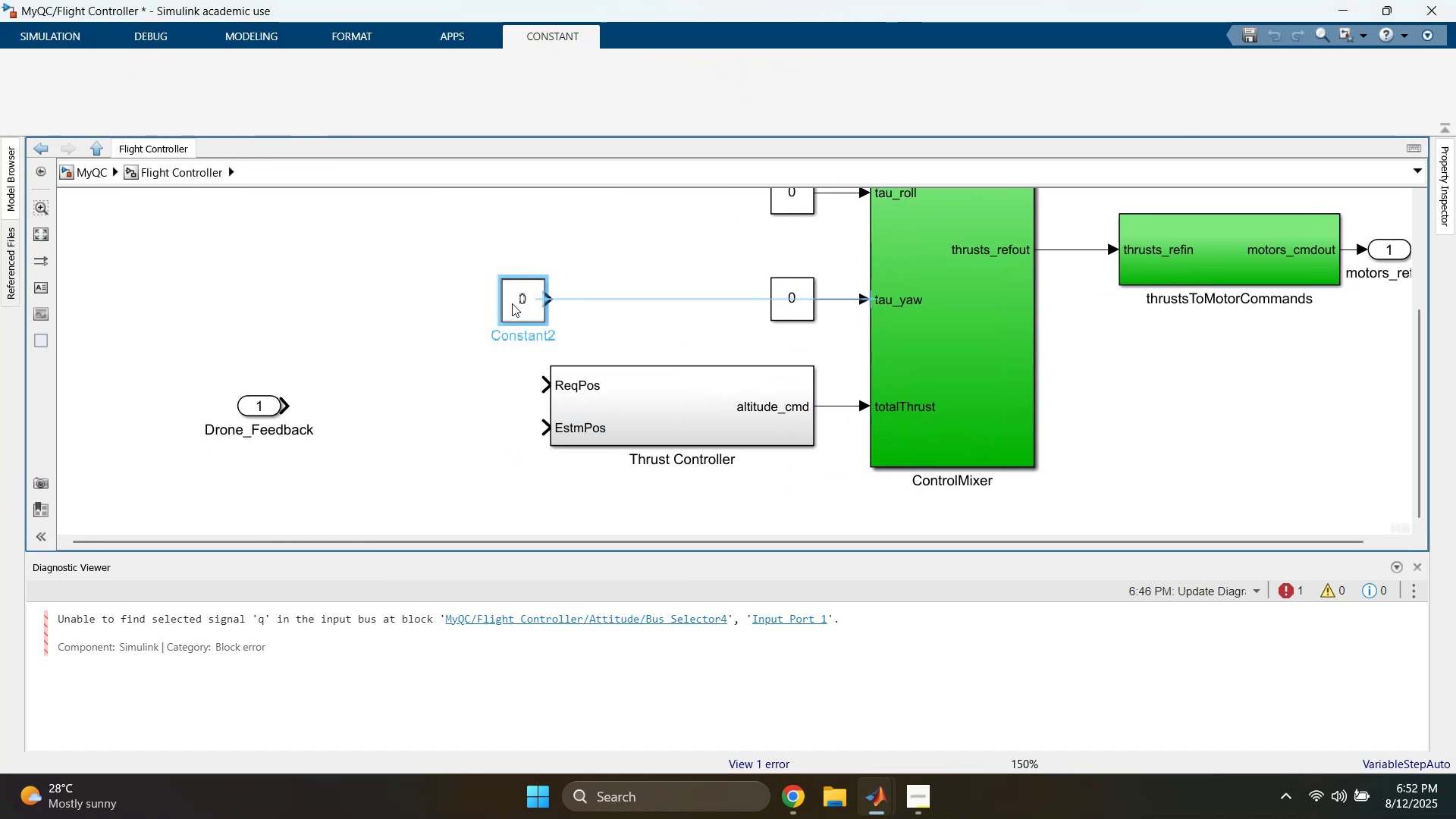 
left_click([492, 286])
 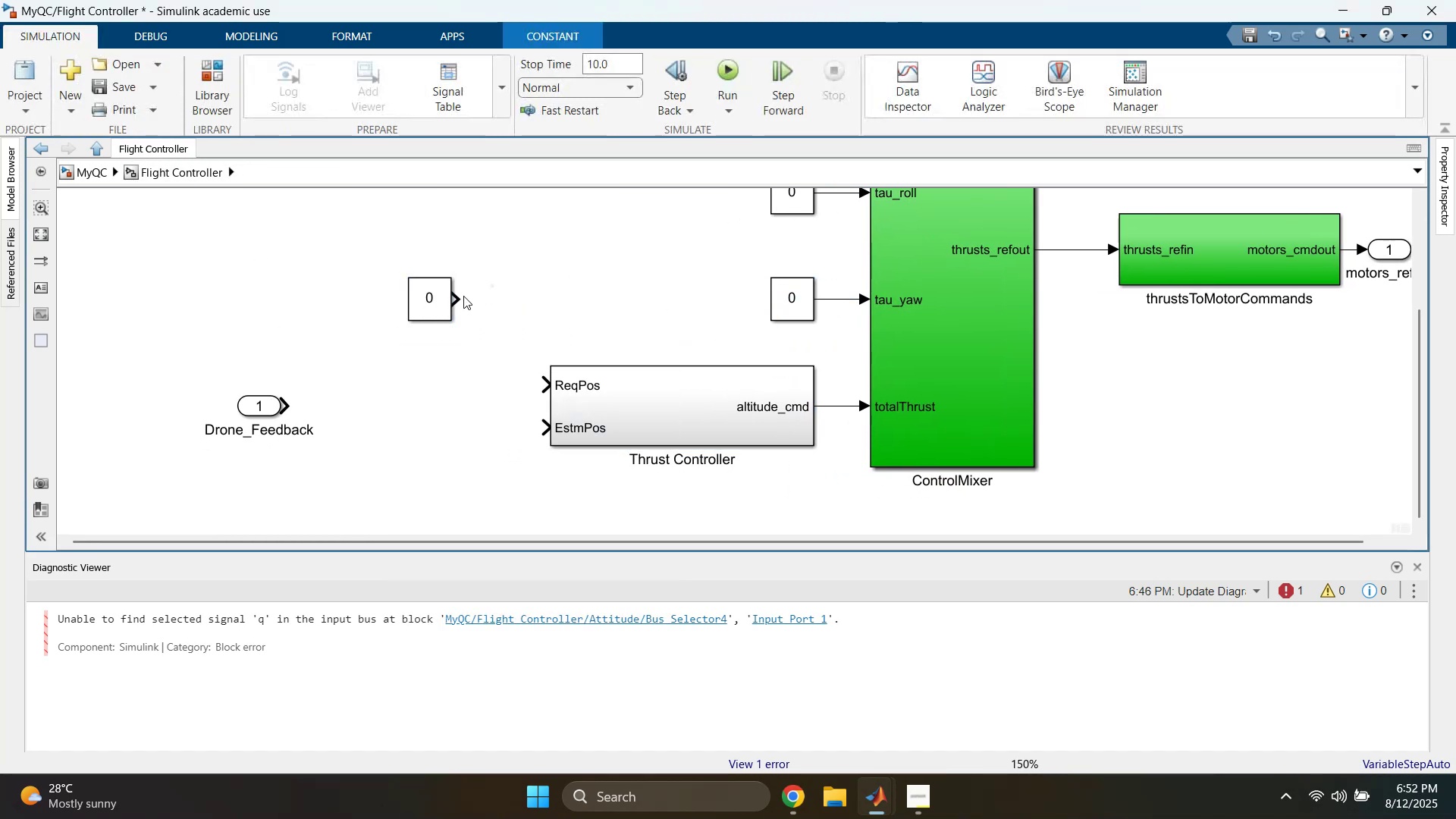 
left_click_drag(start_coordinate=[459, 300], to_coordinate=[545, 390])
 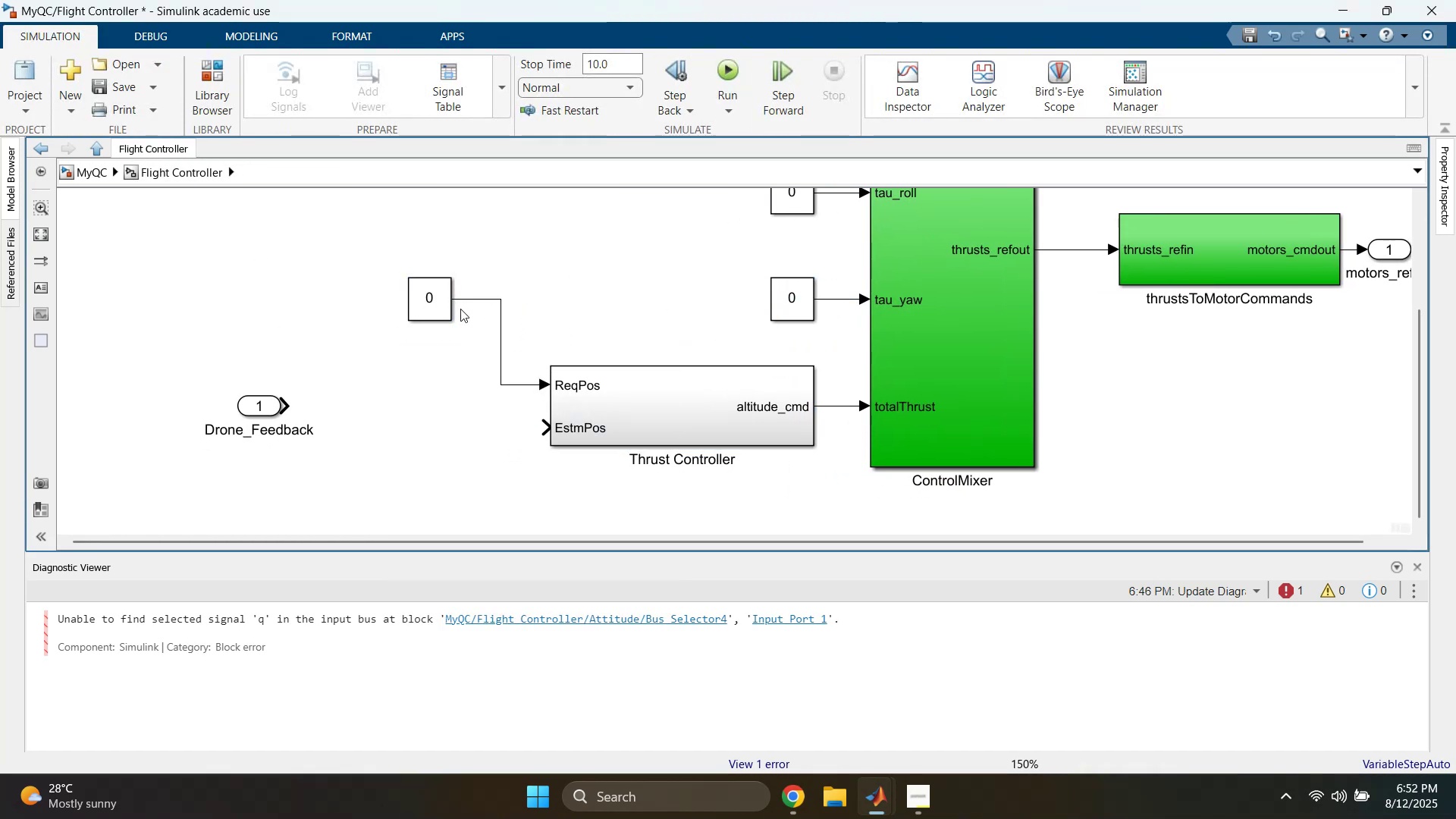 
double_click([435, 301])
 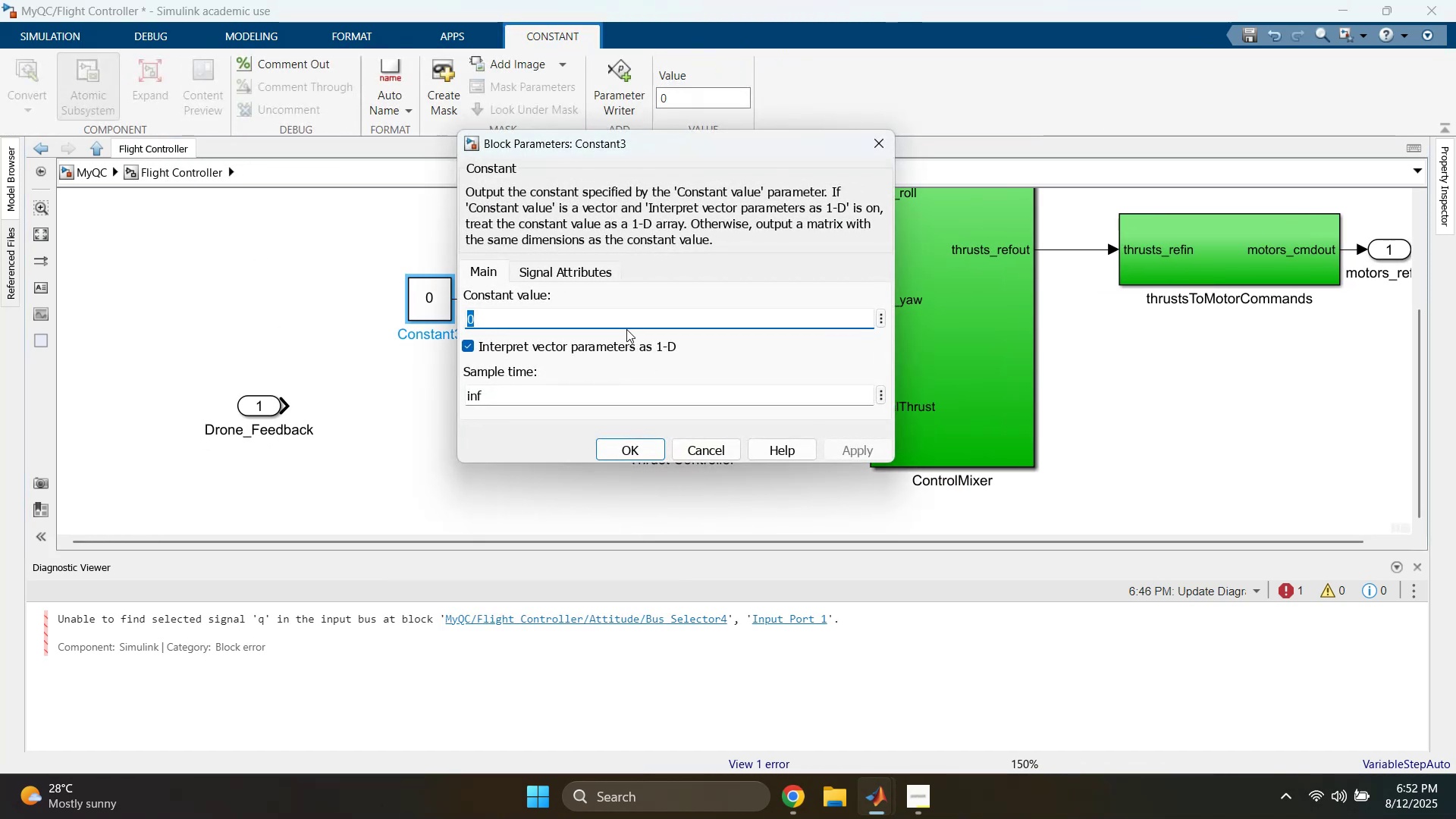 
key(Minus)
 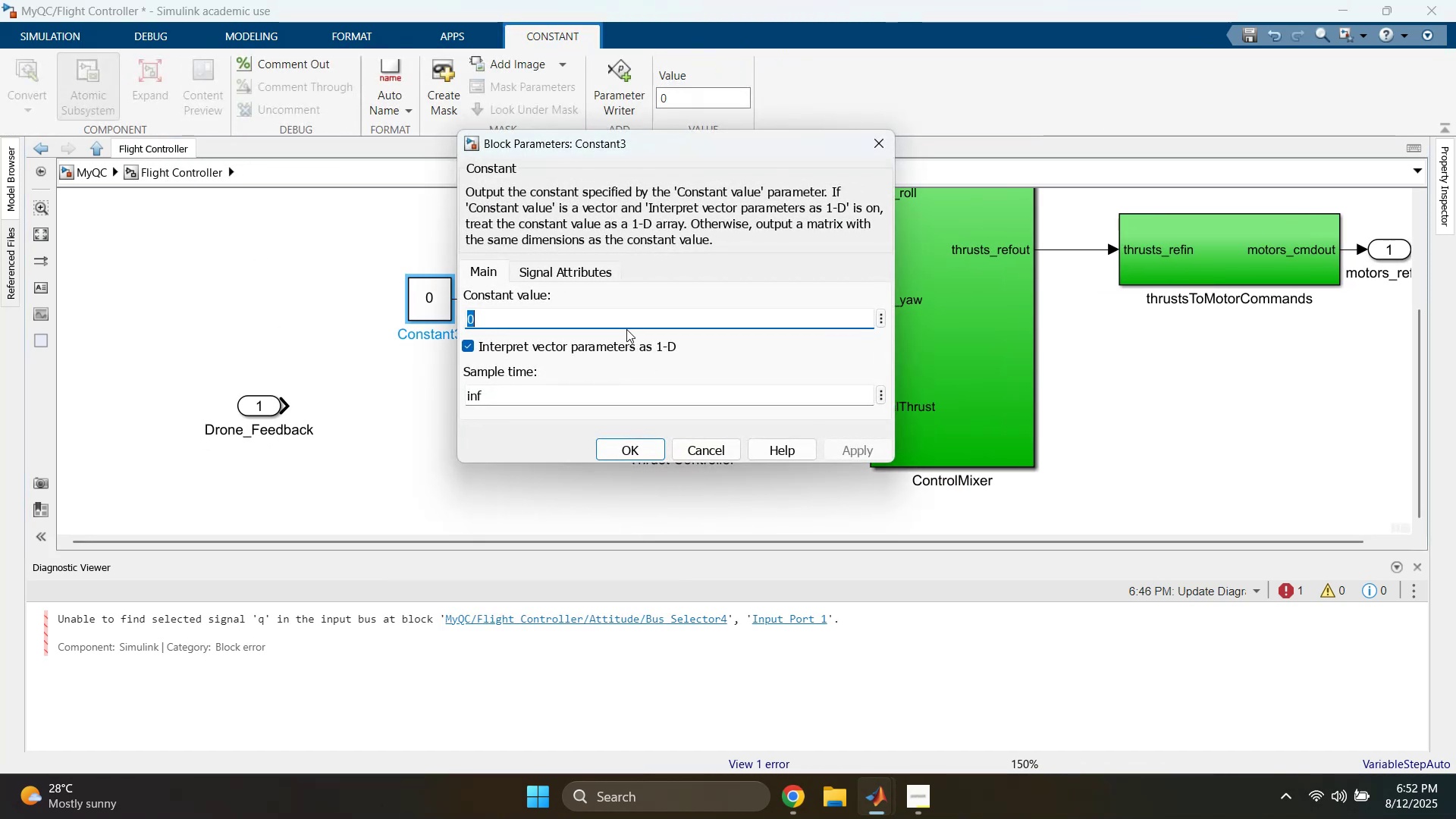 
key(0)
 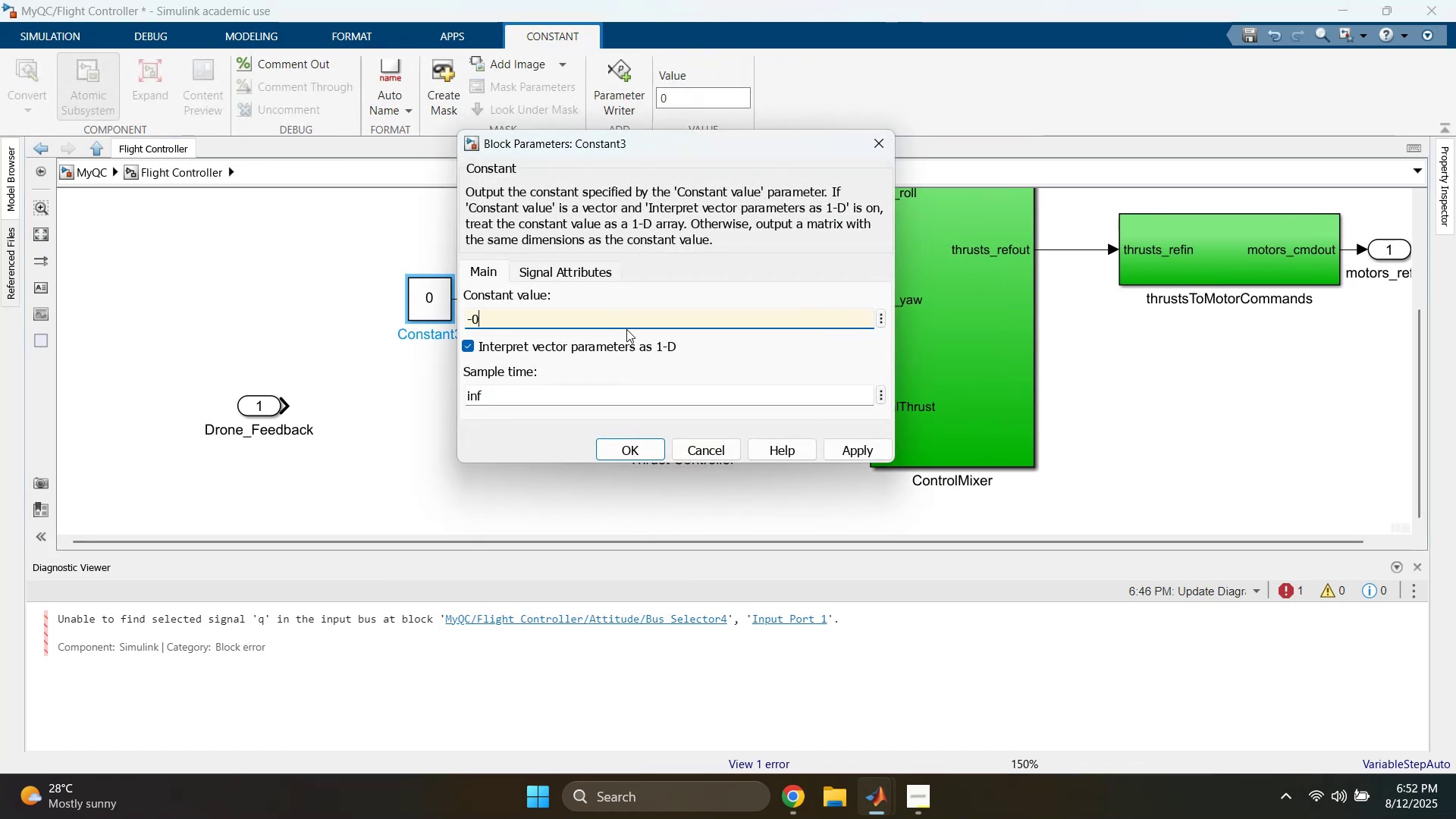 
key(Period)
 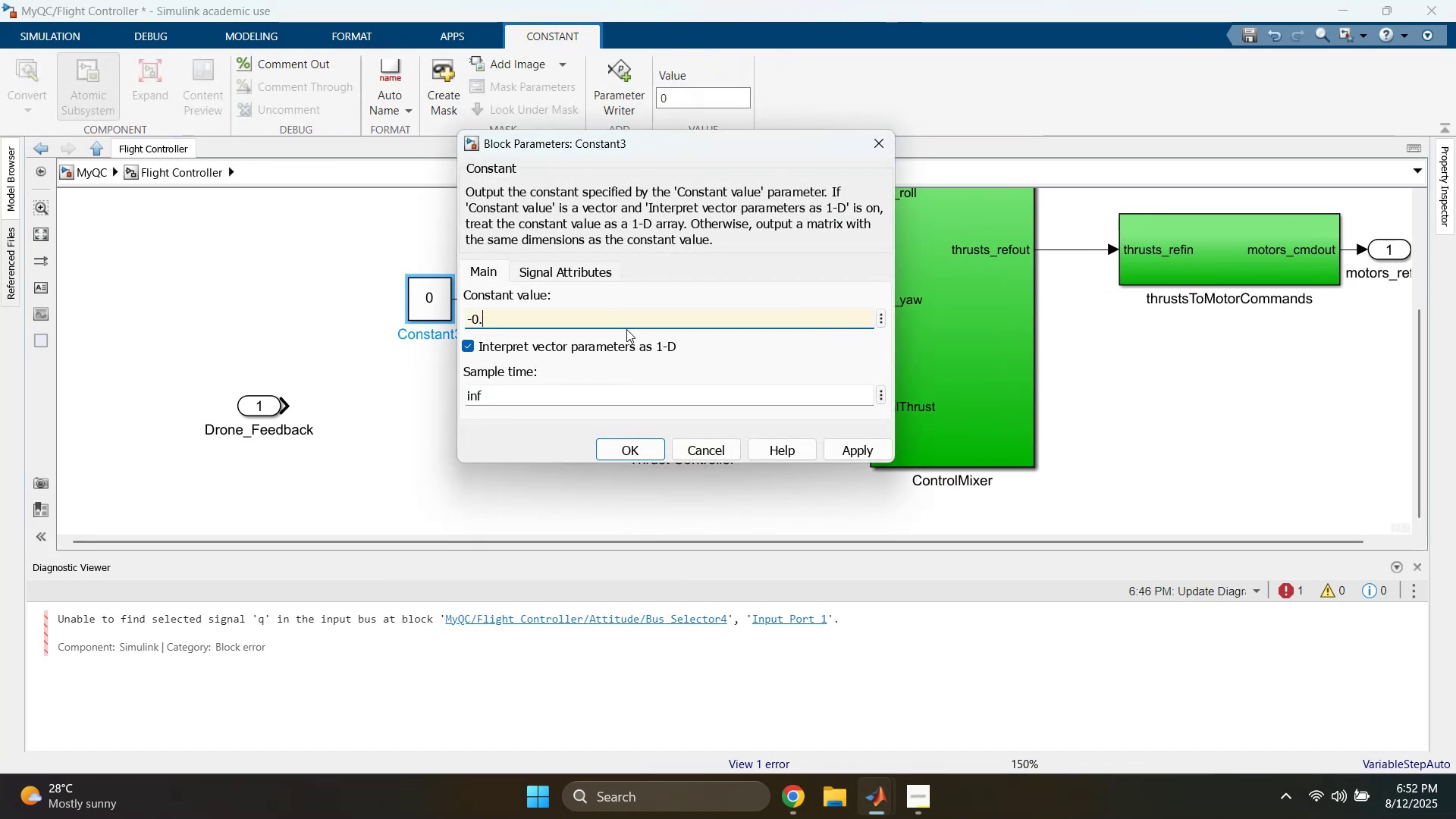 
key(7)
 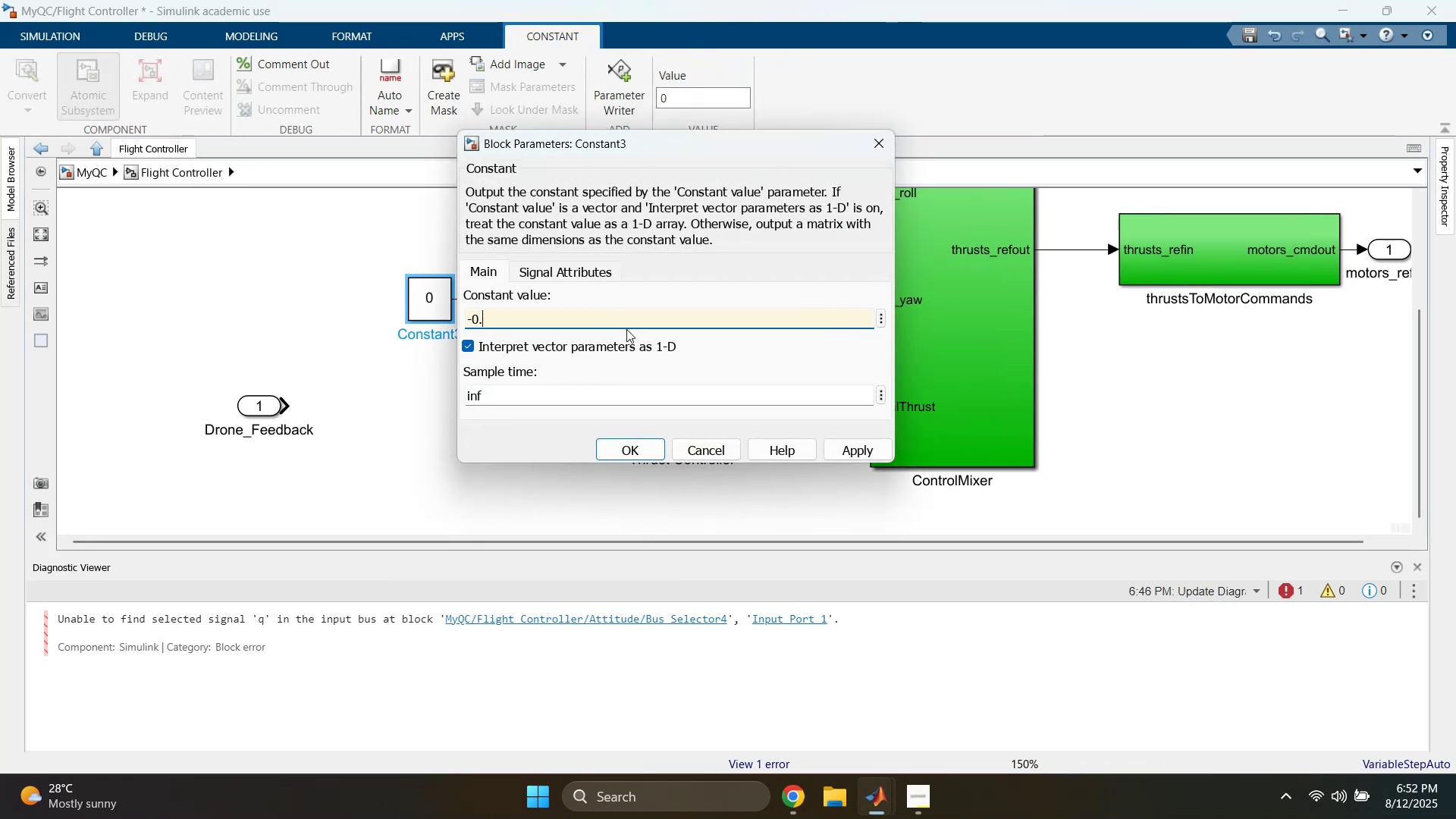 
key(Enter)
 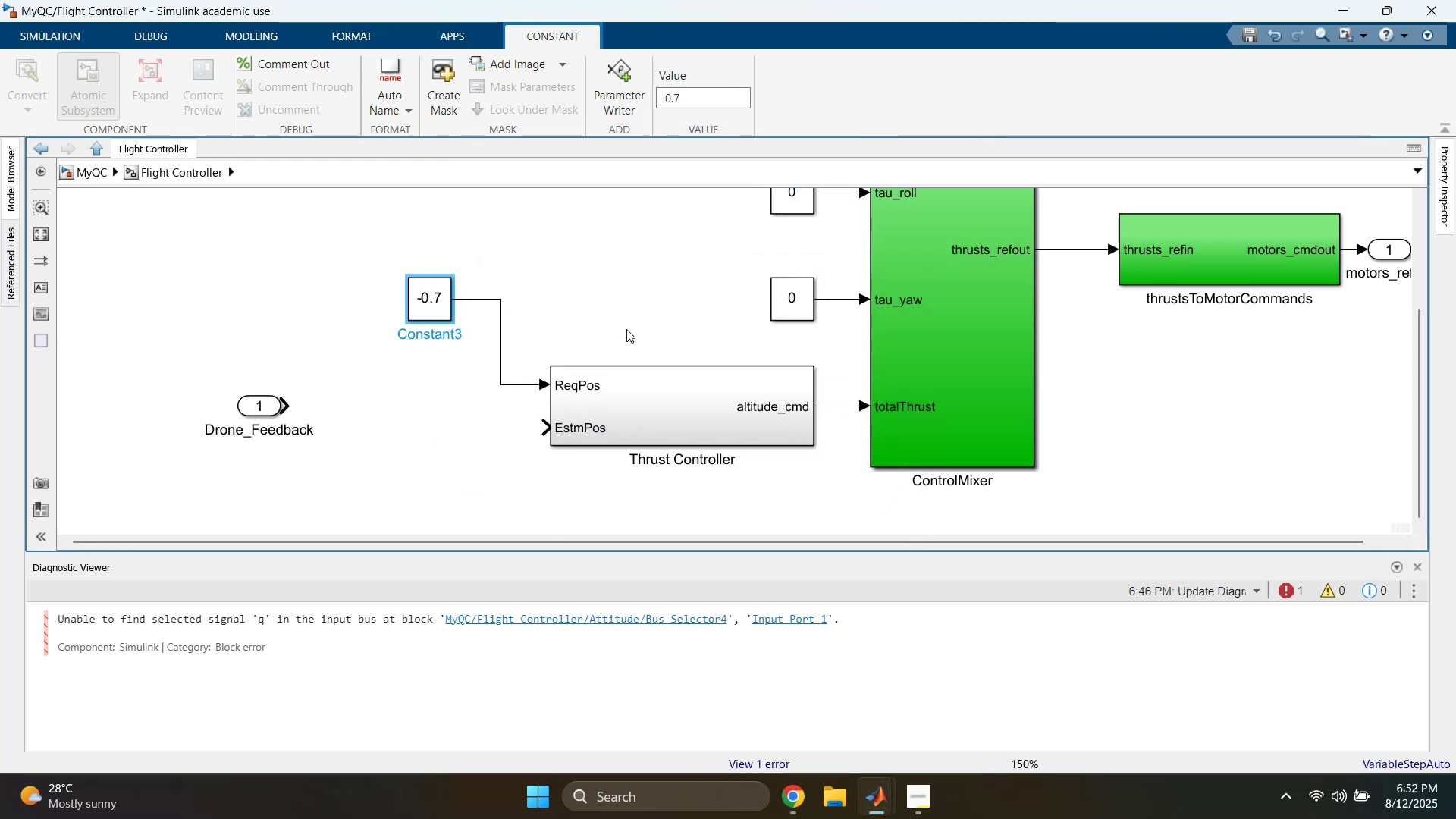 
left_click([323, 408])
 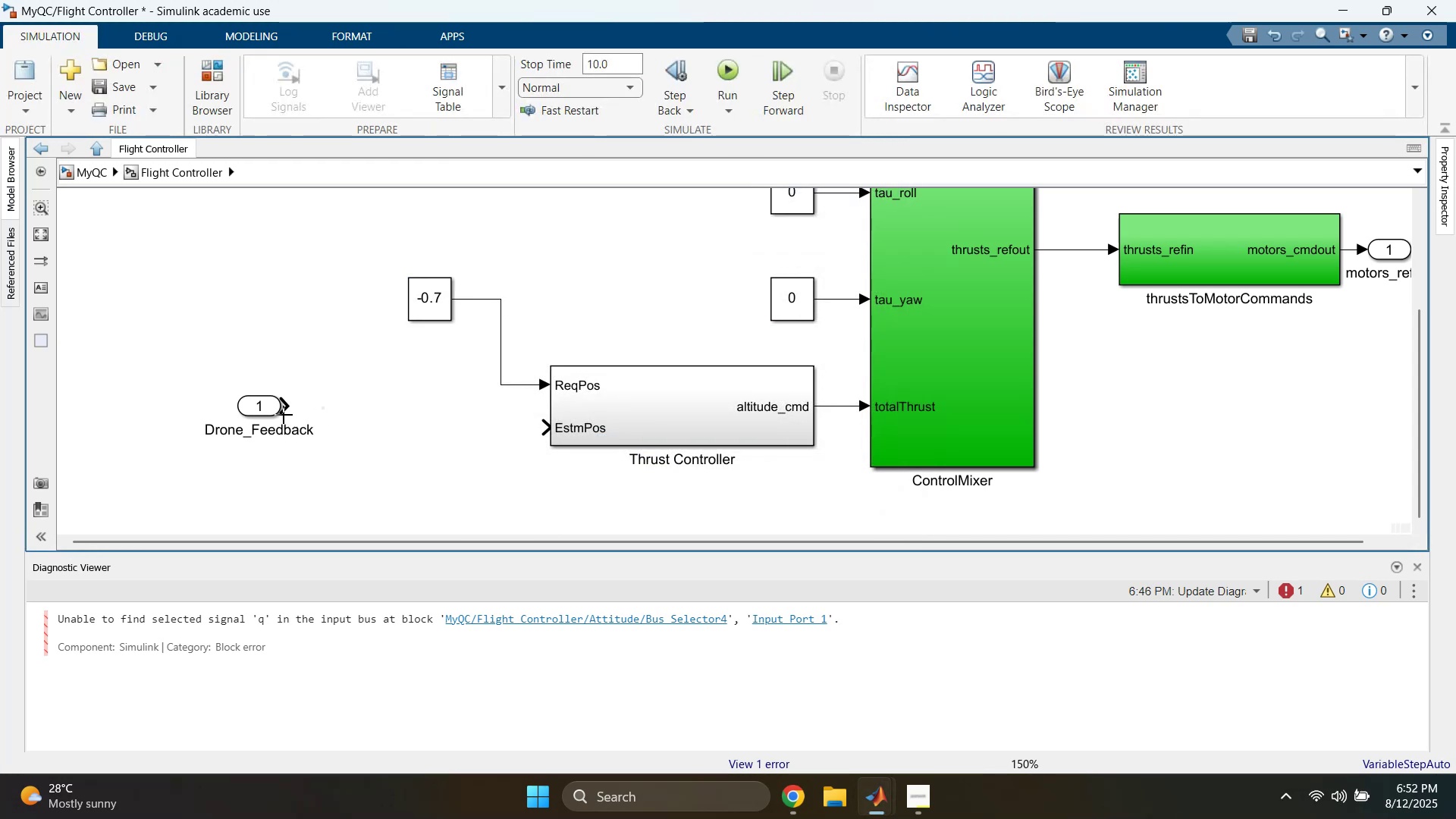 
left_click_drag(start_coordinate=[262, 409], to_coordinate=[199, 427])
 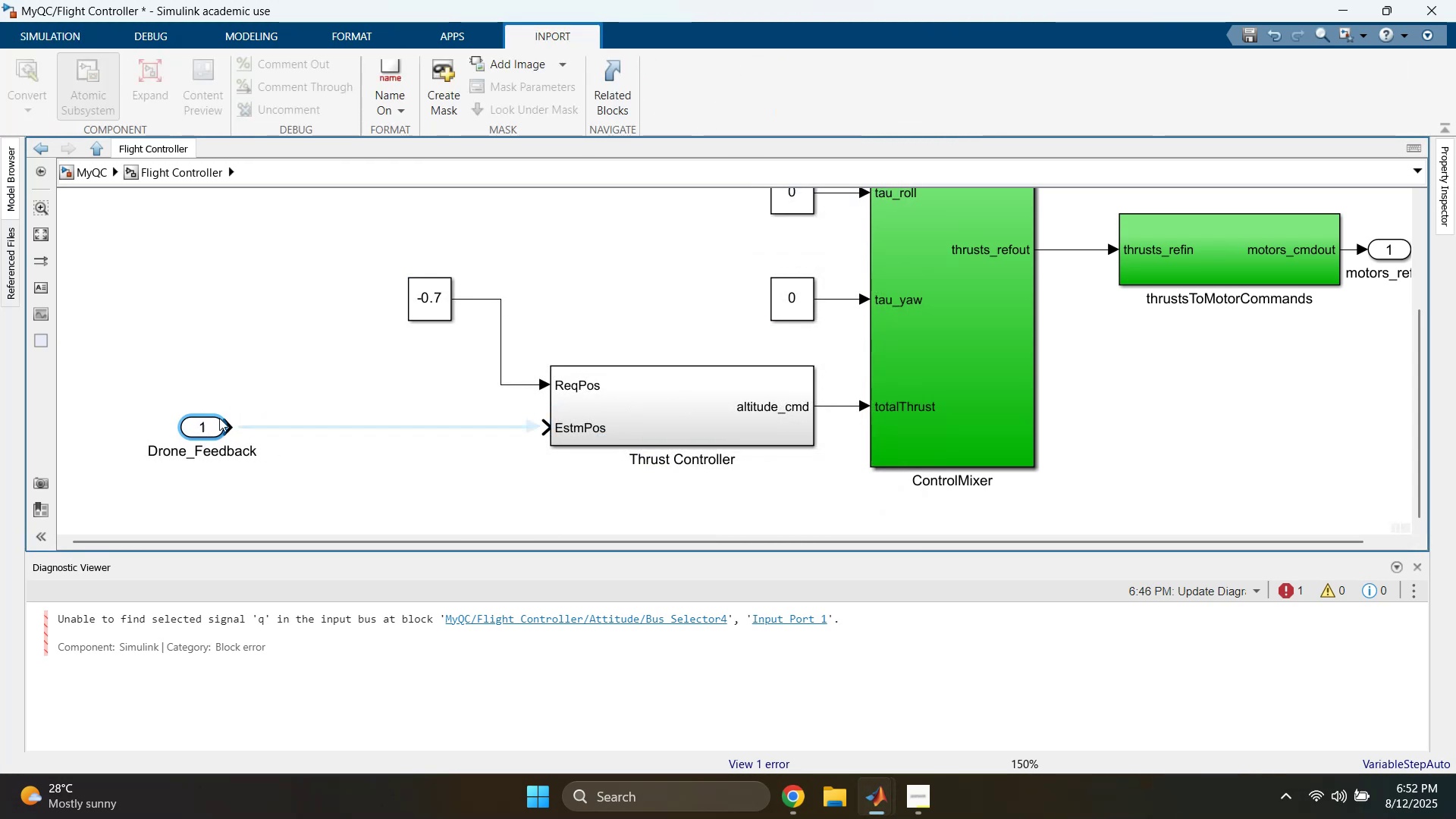 
double_click([322, 388])
 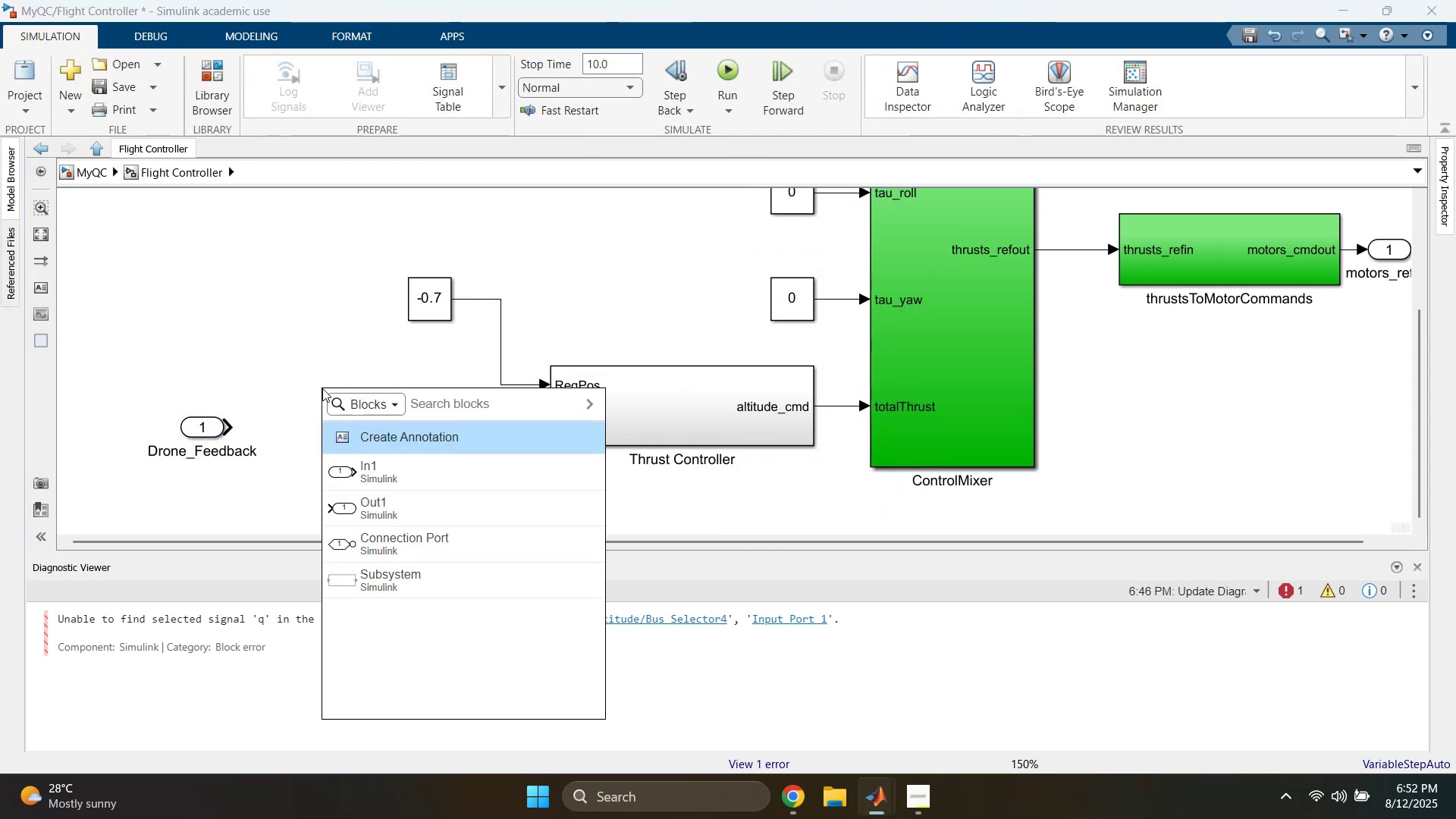 
type(bus ssle)
key(Backspace)
key(Backspace)
key(Backspace)
 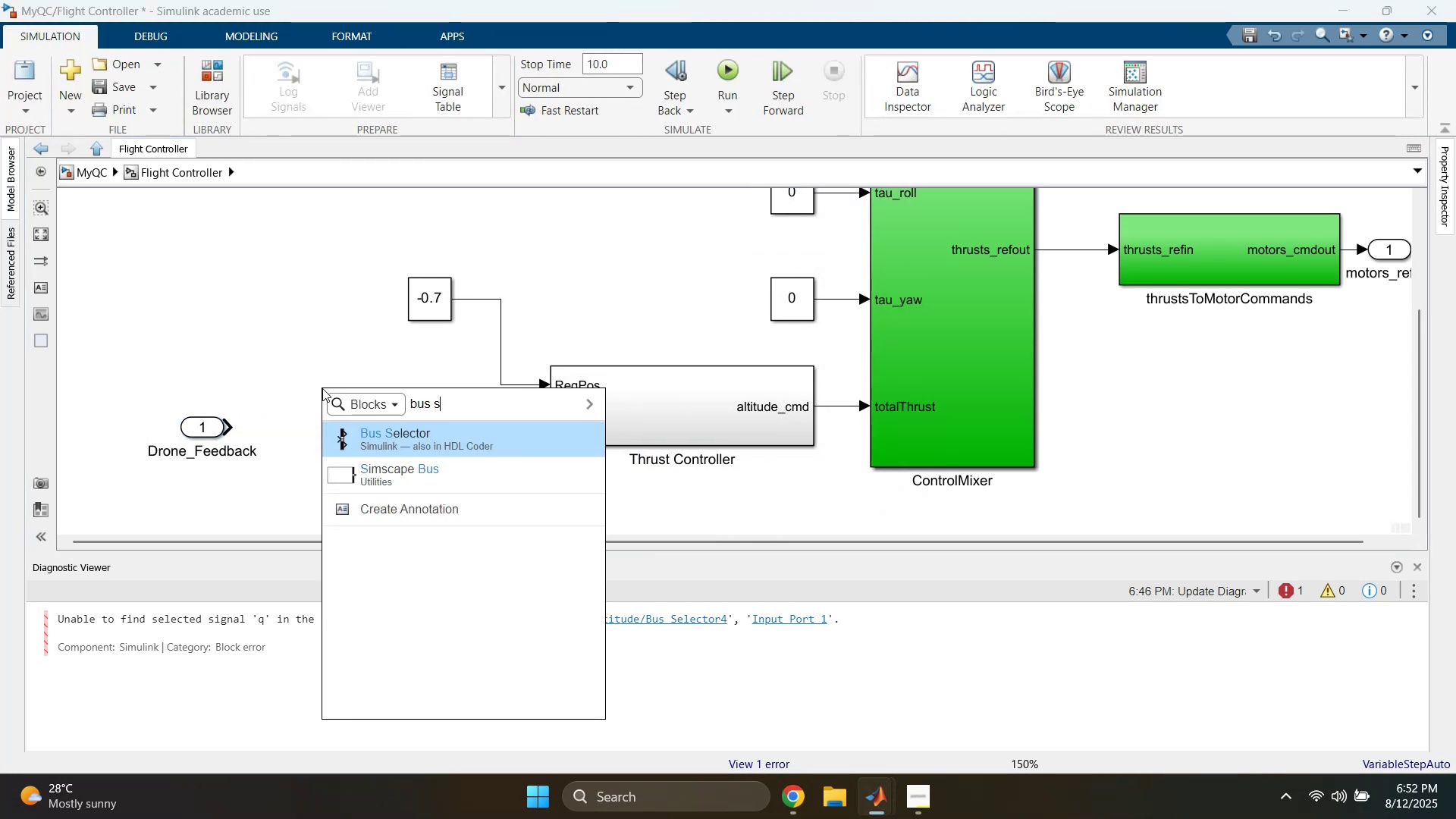 
key(Enter)
 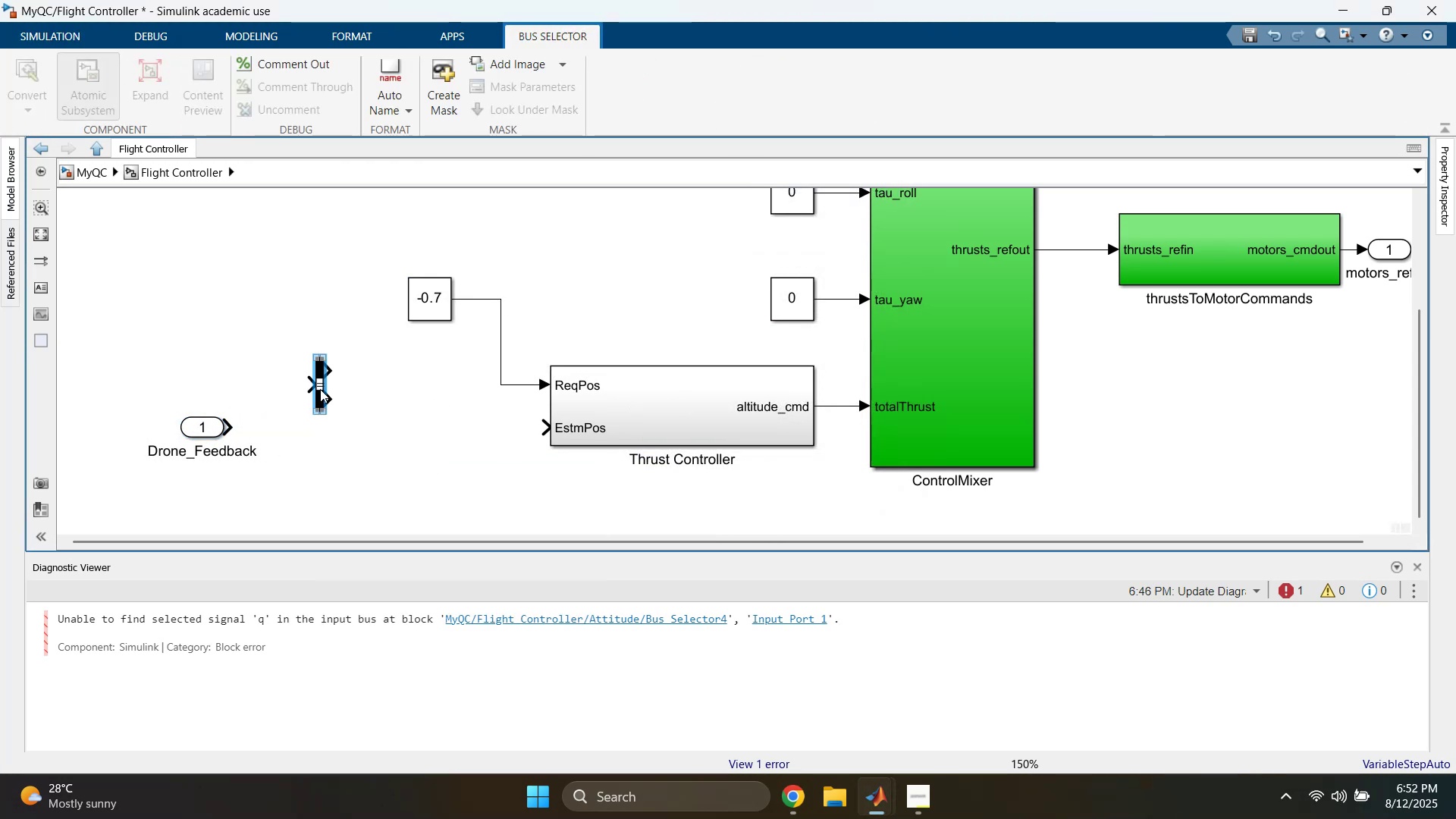 
double_click([320, 389])
 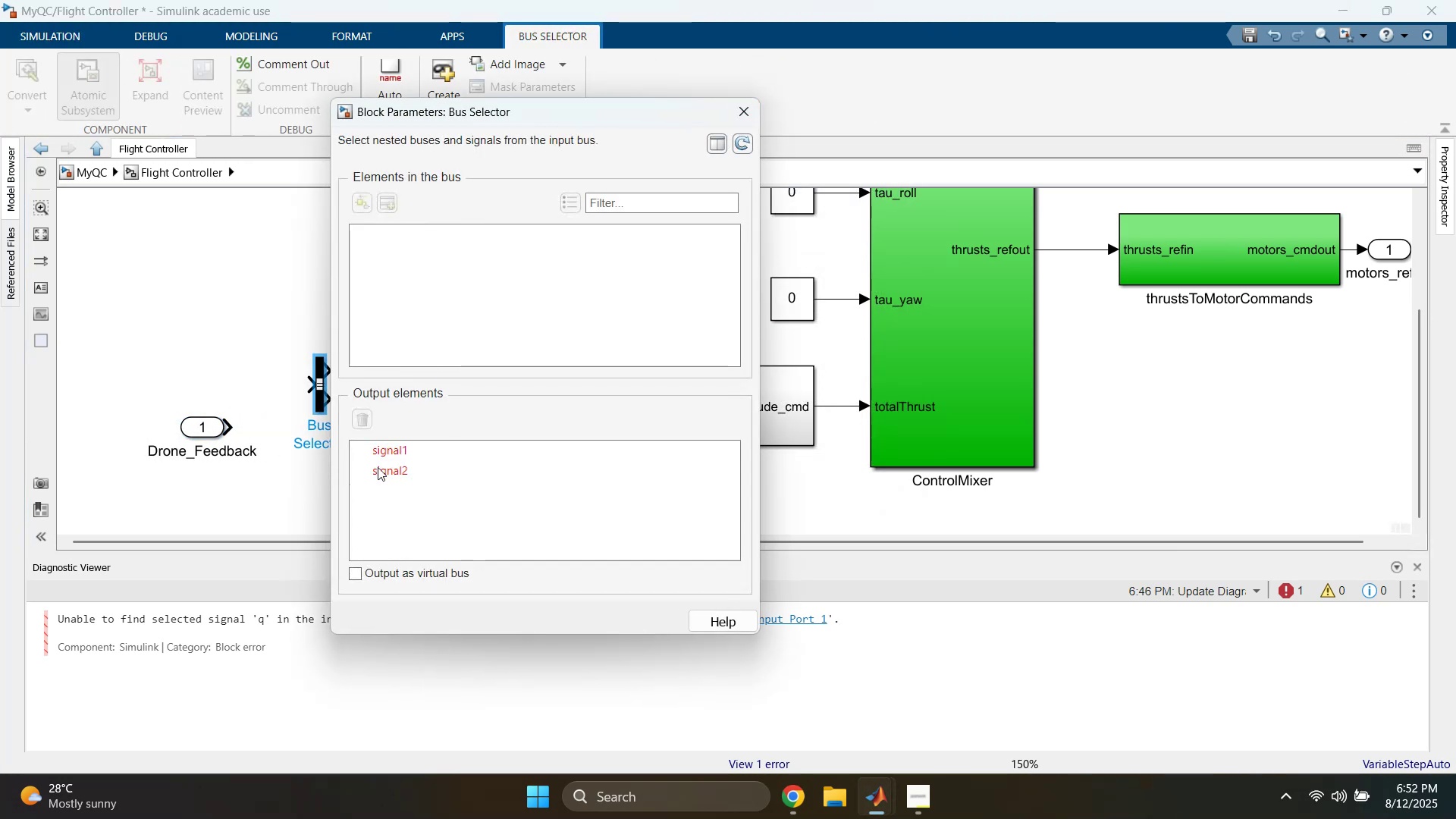 
left_click([745, 111])
 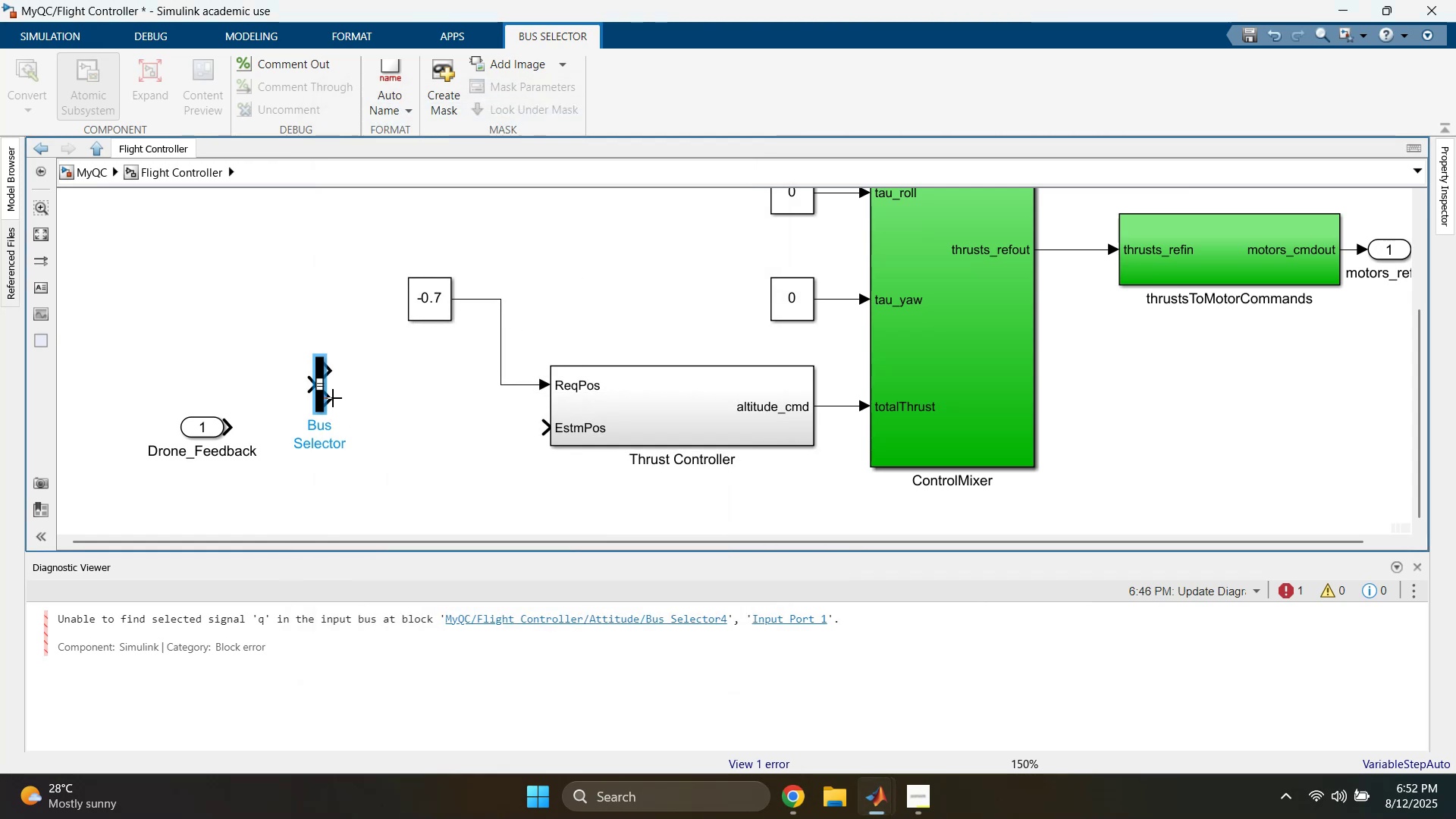 
left_click_drag(start_coordinate=[319, 396], to_coordinate=[320, 436])
 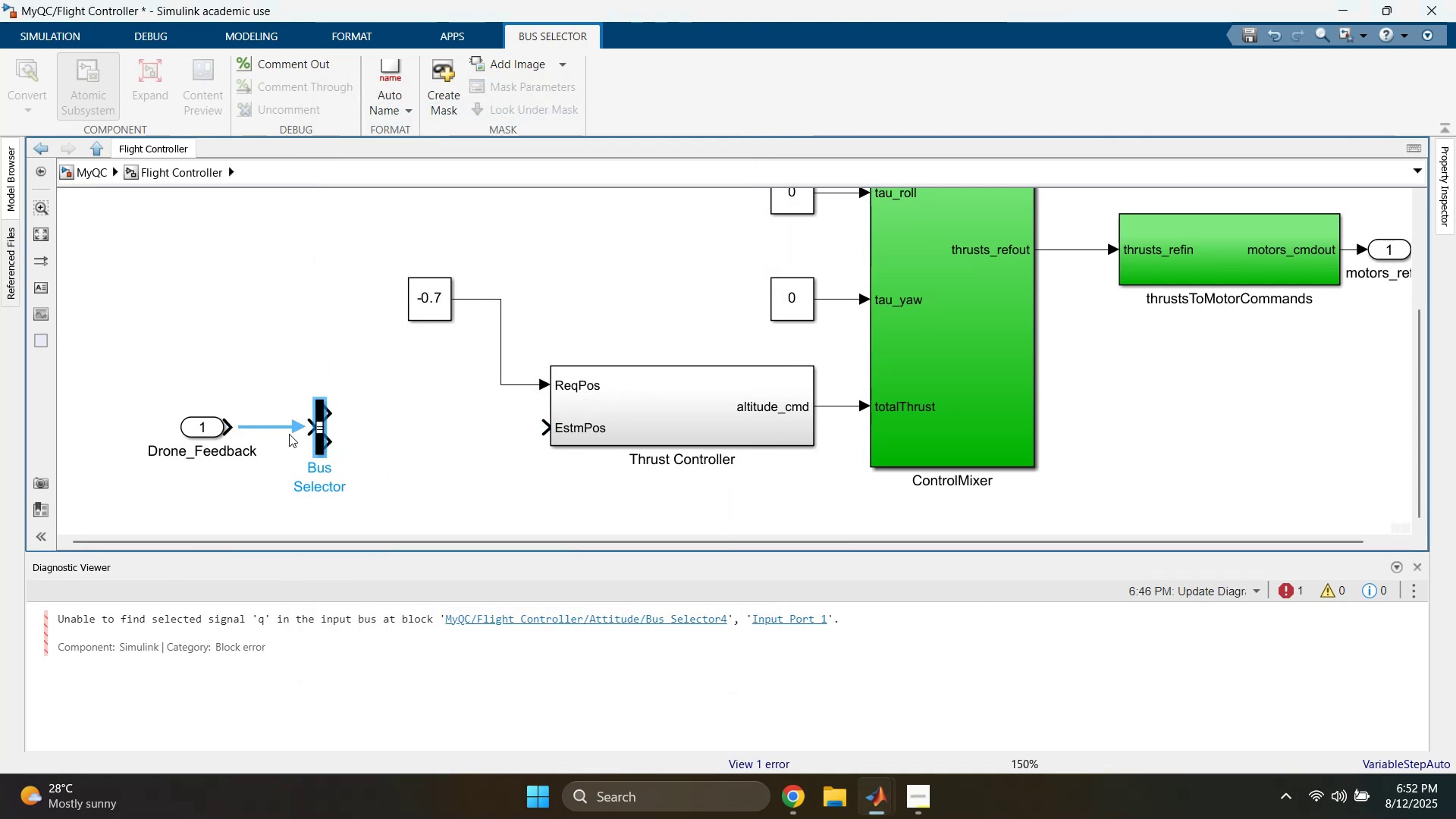 
left_click([285, 428])
 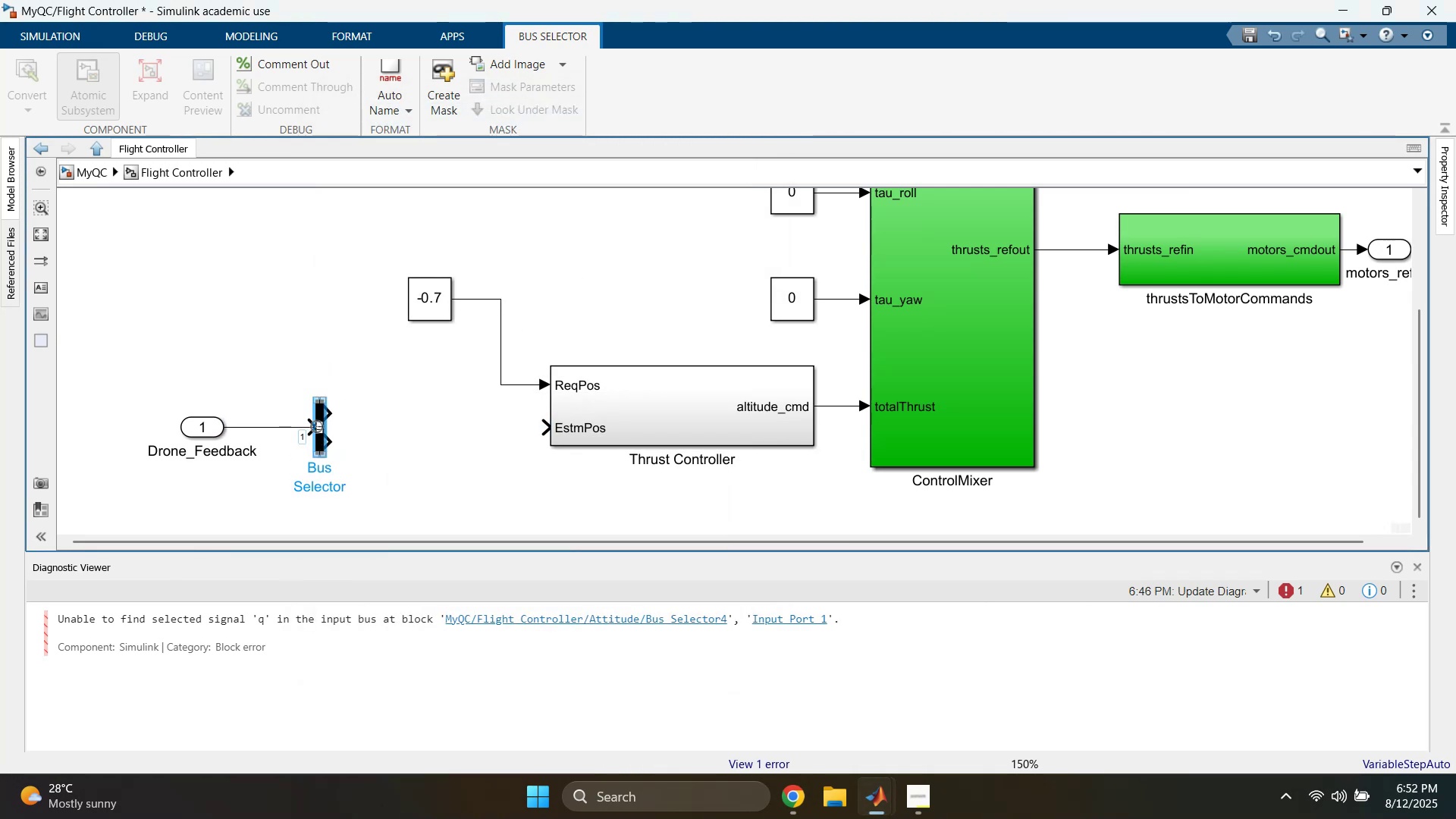 
double_click([319, 420])
 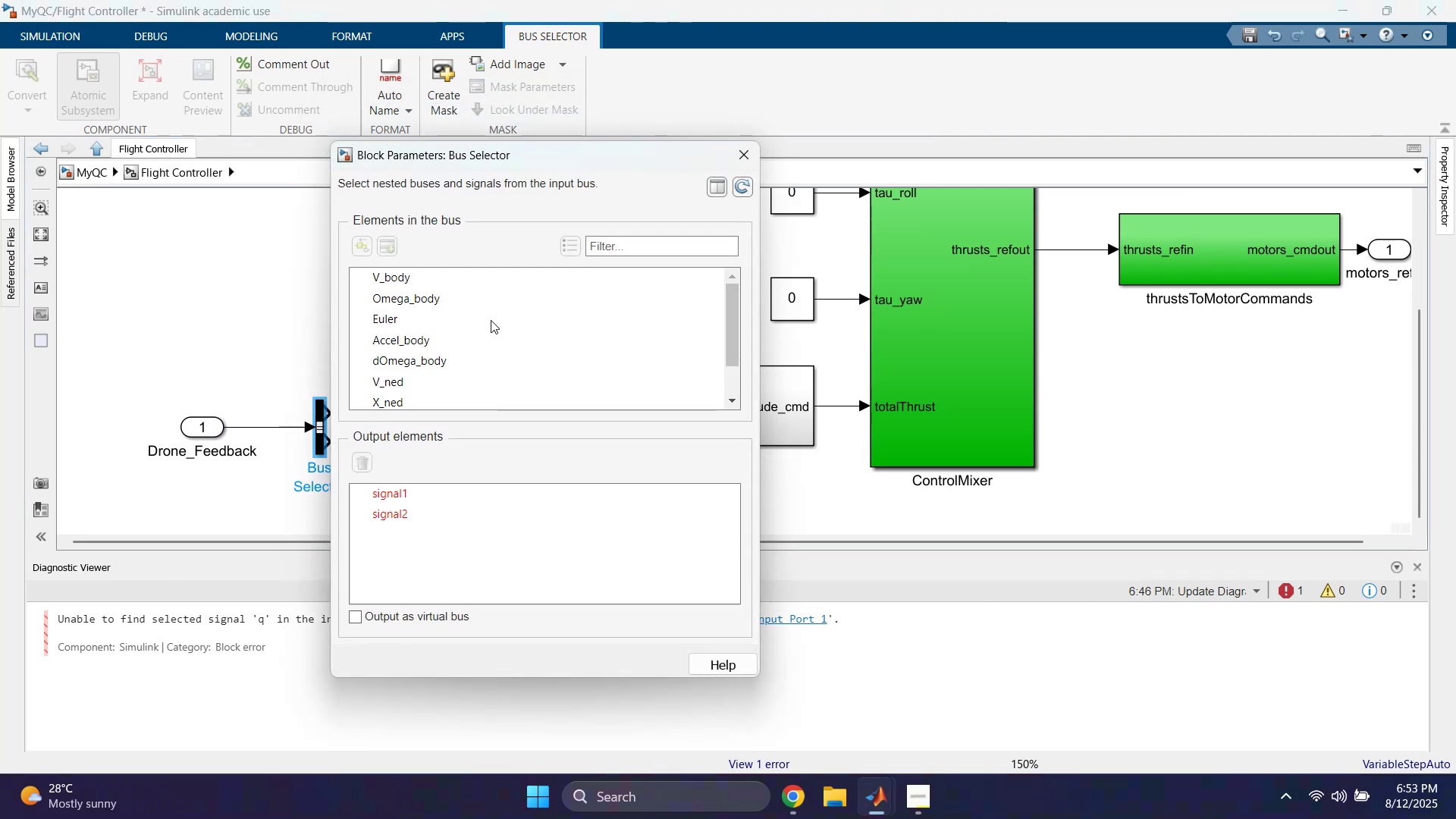 
left_click([392, 493])
 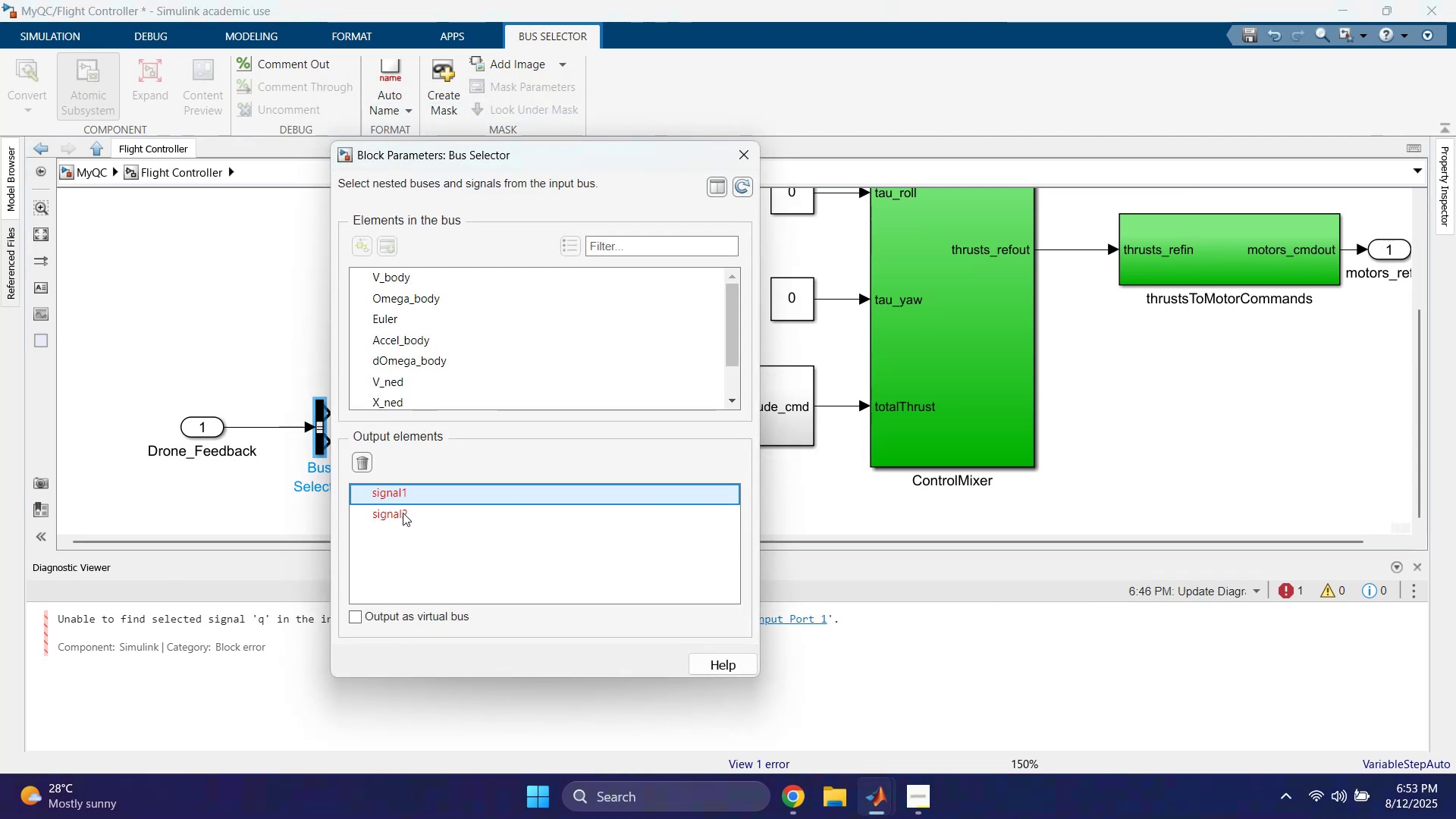 
hold_key(key=ShiftLeft, duration=0.65)
left_click([406, 510])
 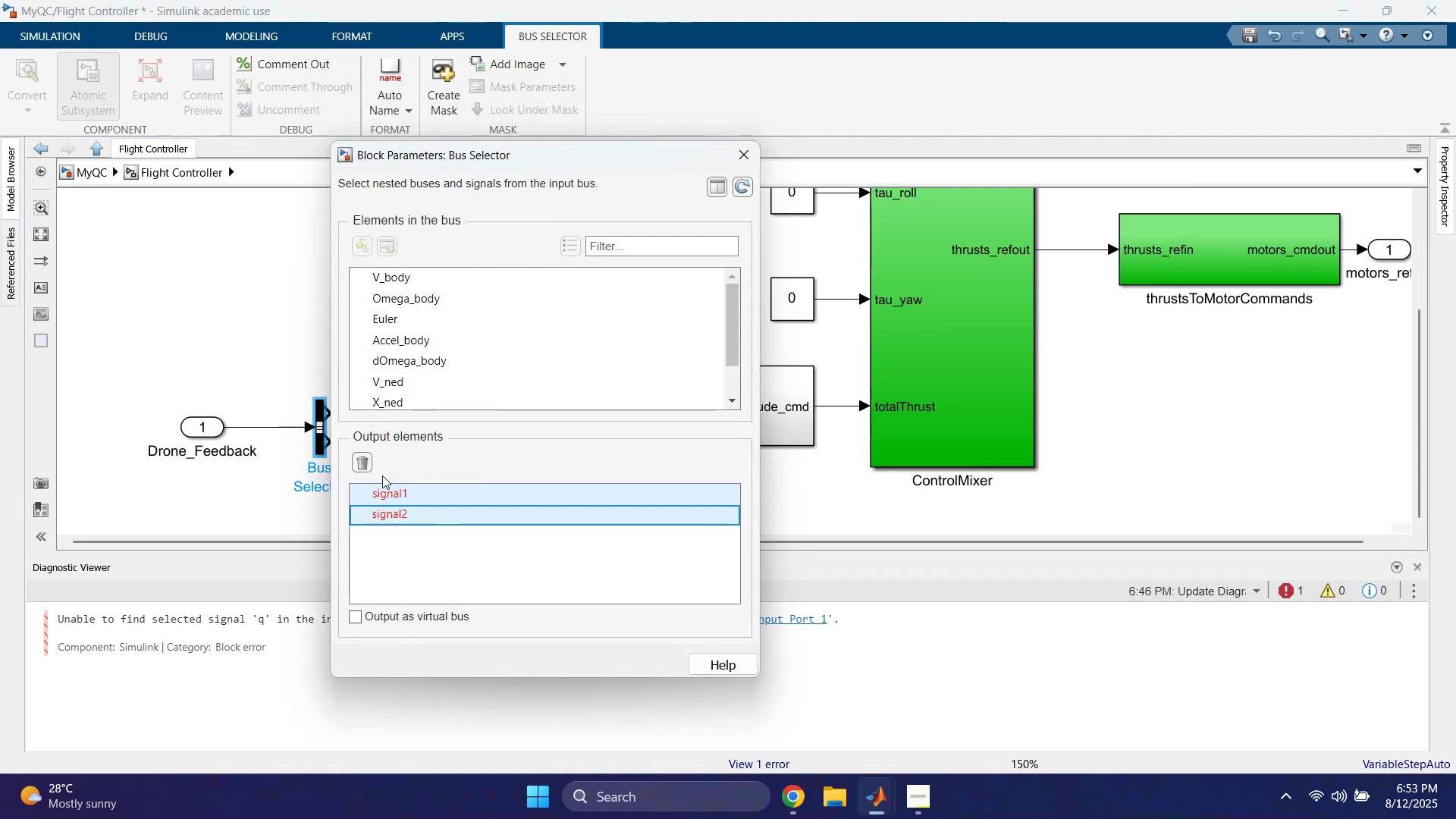 
left_click([359, 461])
 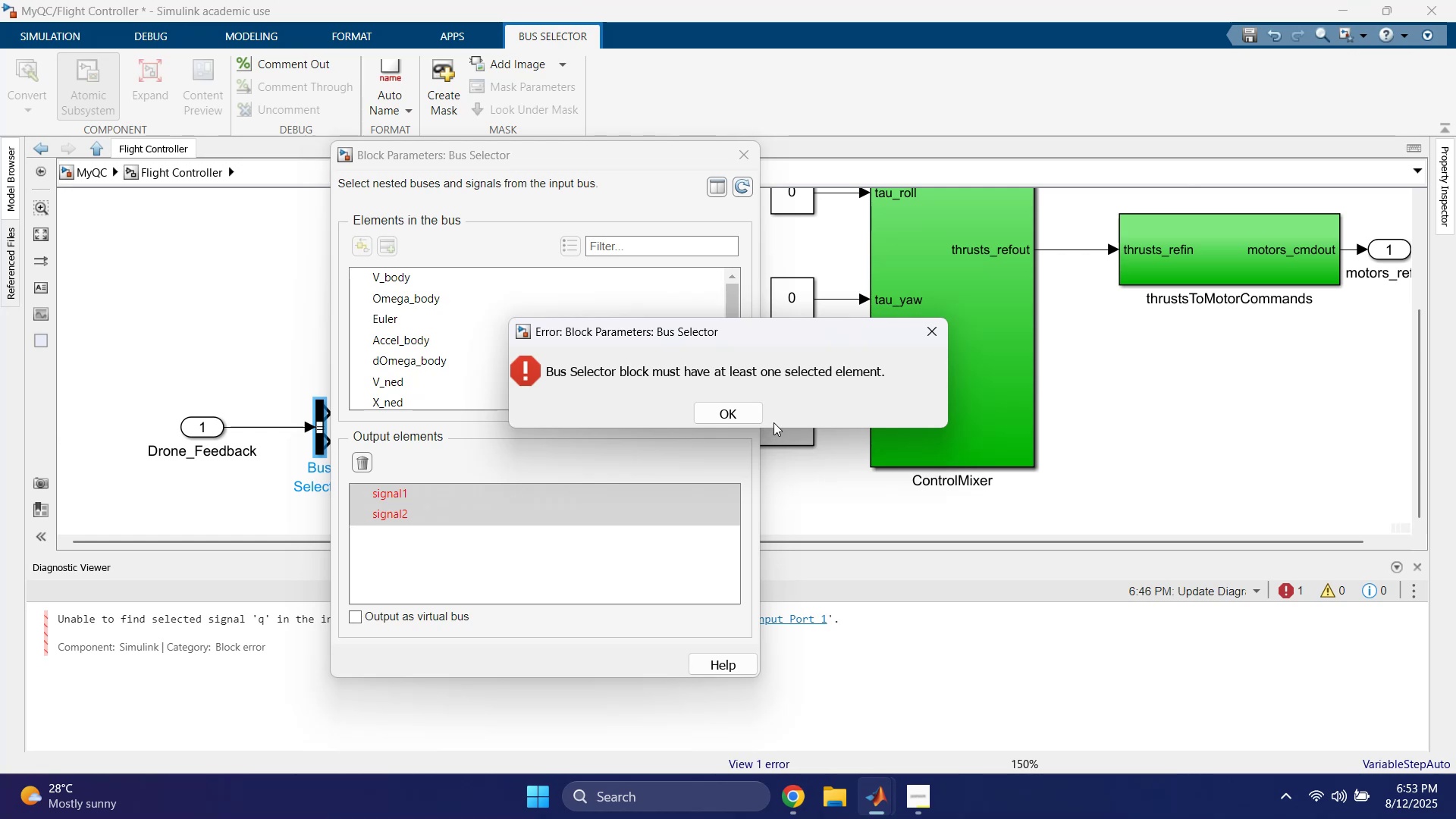 
double_click([730, 420])
 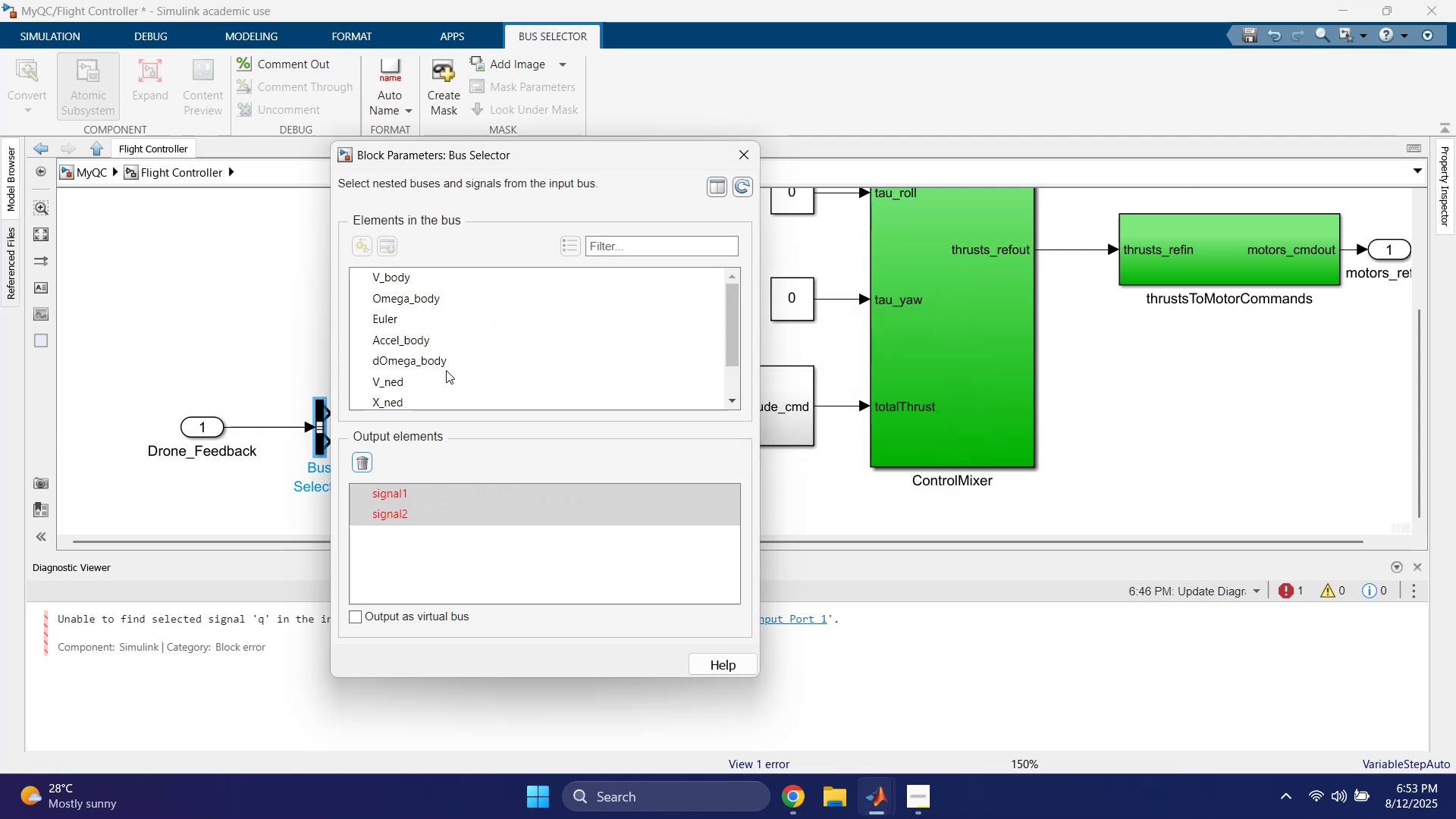 
left_click([411, 303])
 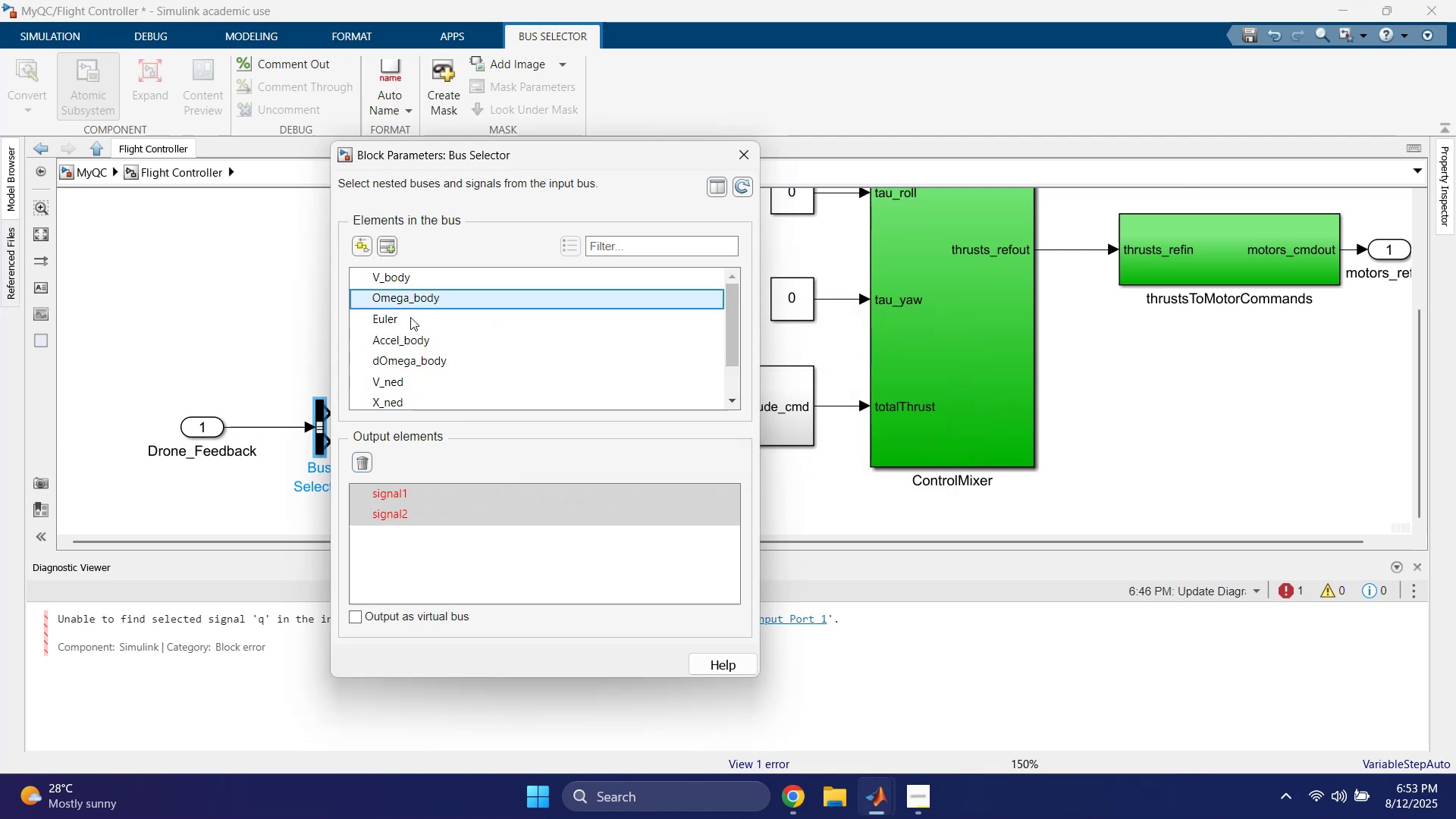 
scroll: coordinate [420, 325], scroll_direction: up, amount: 3.0
 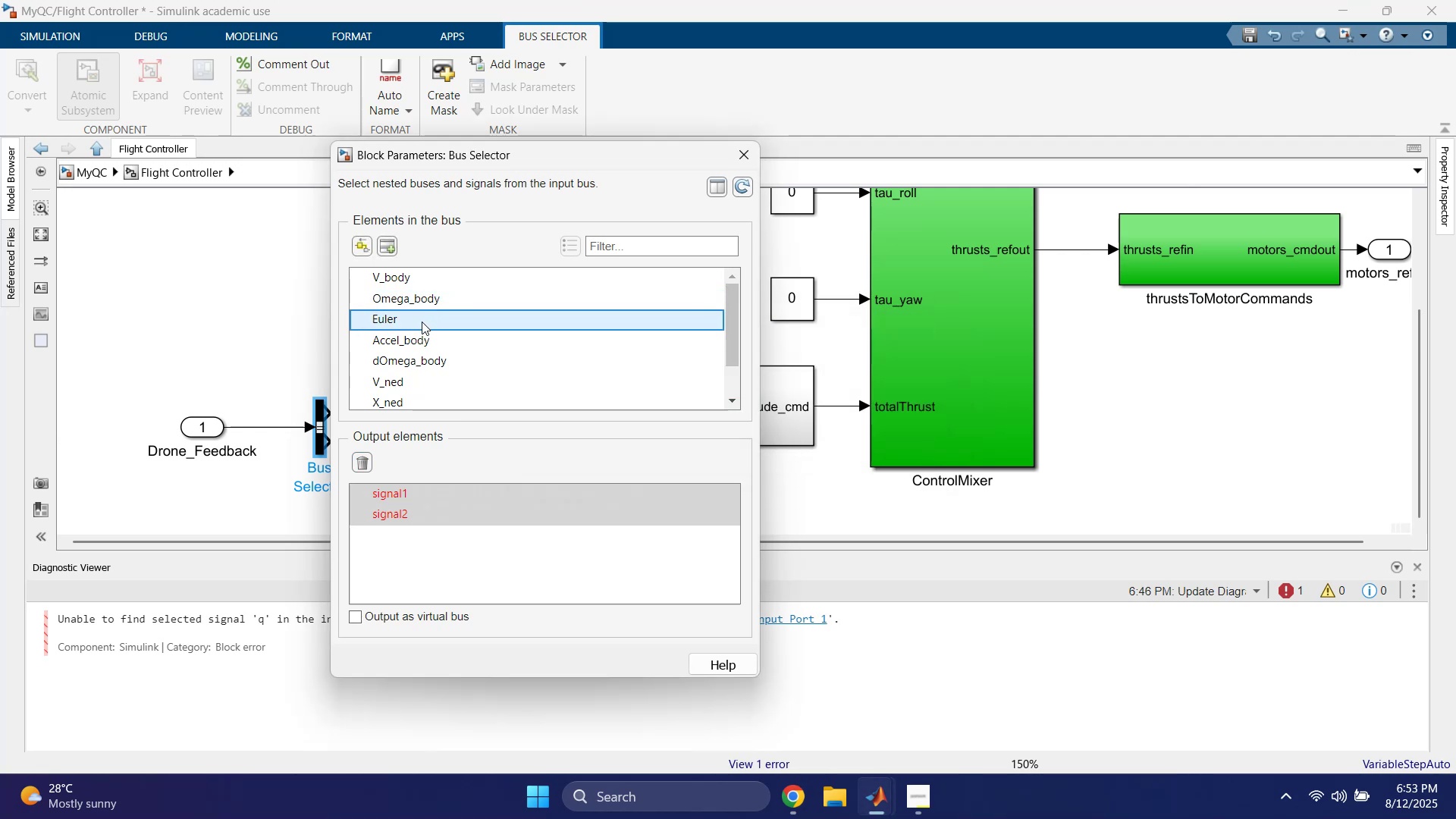 
double_click([429, 342])
 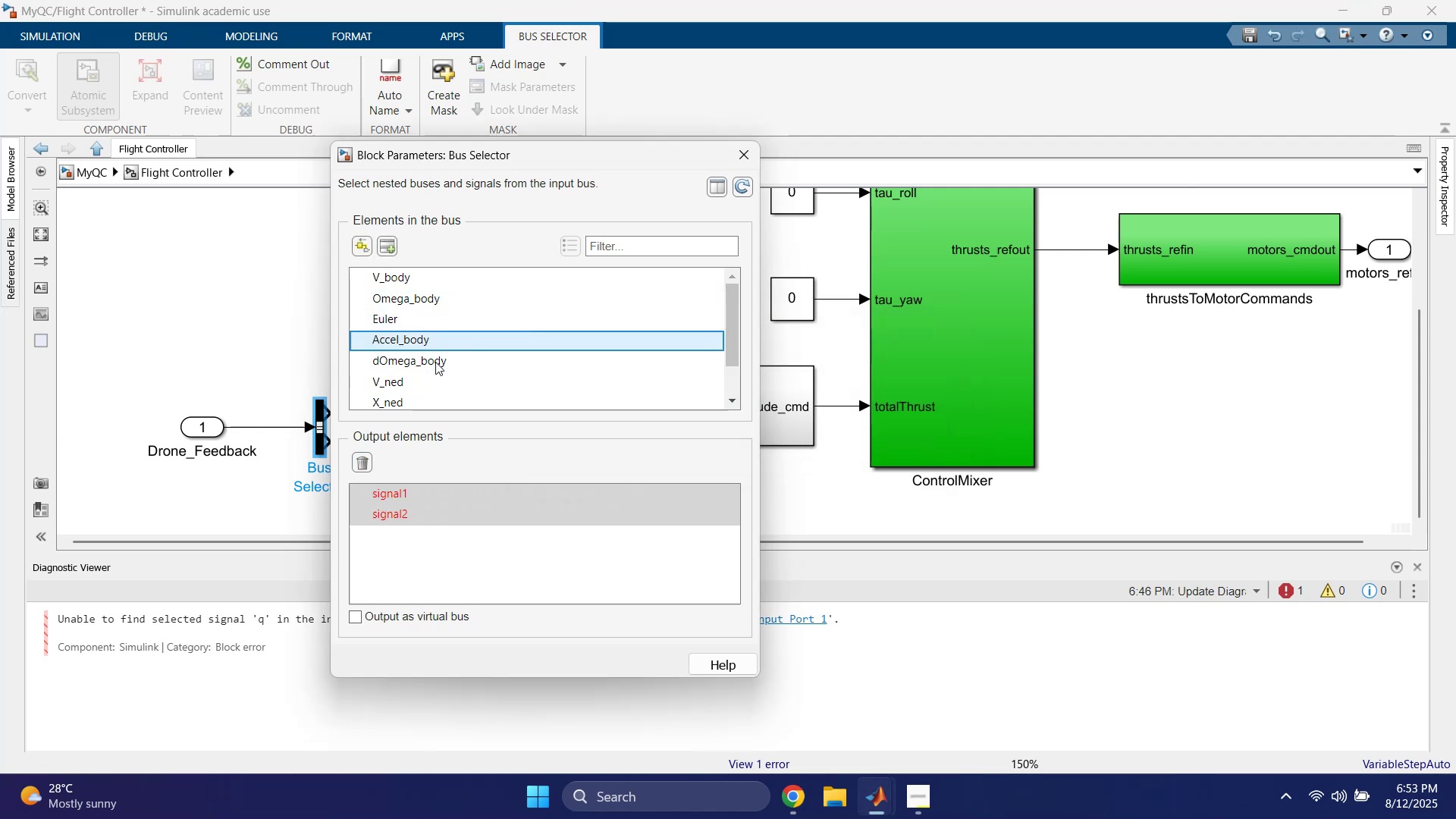 
scroll: coordinate [437, 364], scroll_direction: down, amount: 1.0
 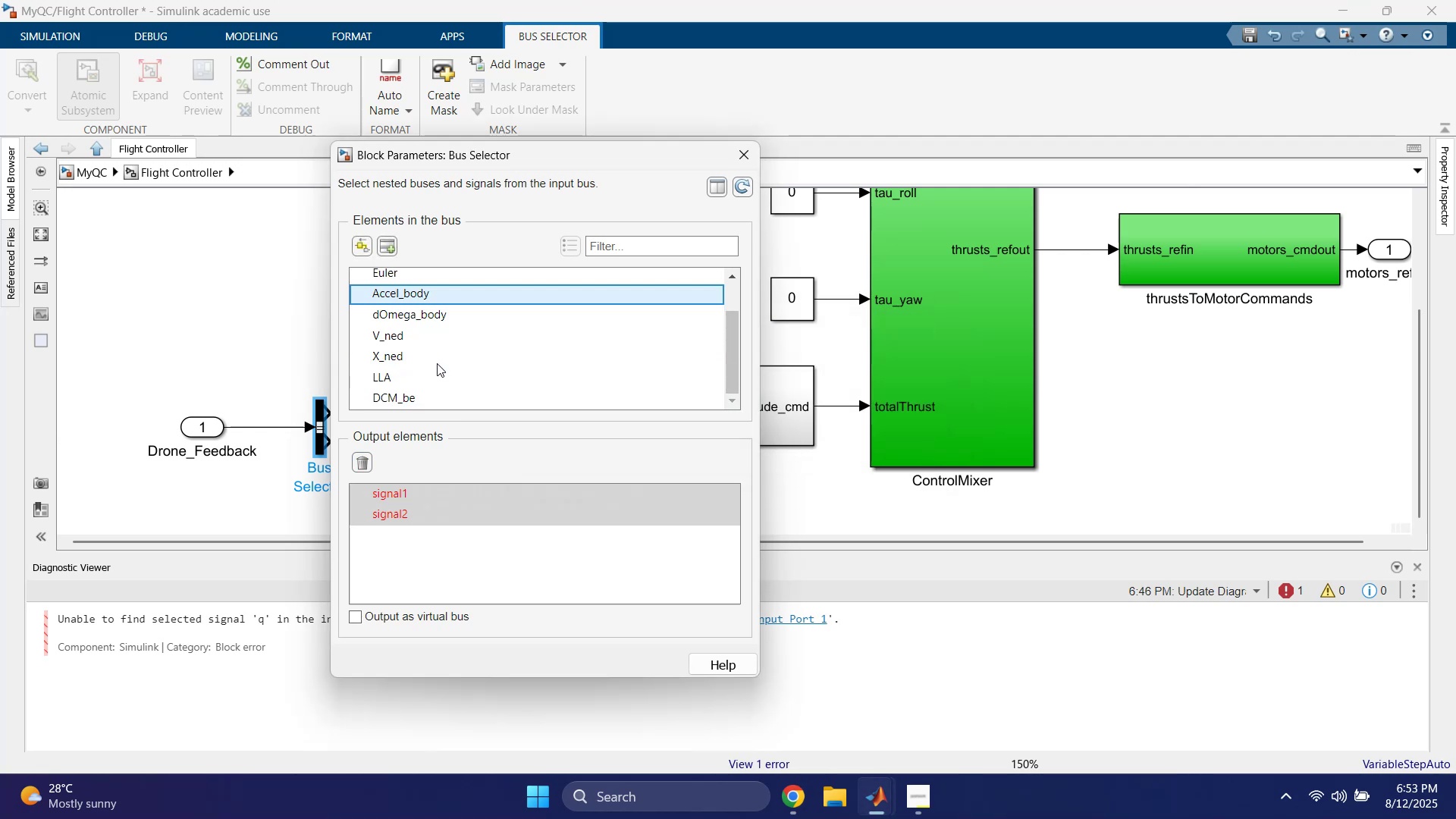 
left_click([415, 332])
 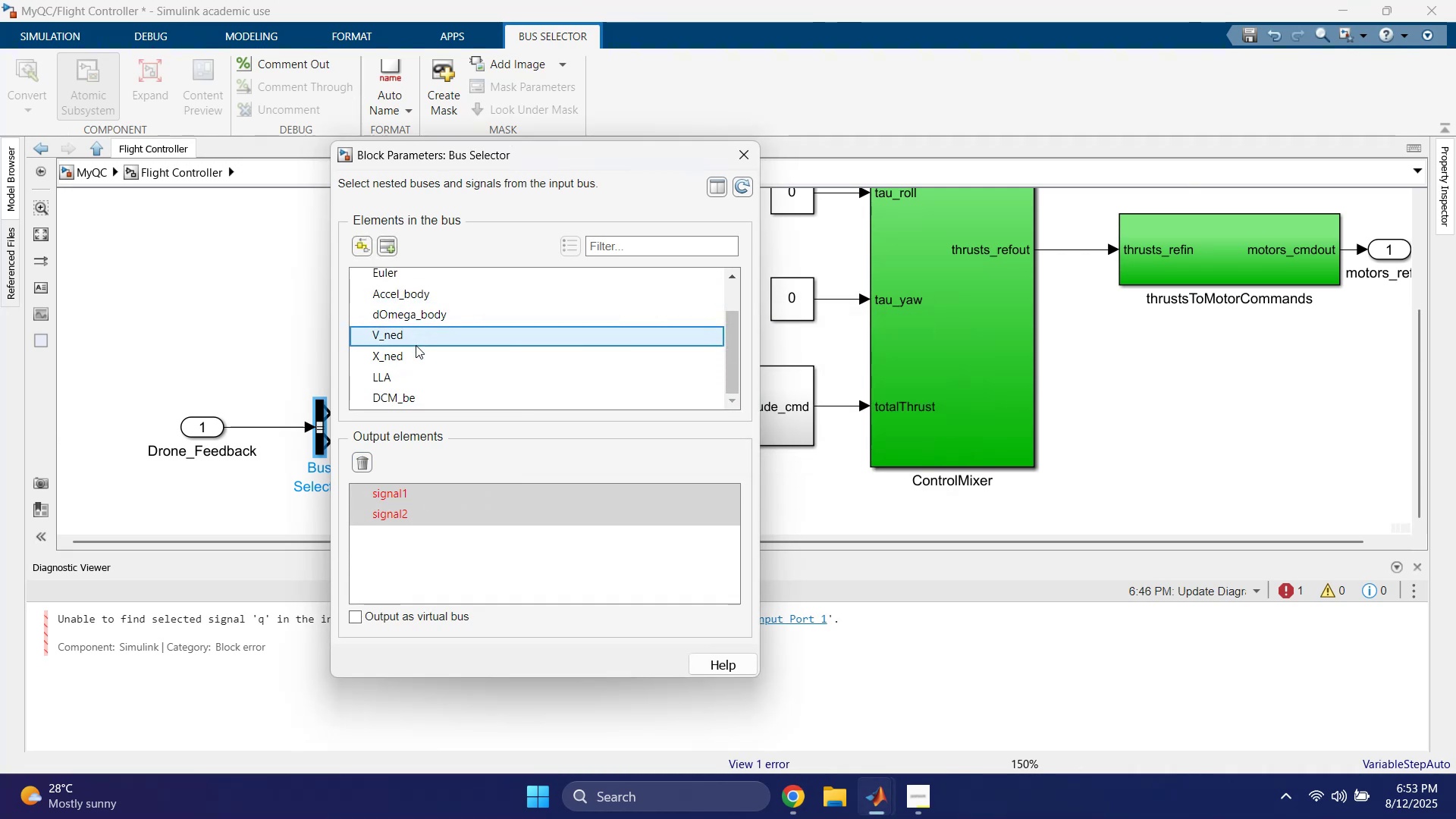 
left_click([417, 350])
 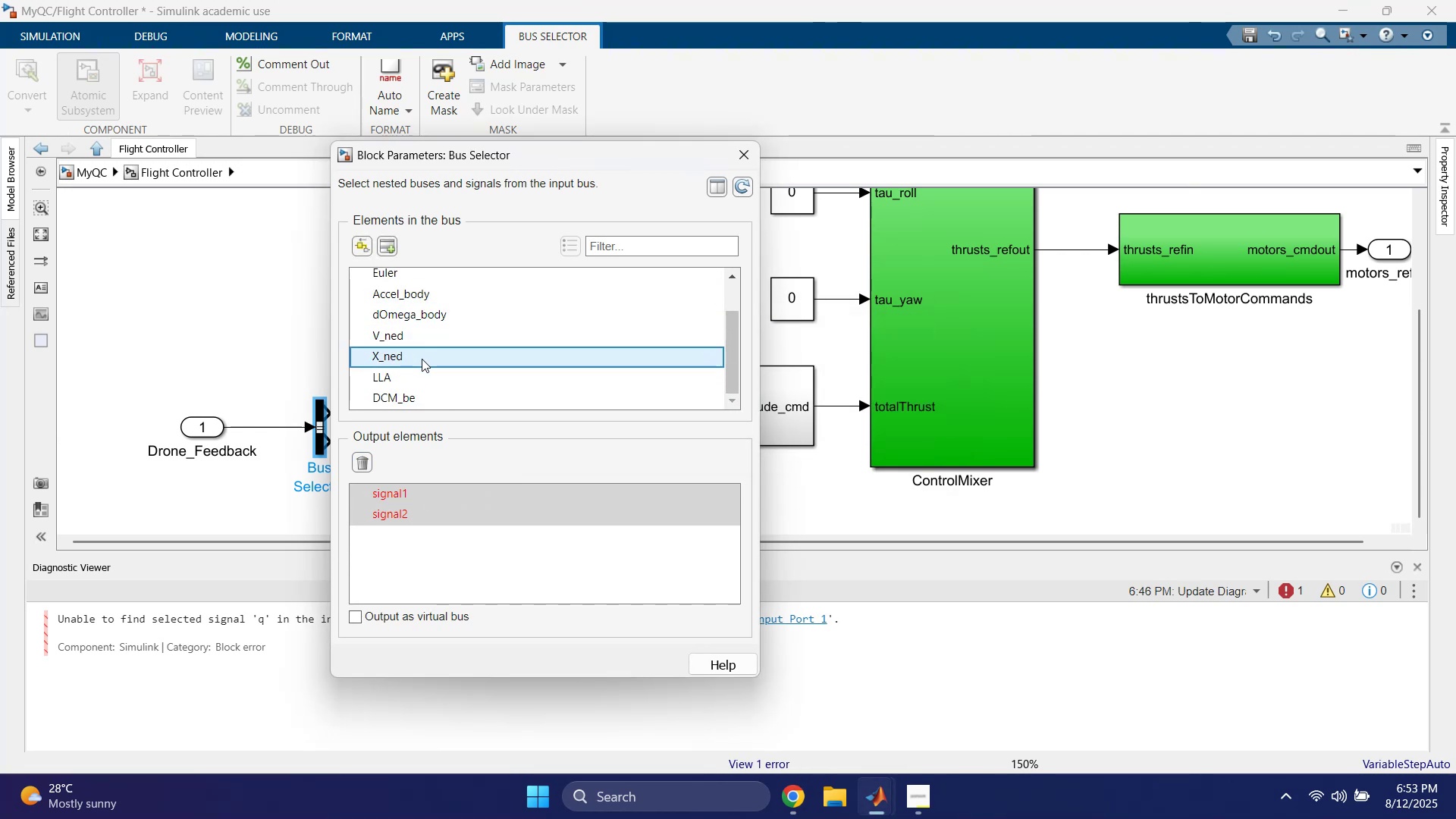 
scroll: coordinate [427, 371], scroll_direction: down, amount: 2.0
 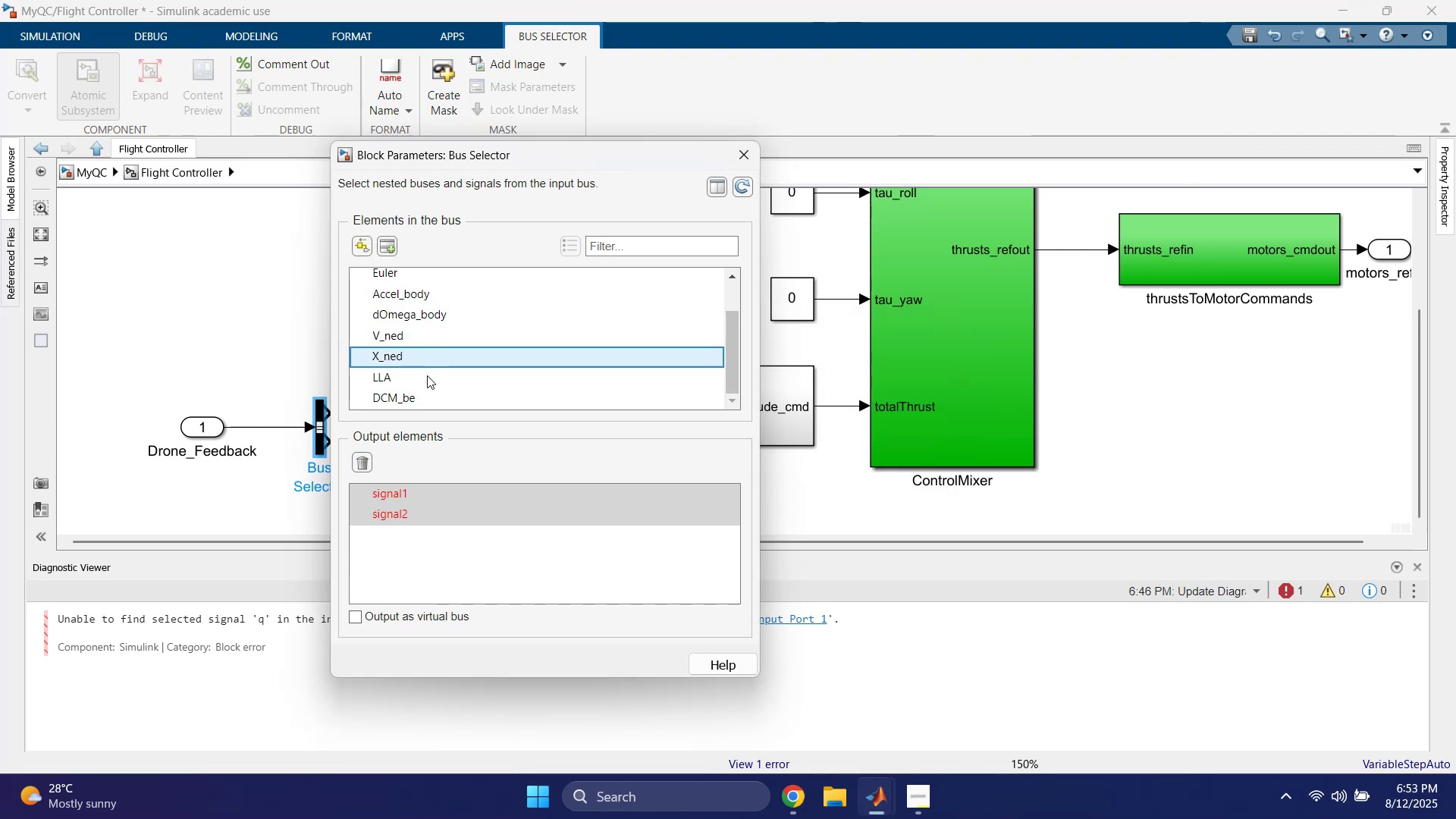 
left_click([426, 379])
 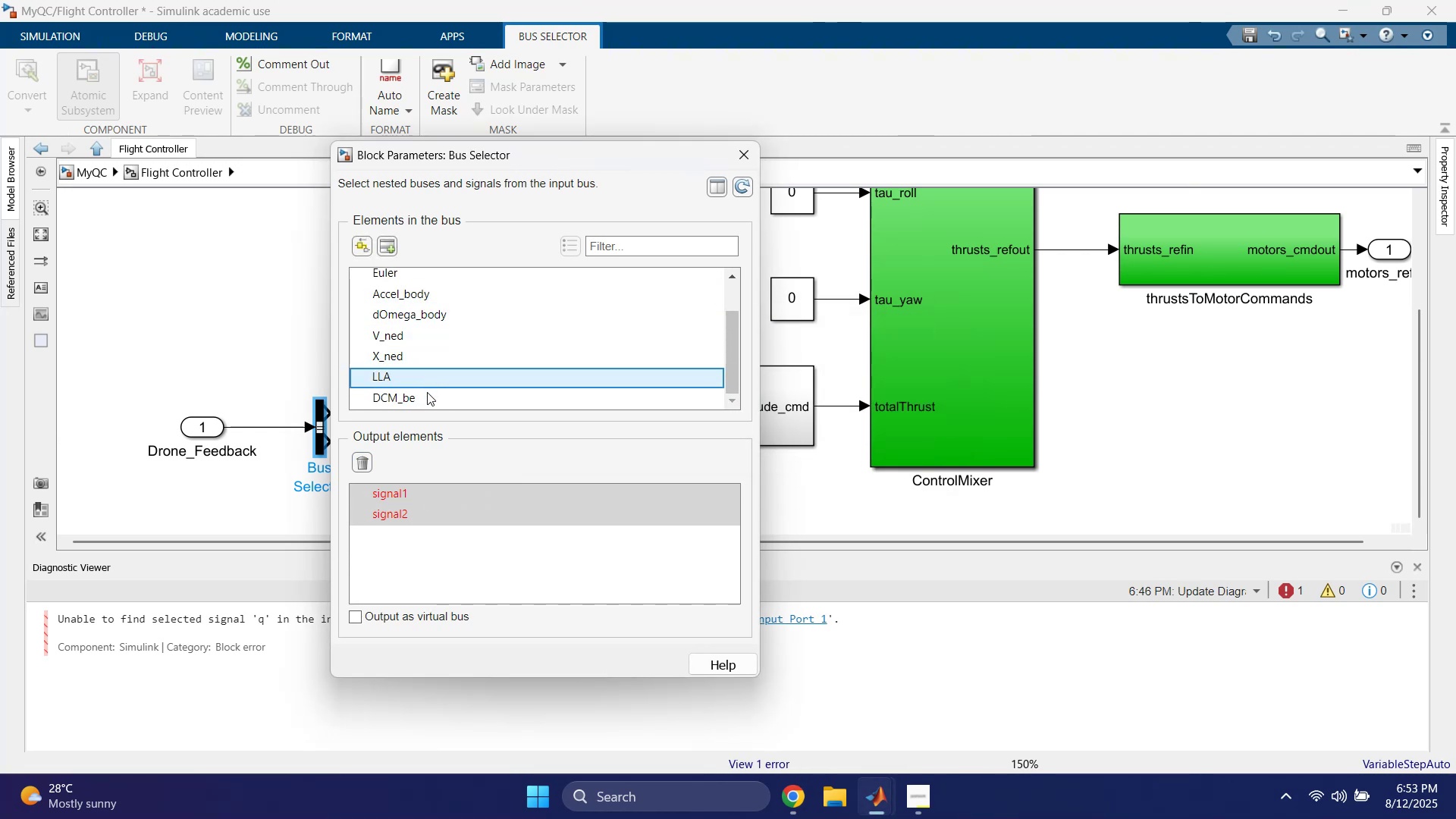 
left_click([427, 394])
 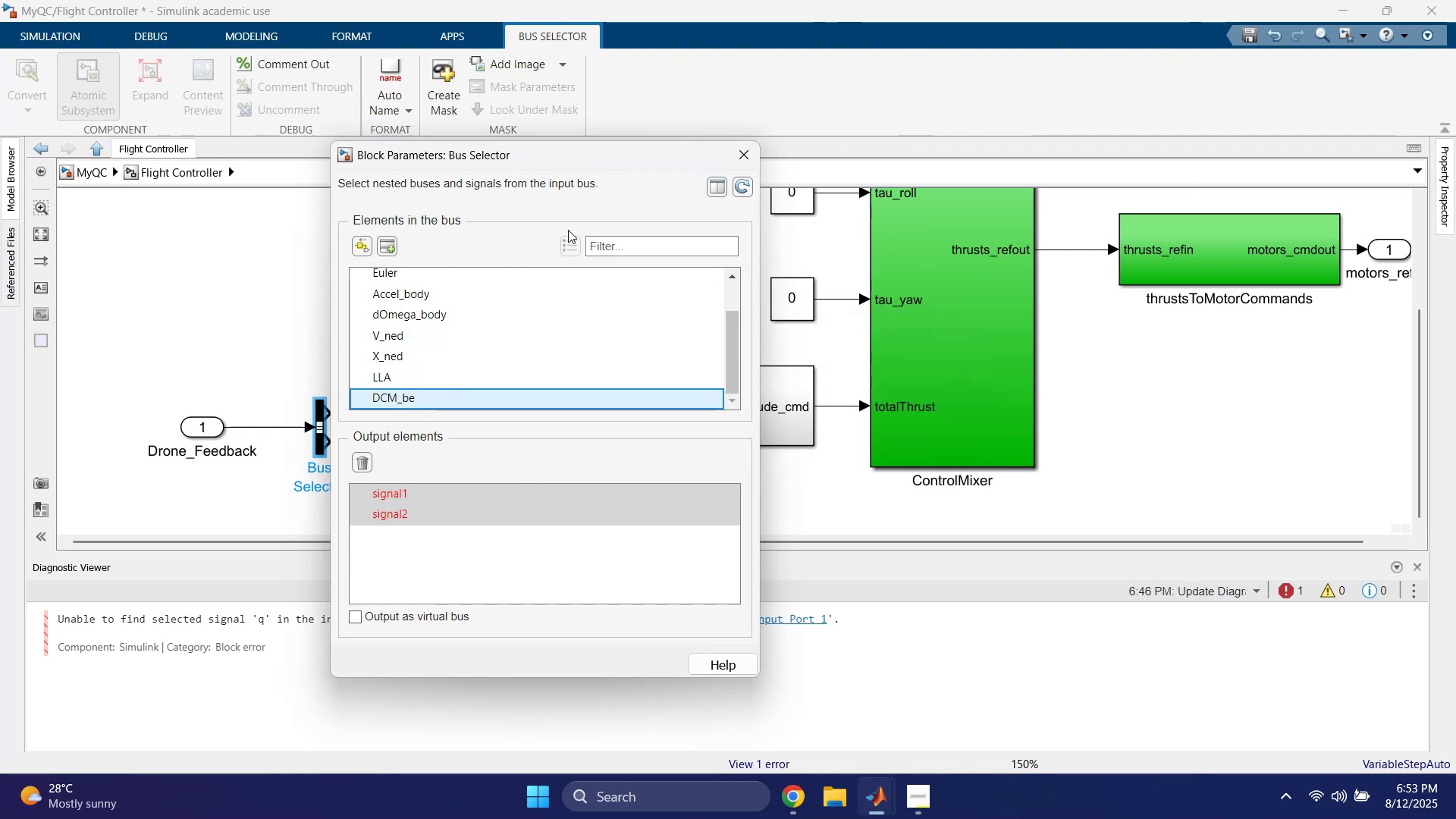 
left_click([742, 151])
 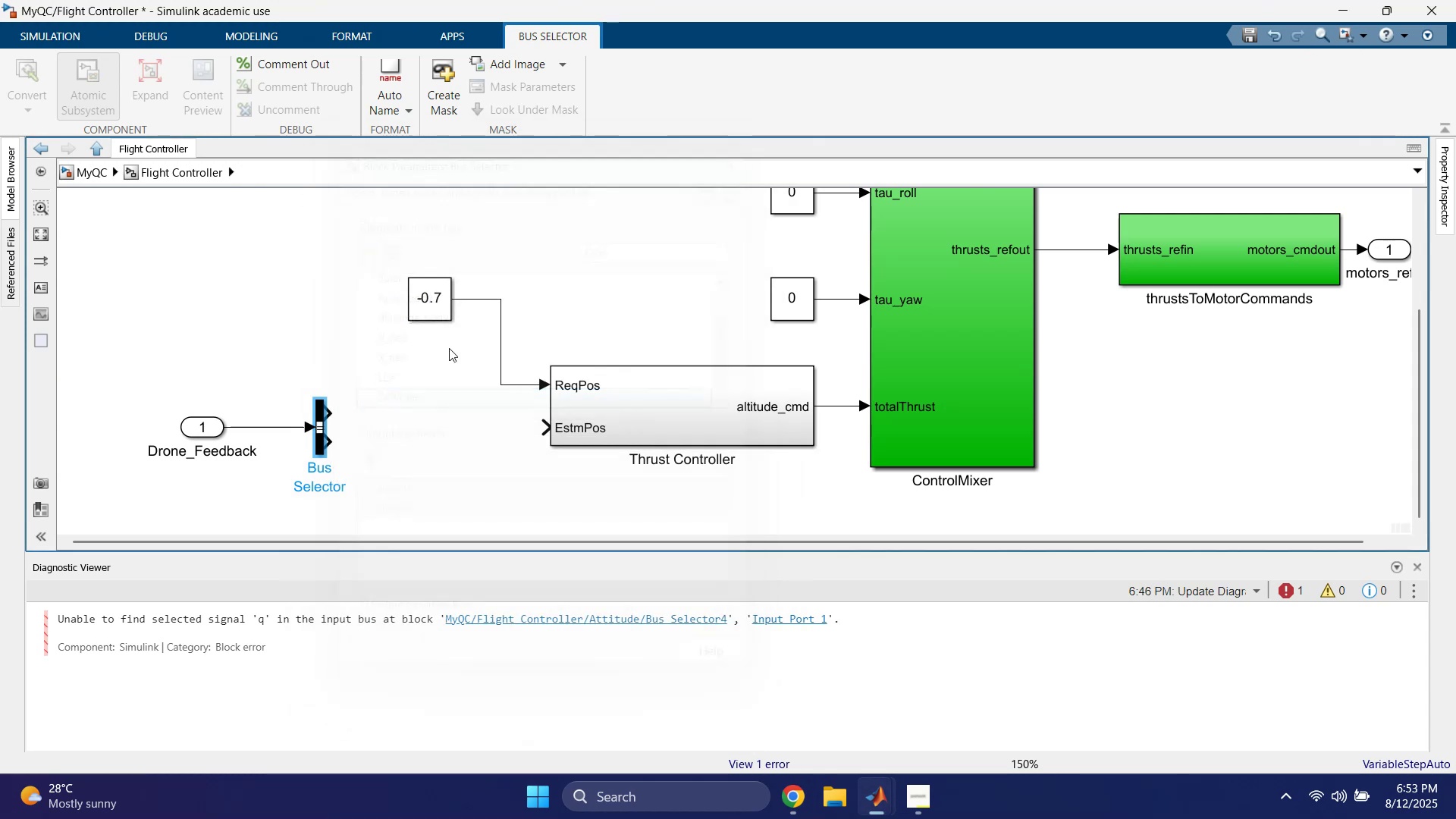 
left_click_drag(start_coordinate=[378, 380], to_coordinate=[322, 460])
 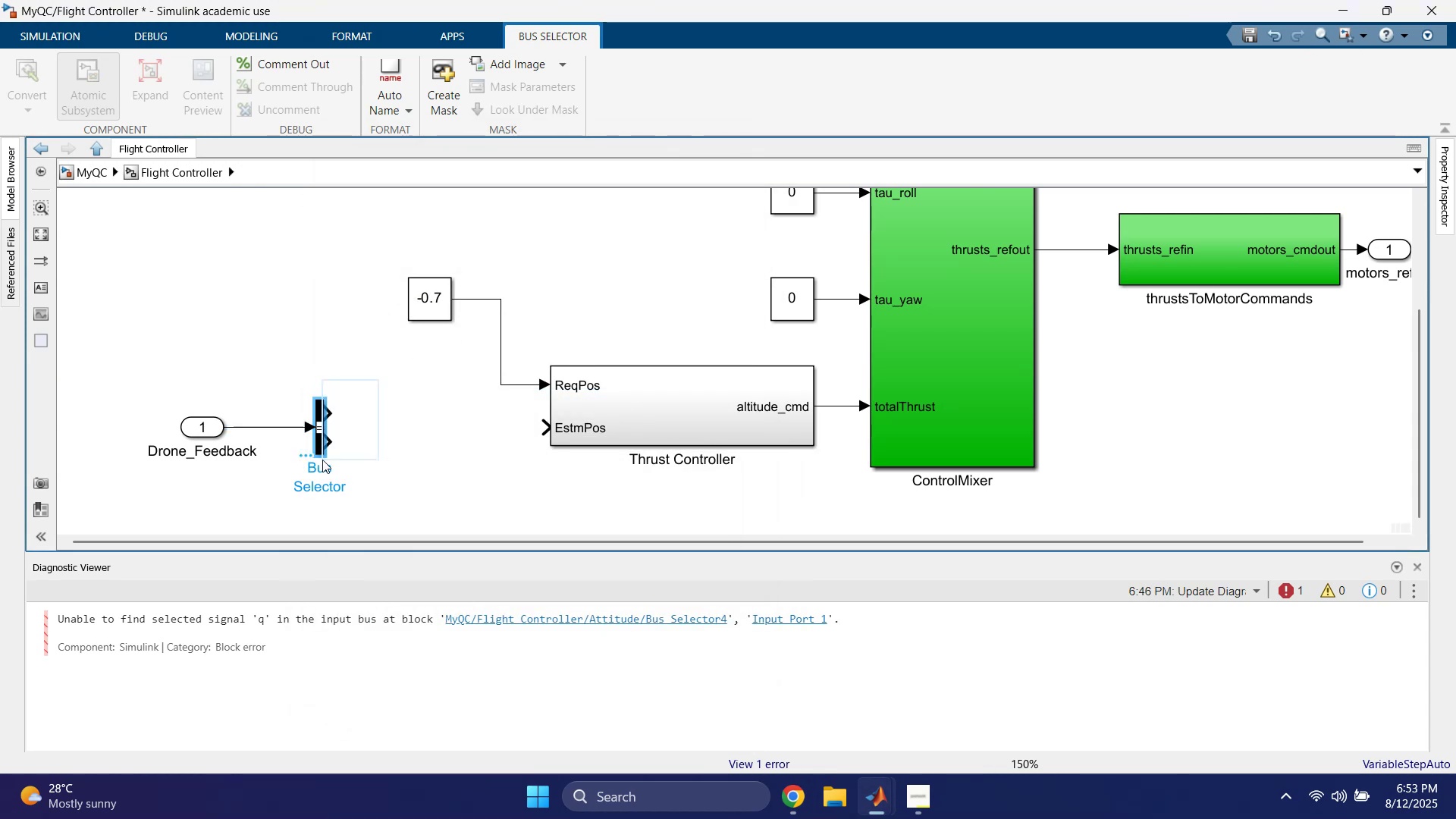 
key(Delete)
 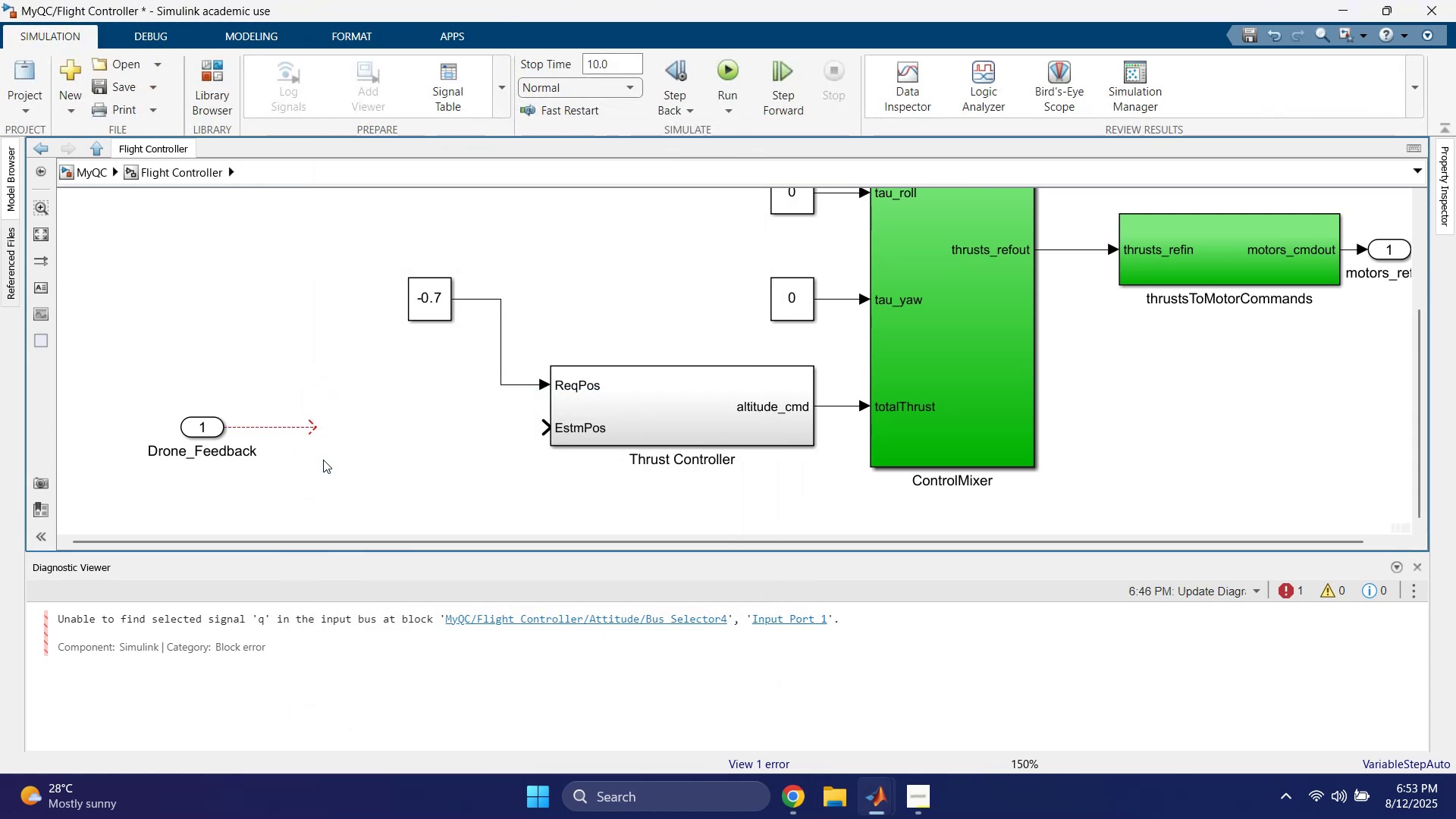 
double_click([663, 421])
 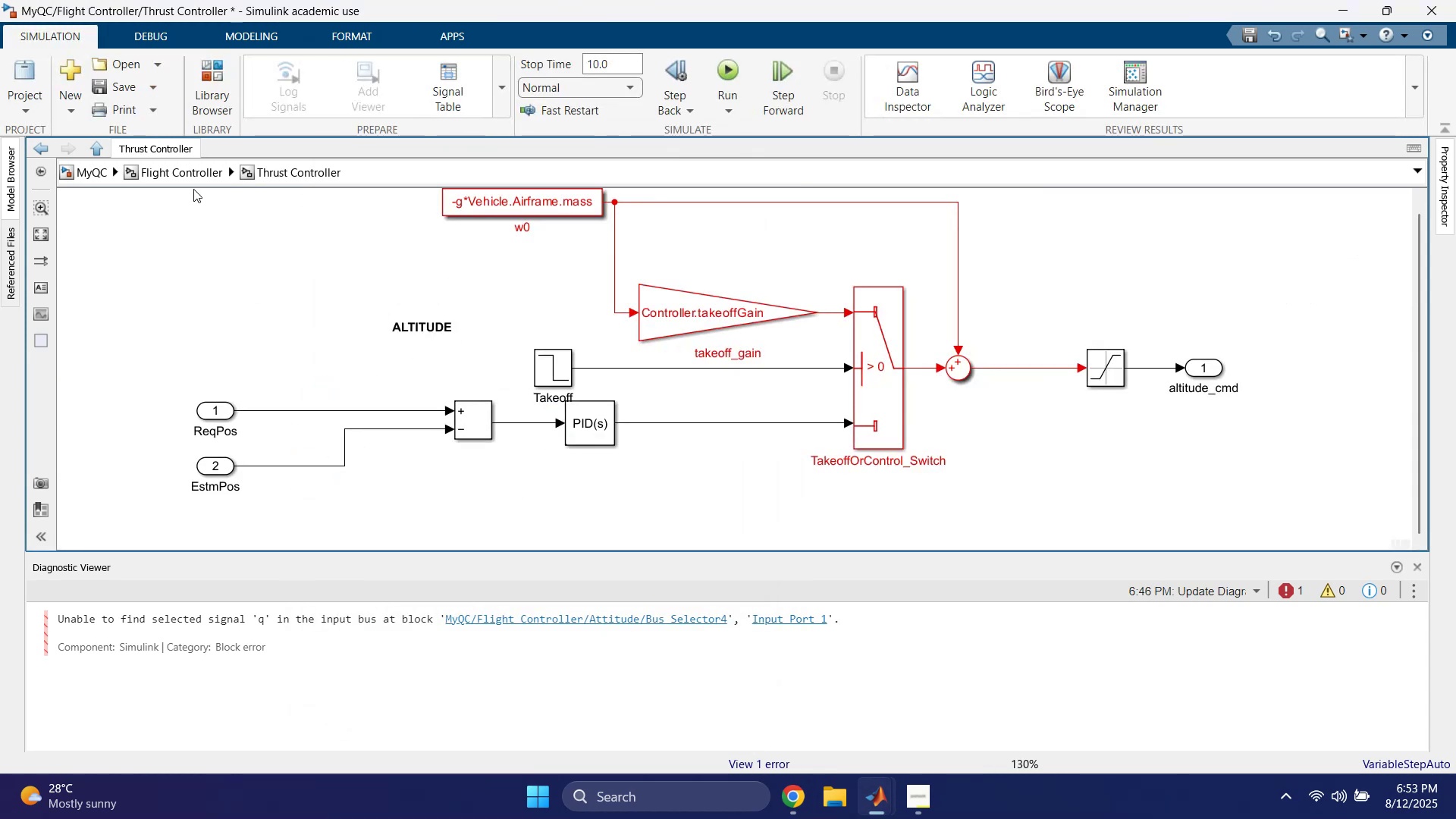 
double_click([326, 367])
 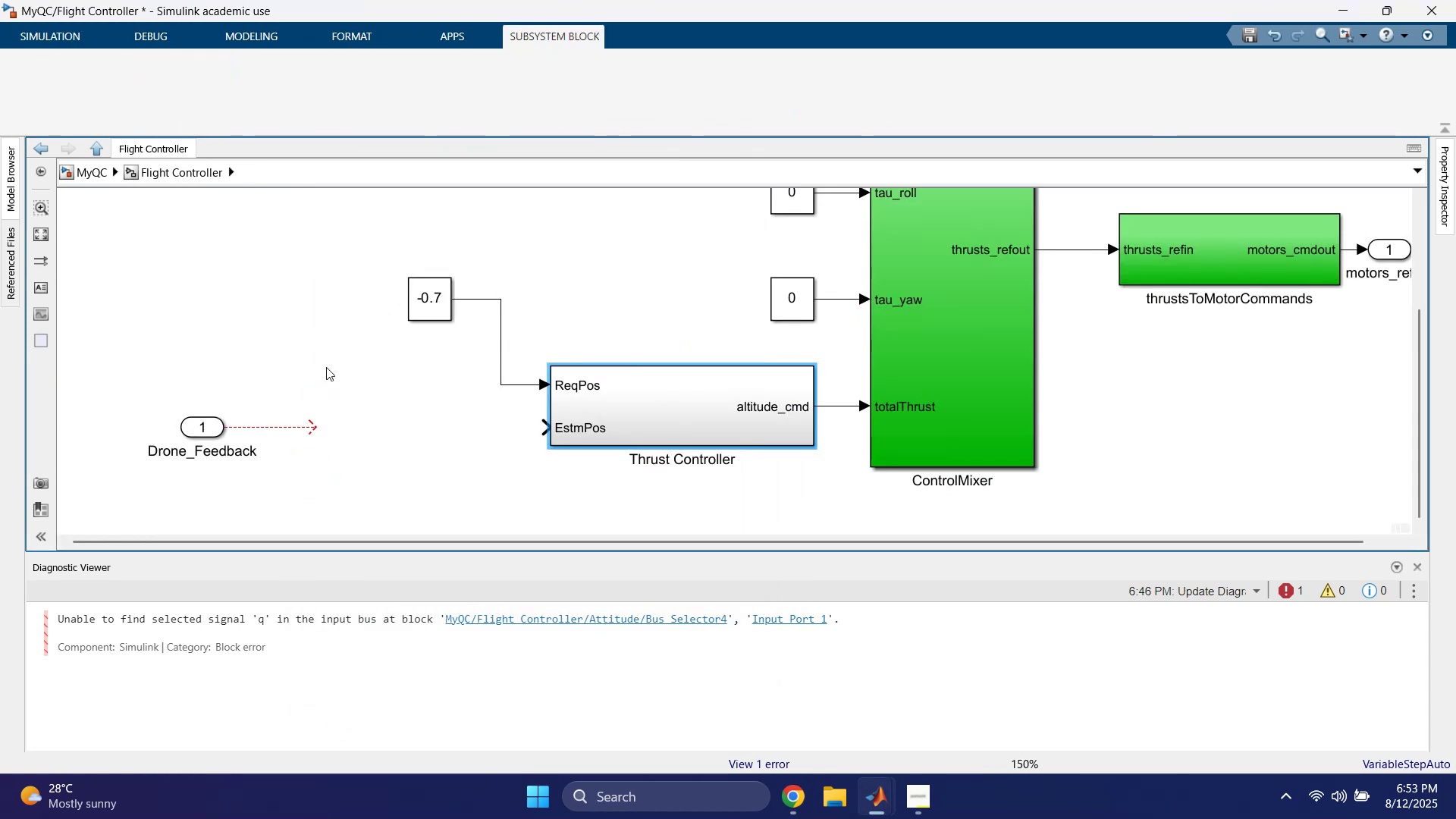 
triple_click([326, 367])
 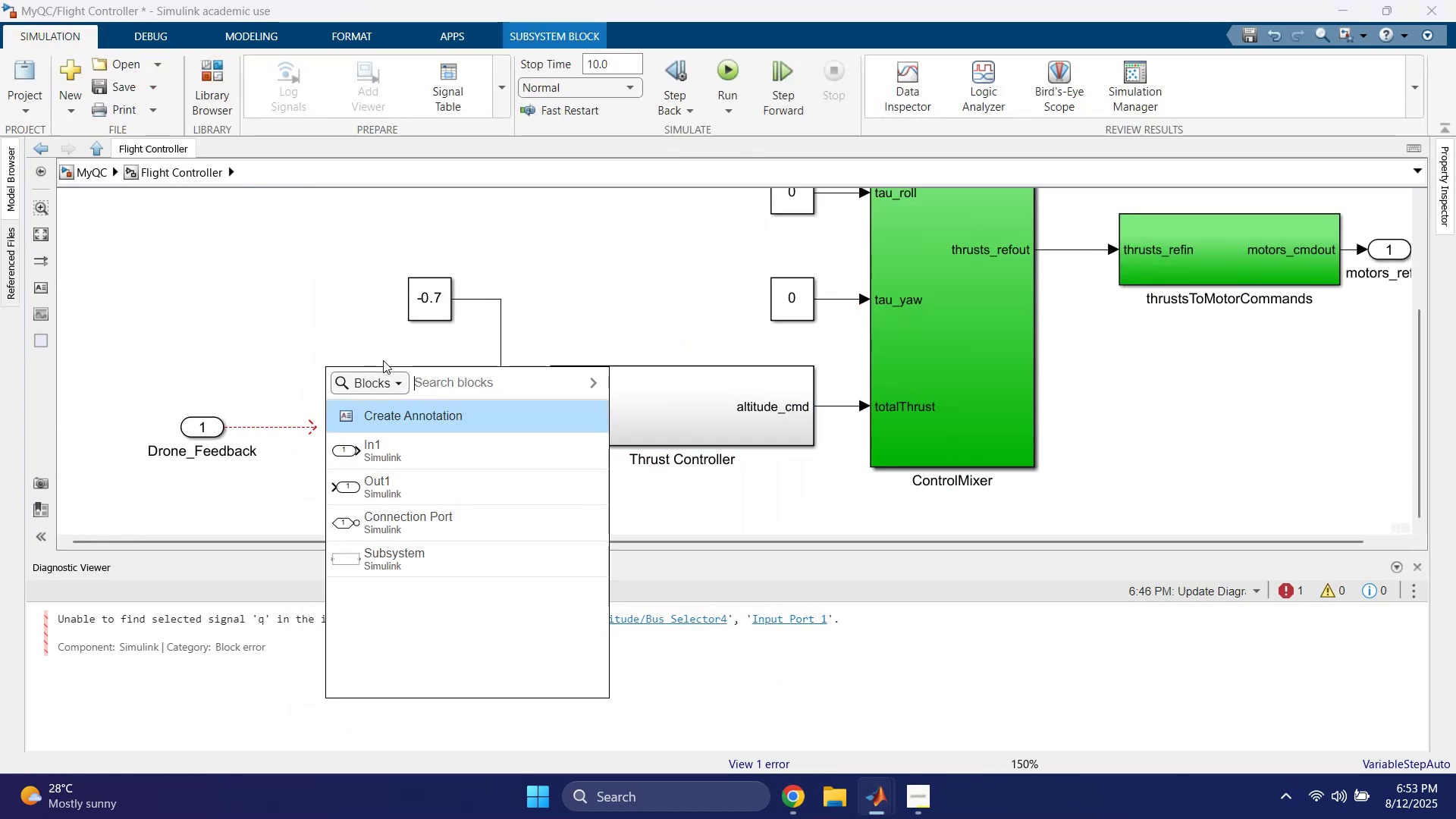 
type(scope)
 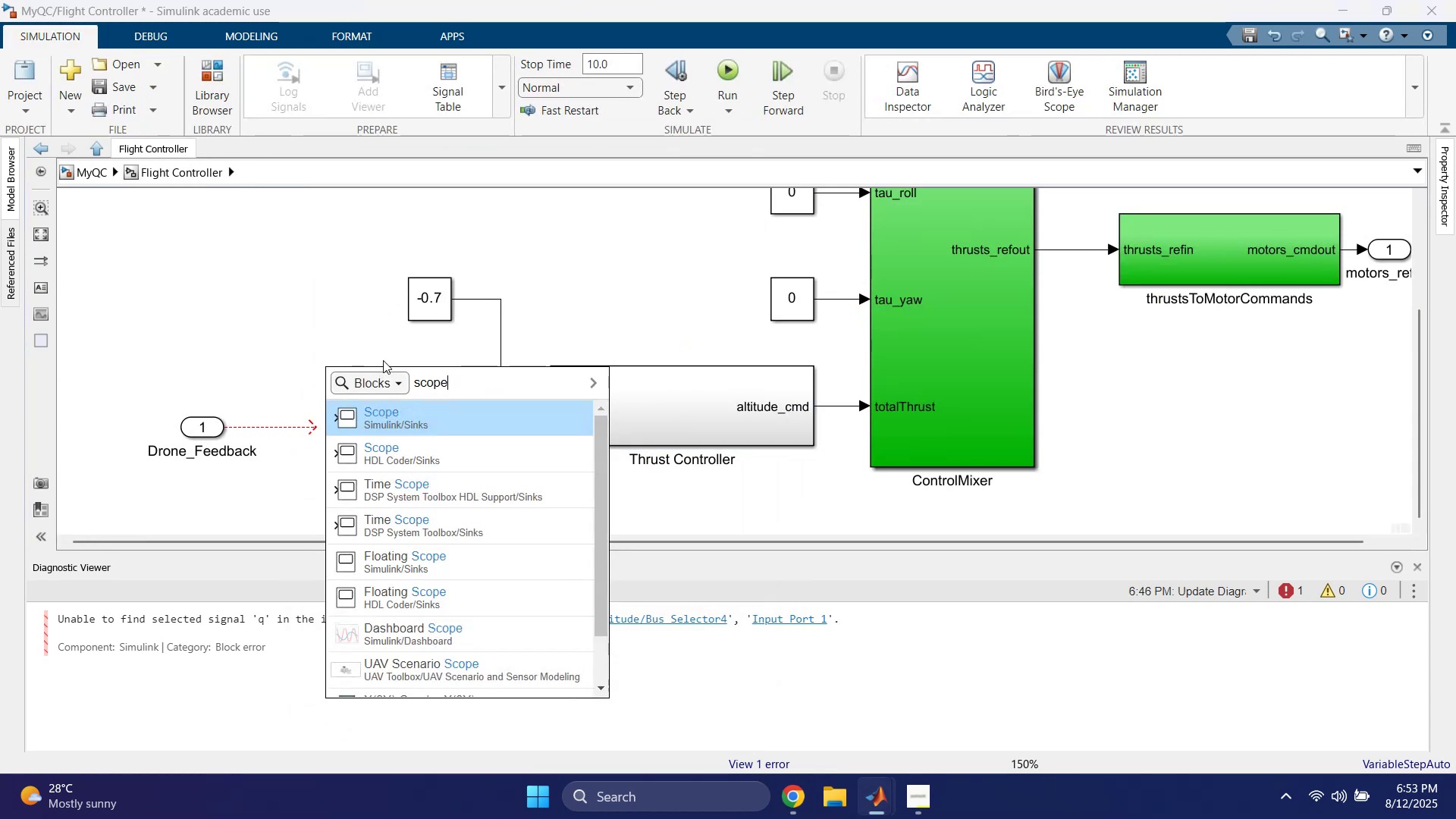 
key(Enter)
 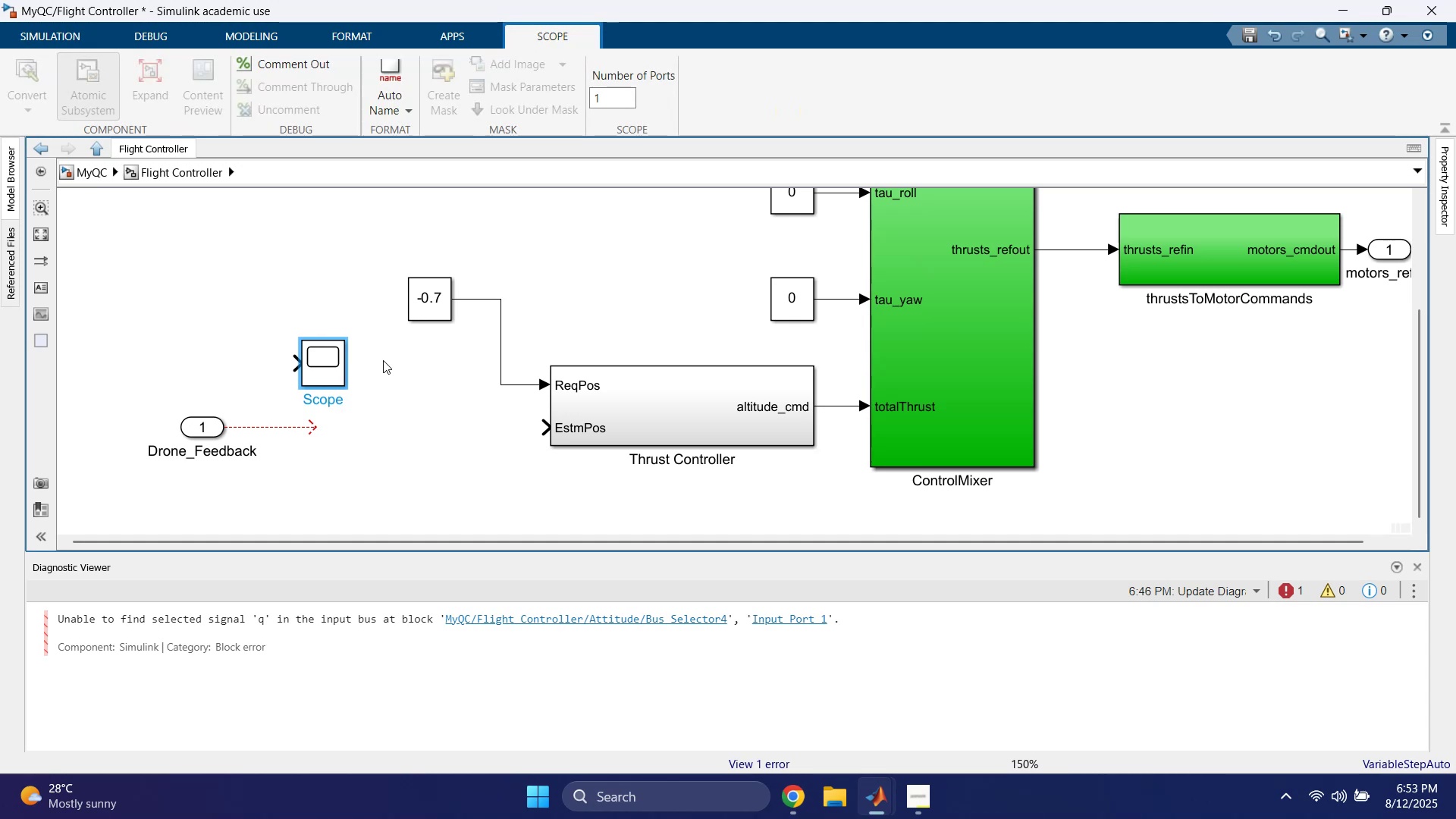 
left_click_drag(start_coordinate=[325, 372], to_coordinate=[342, 443])
 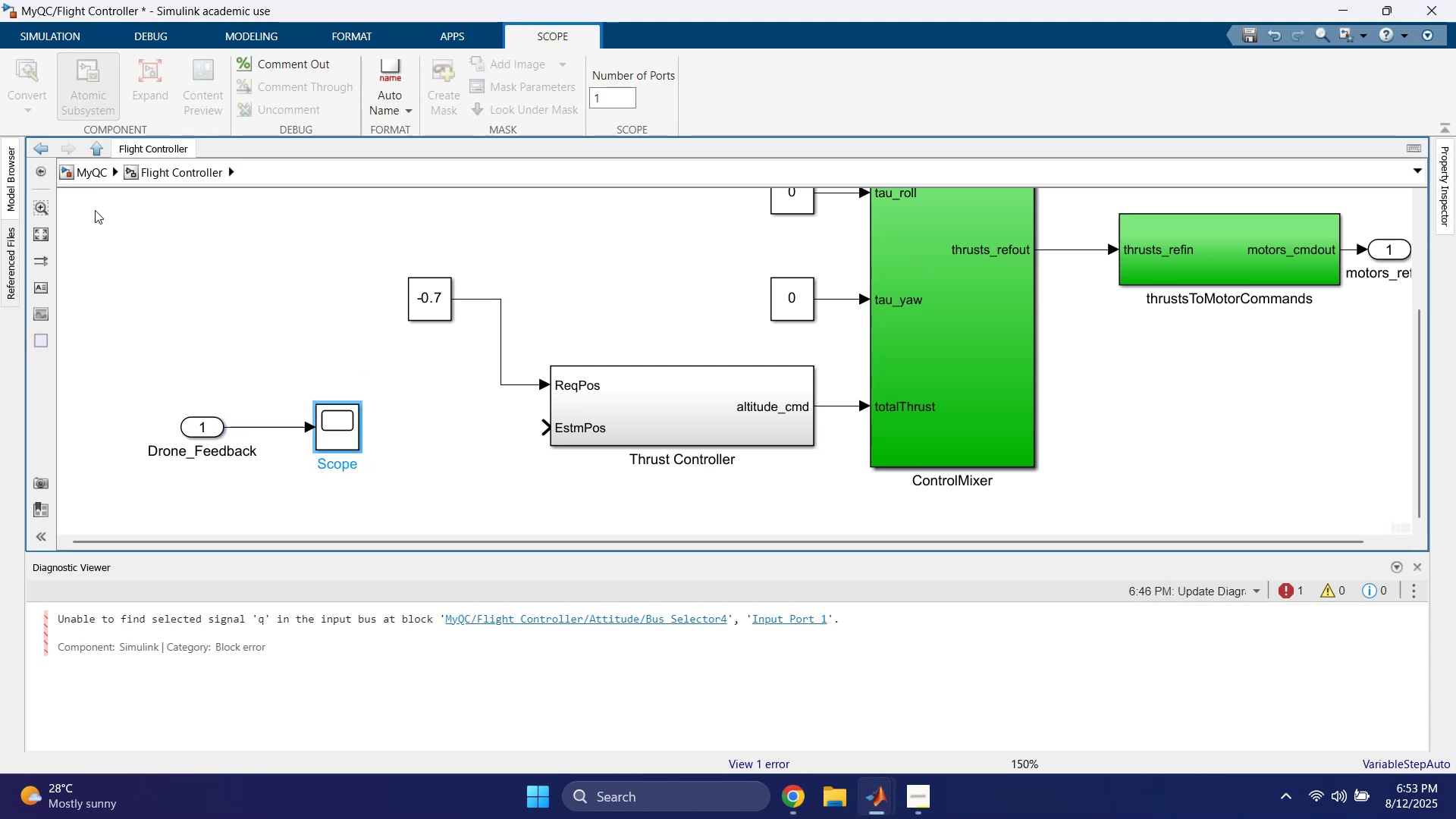 
left_click([88, 182])
 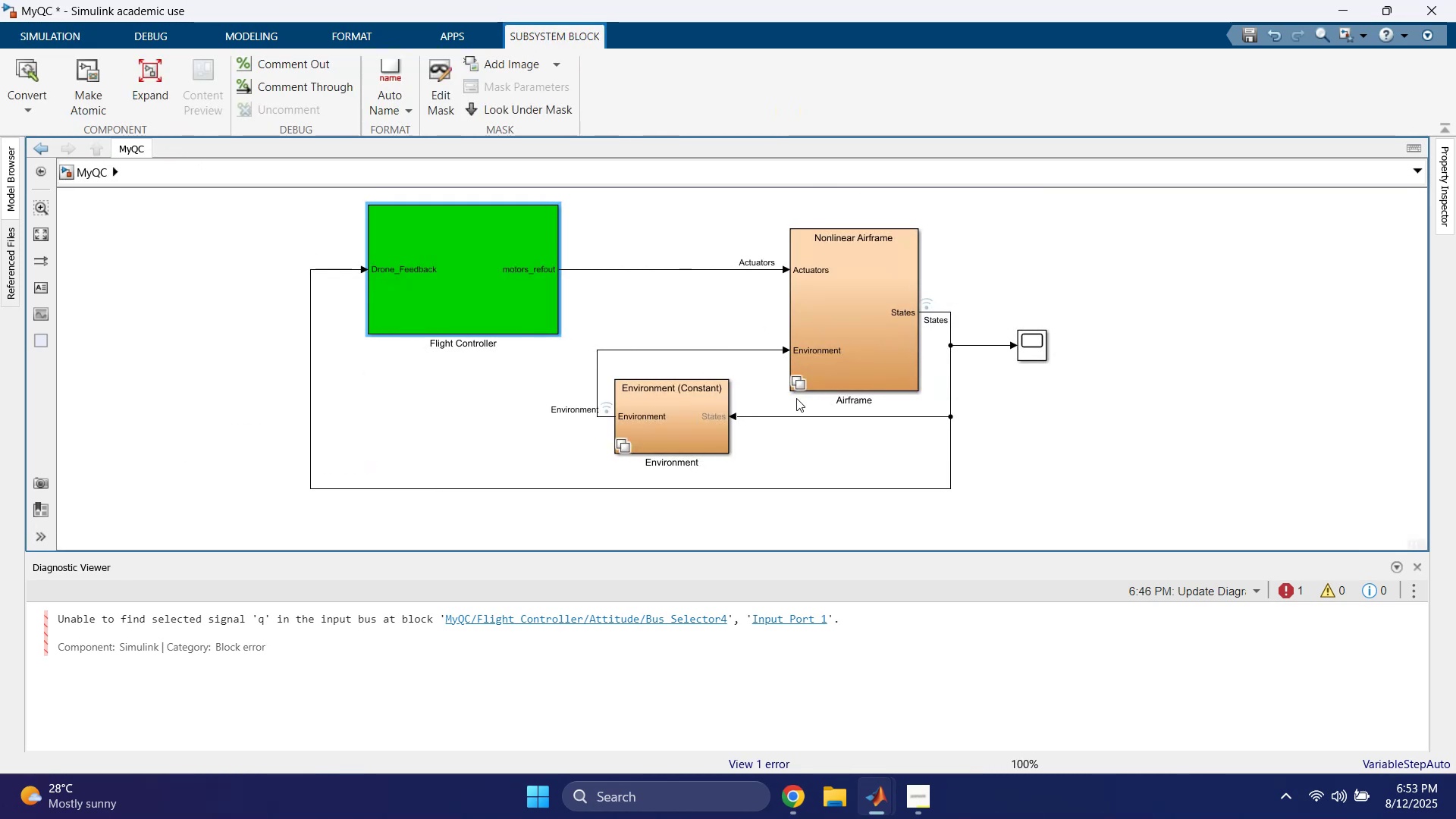 
double_click([878, 306])
 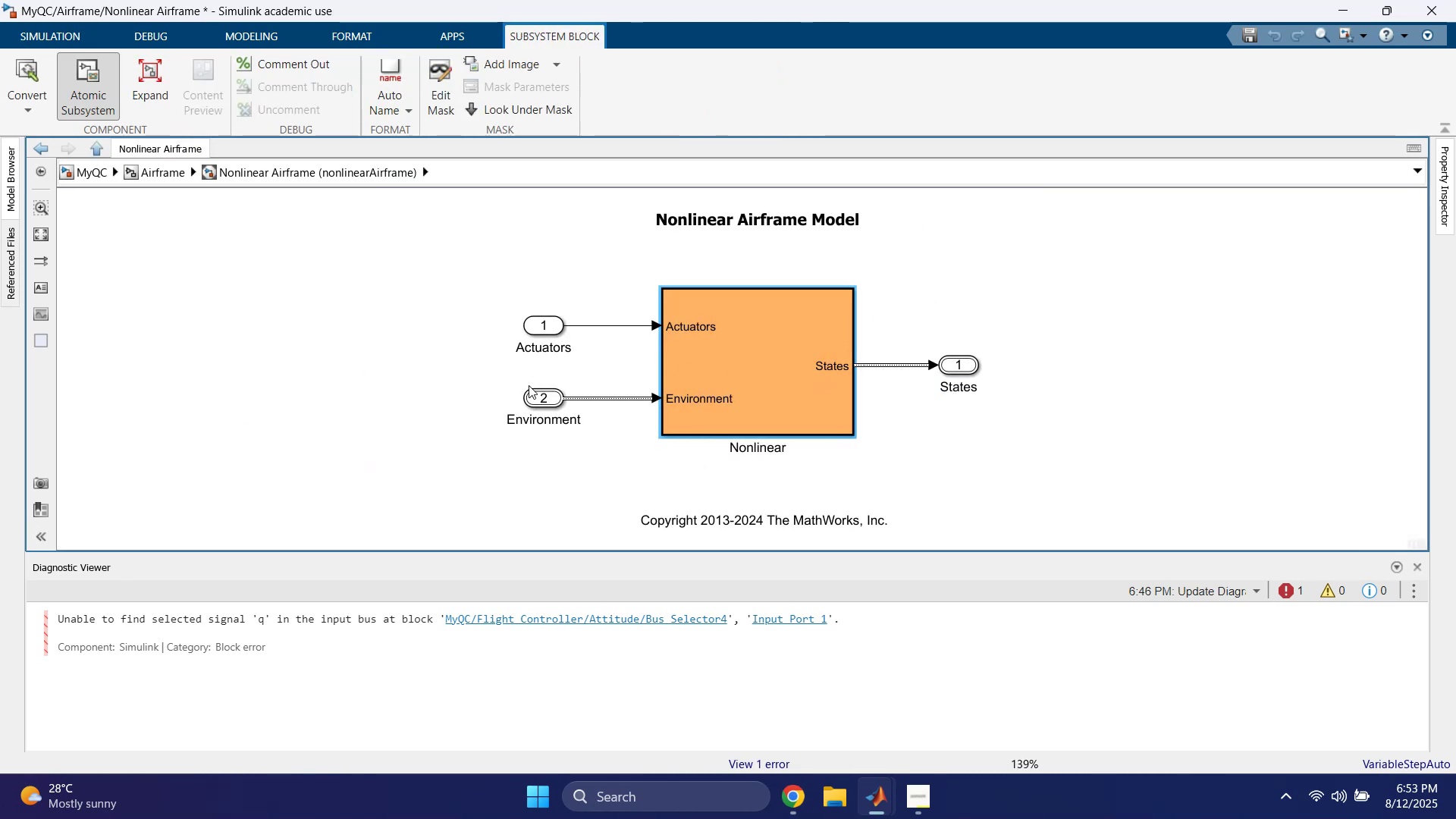 
double_click([788, 395])
 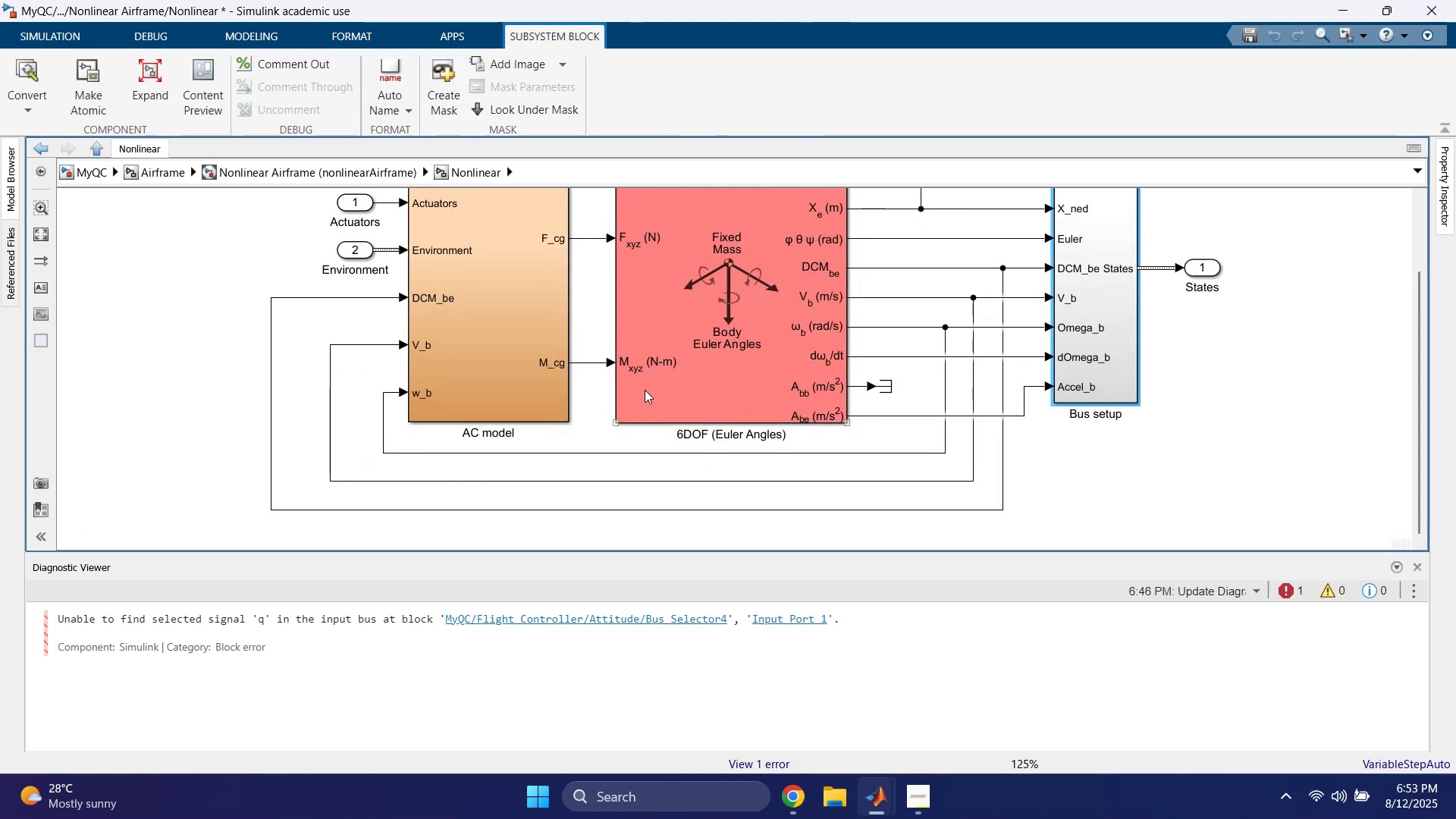 
scroll: coordinate [343, 353], scroll_direction: down, amount: 1.0
 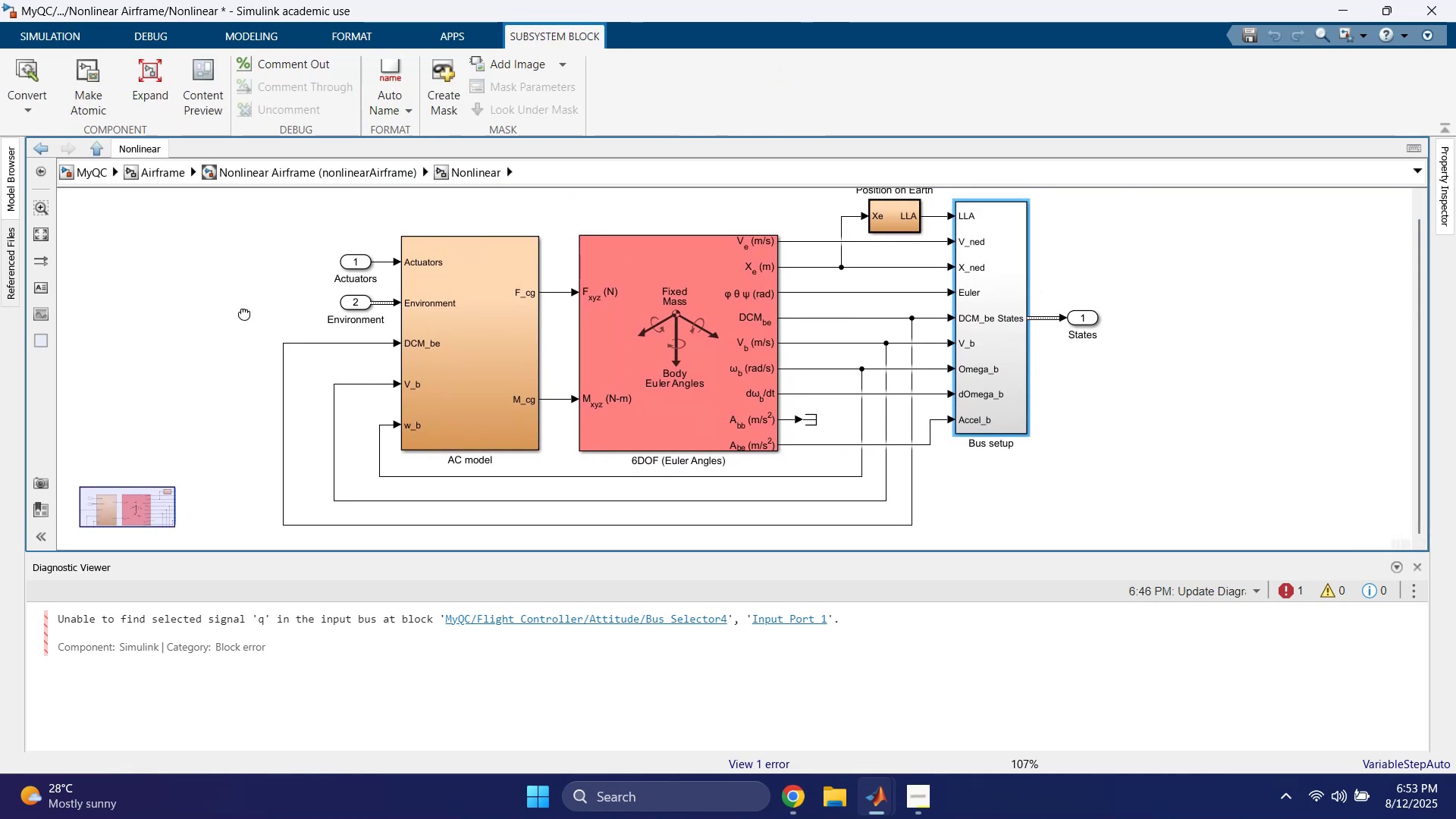 
scroll: coordinate [488, 330], scroll_direction: up, amount: 2.0
 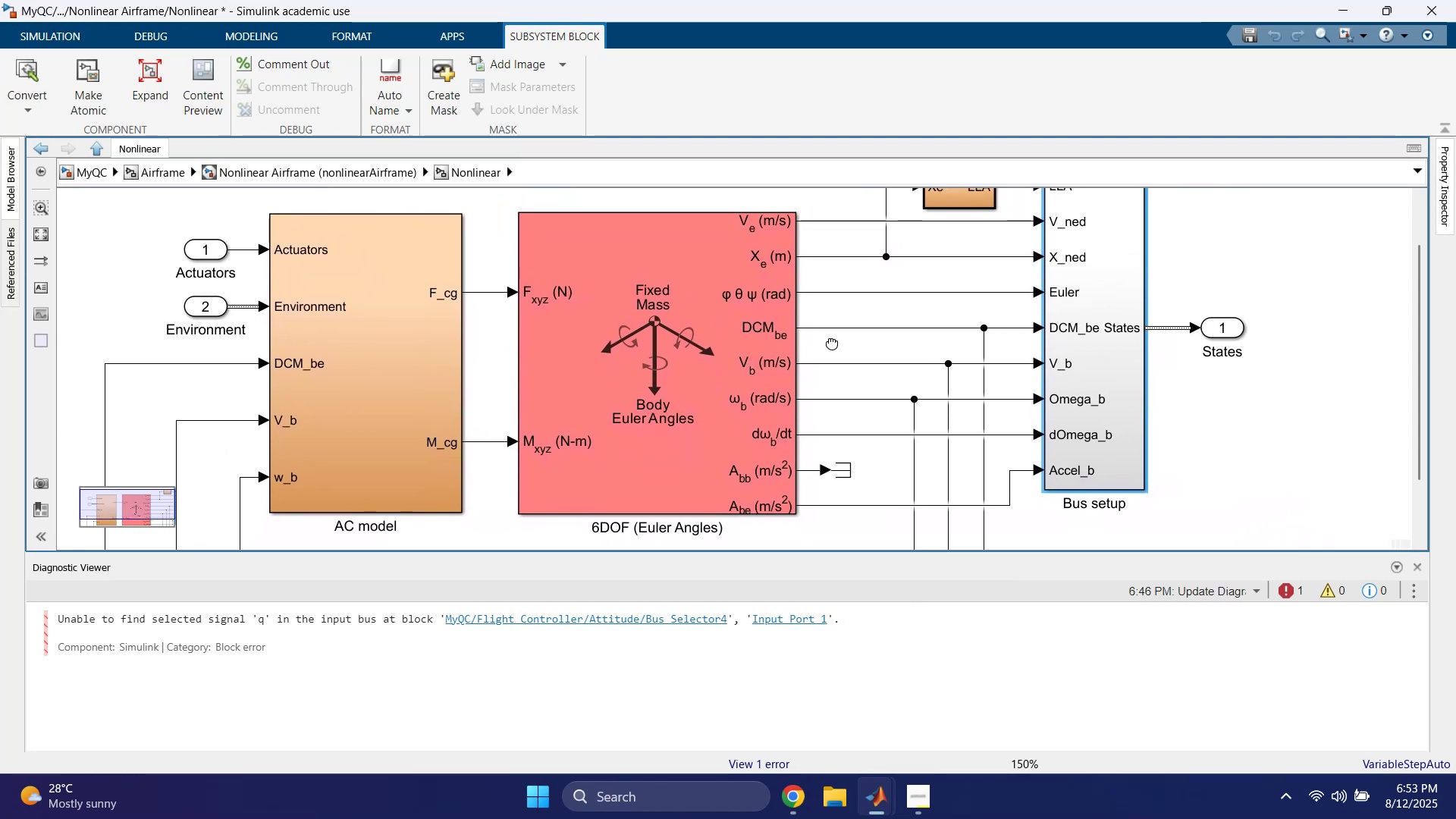 
double_click([618, 331])
 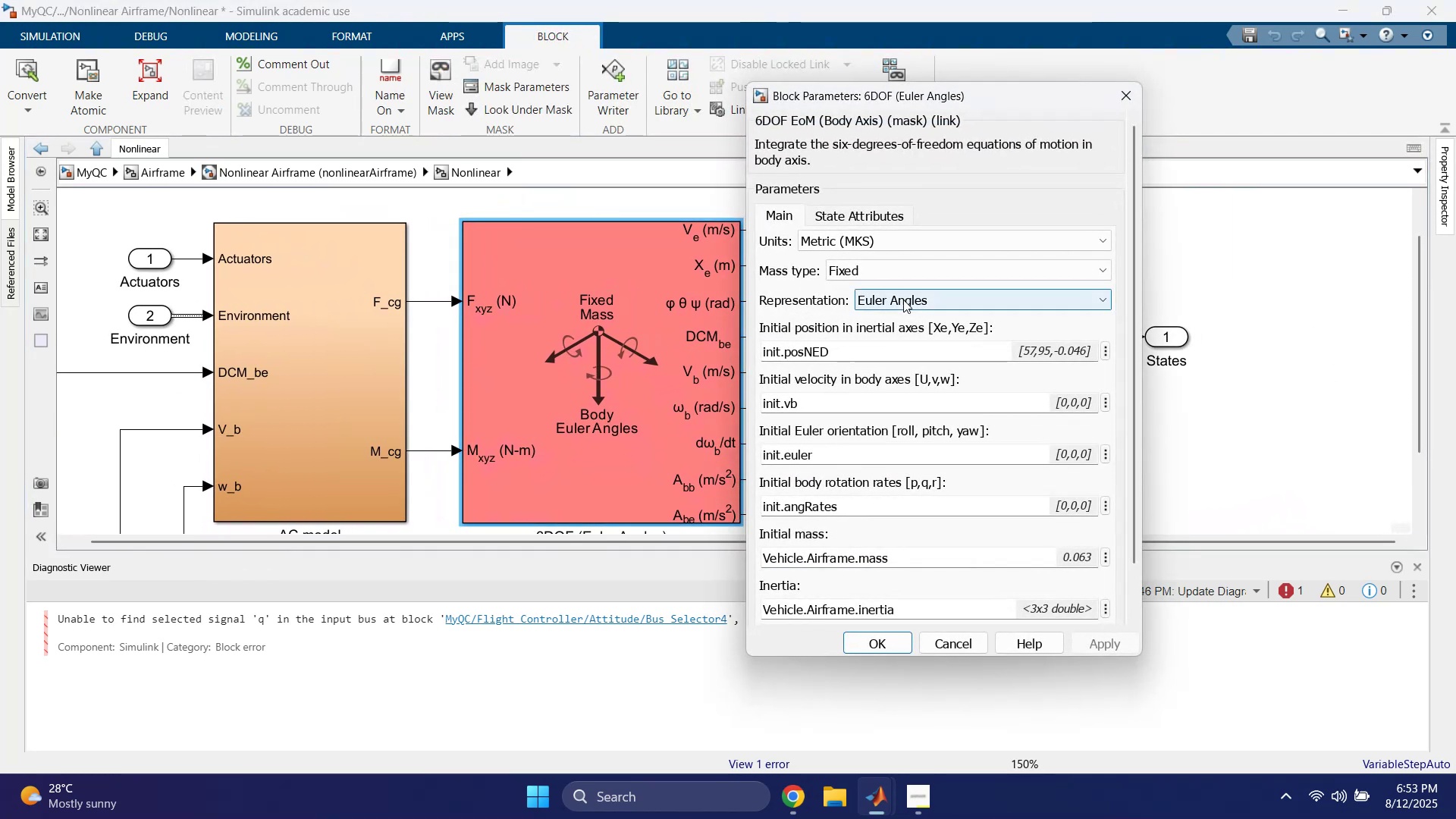 
left_click([856, 221])
 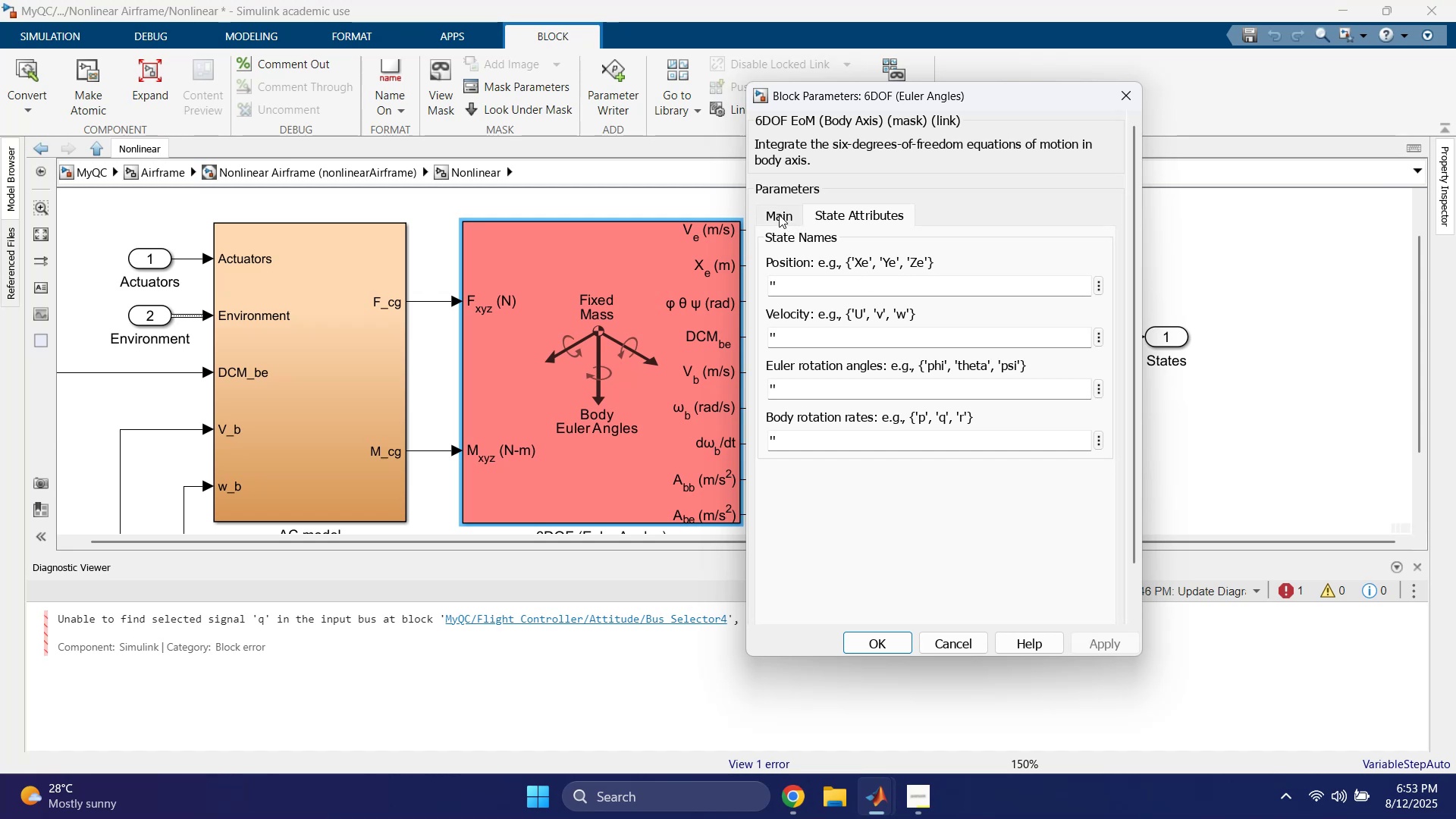 
wait(11.95)
 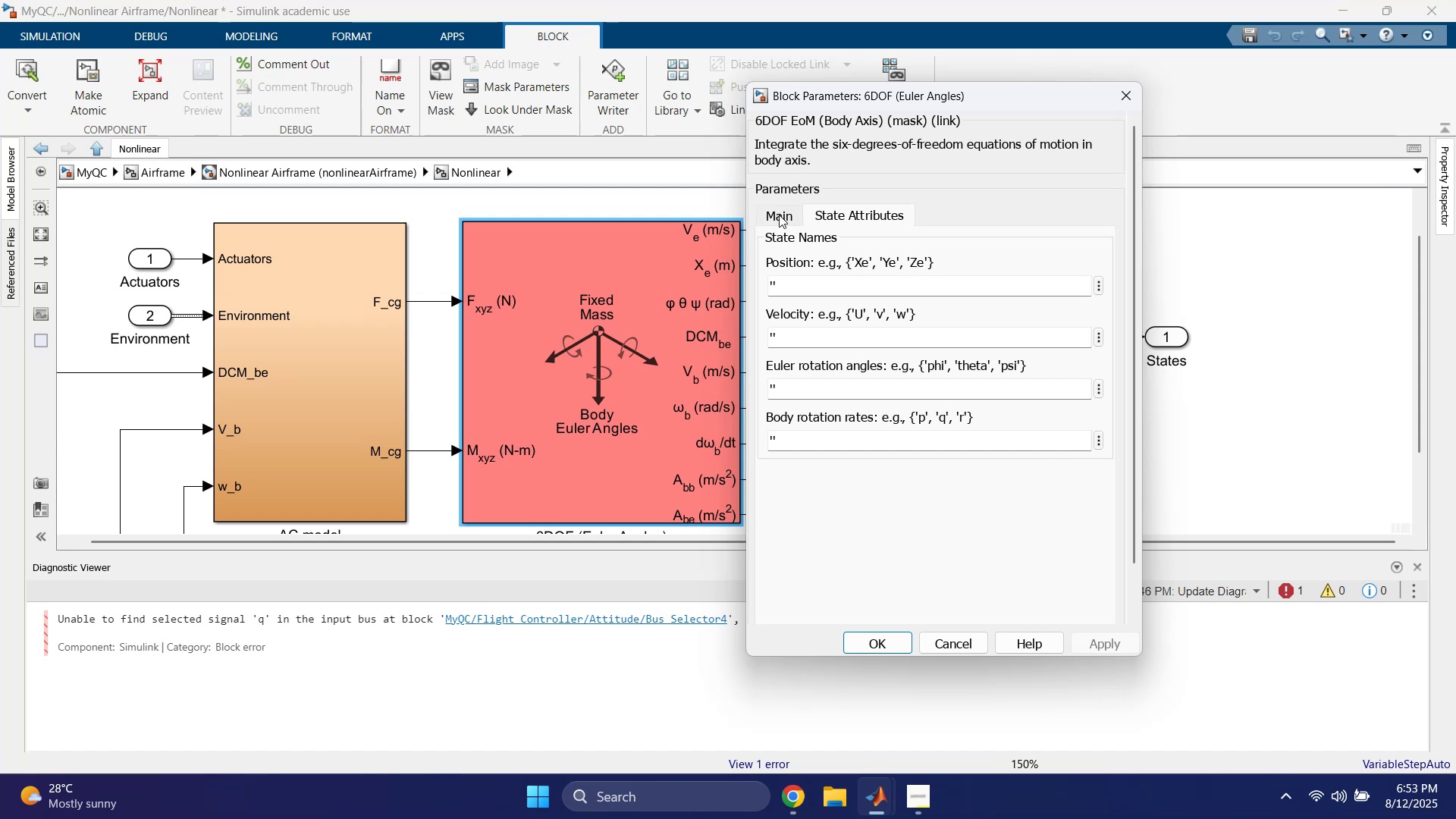 
left_click([1127, 102])
 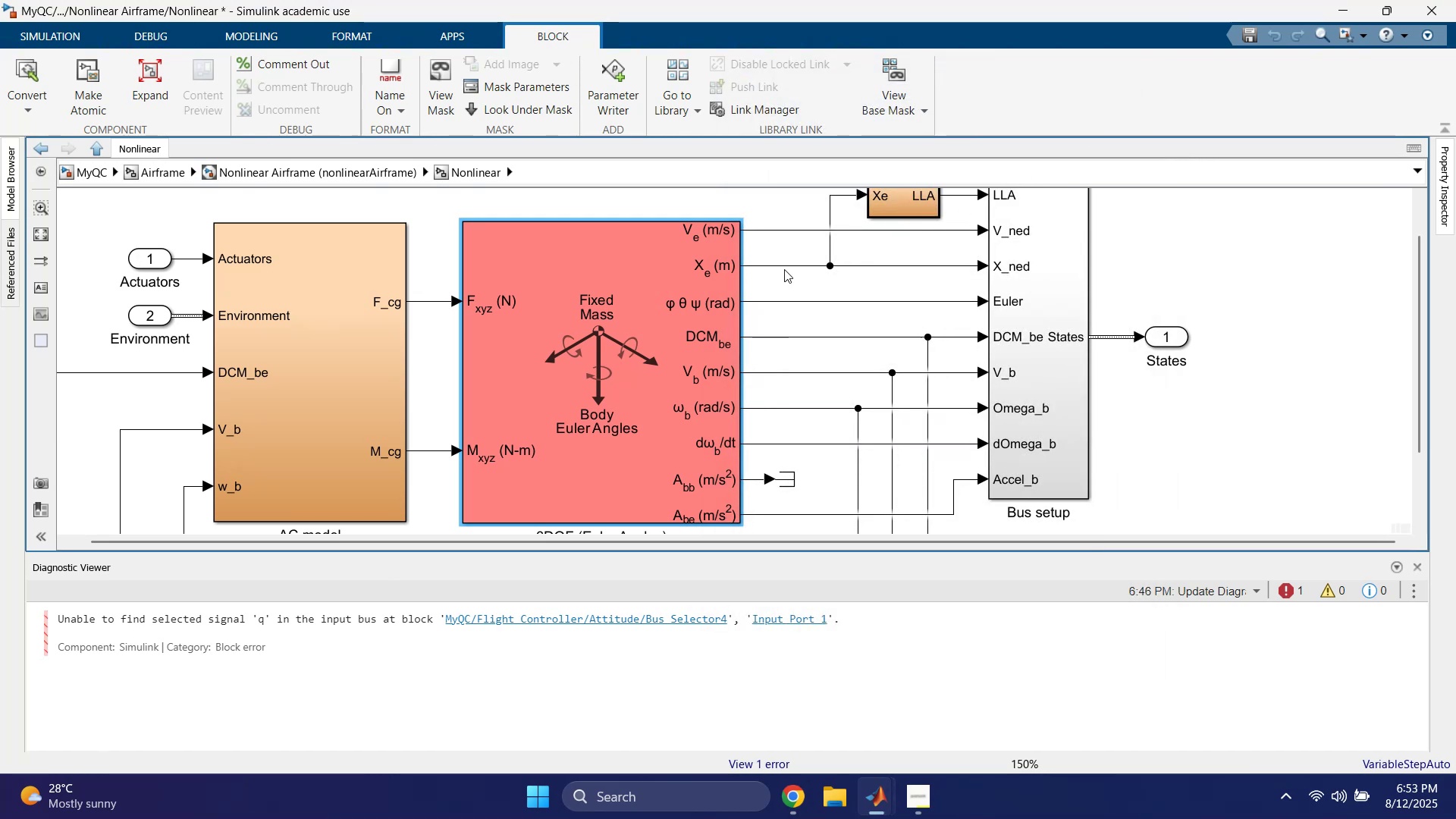 
double_click([667, 275])
 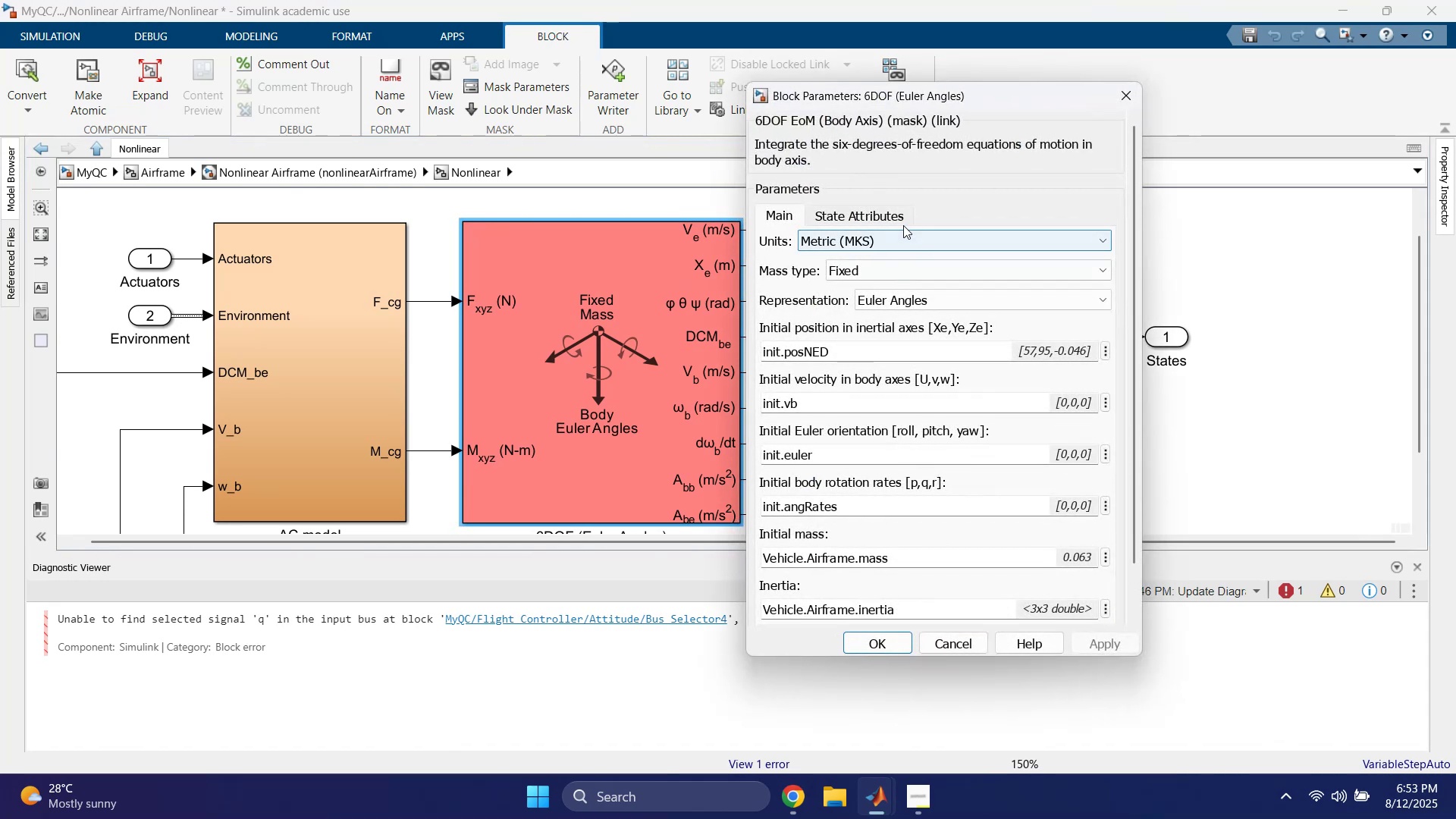 
scroll: coordinate [824, 365], scroll_direction: down, amount: 3.0
 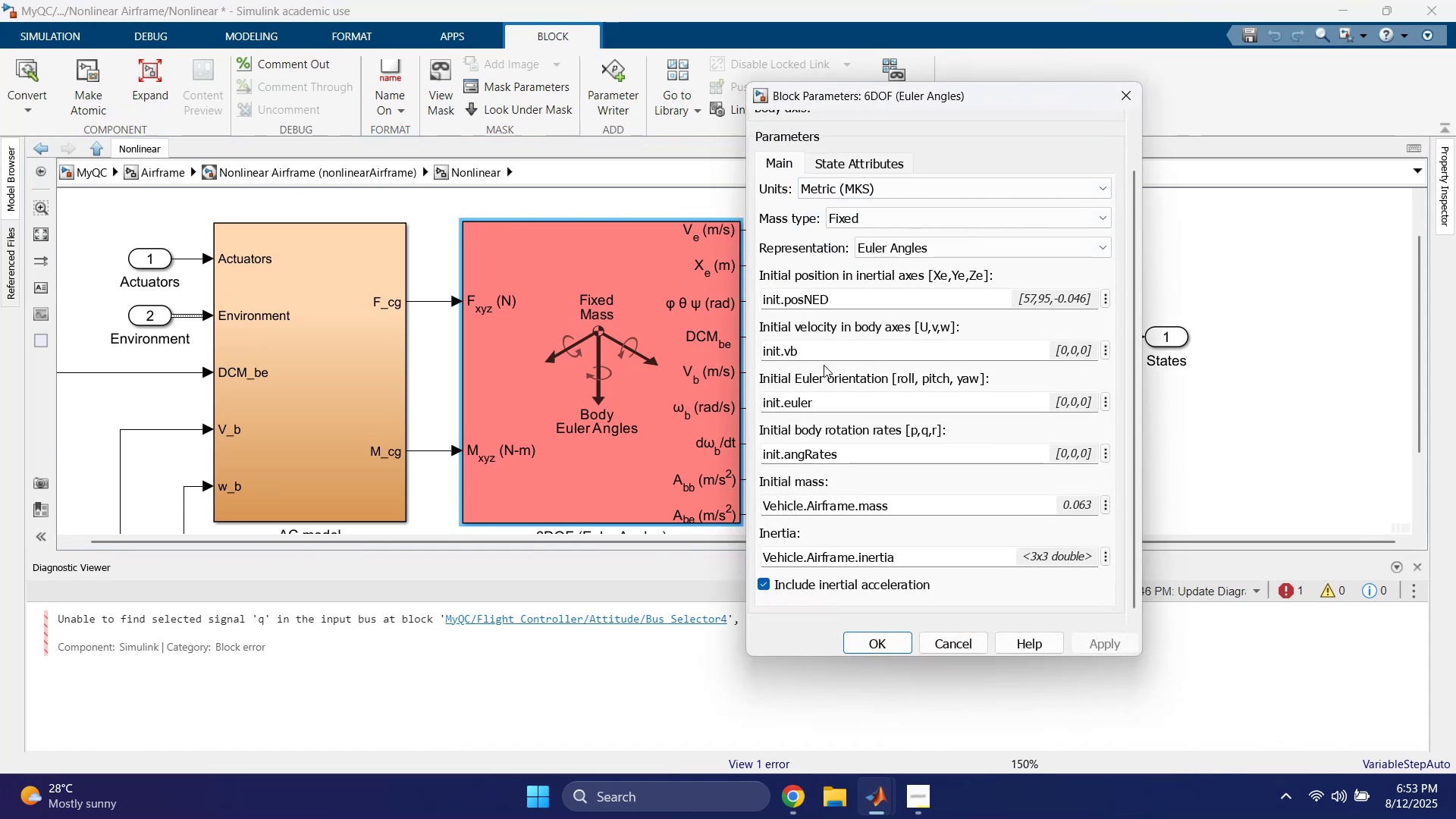 
scroll: coordinate [824, 365], scroll_direction: up, amount: 2.0
 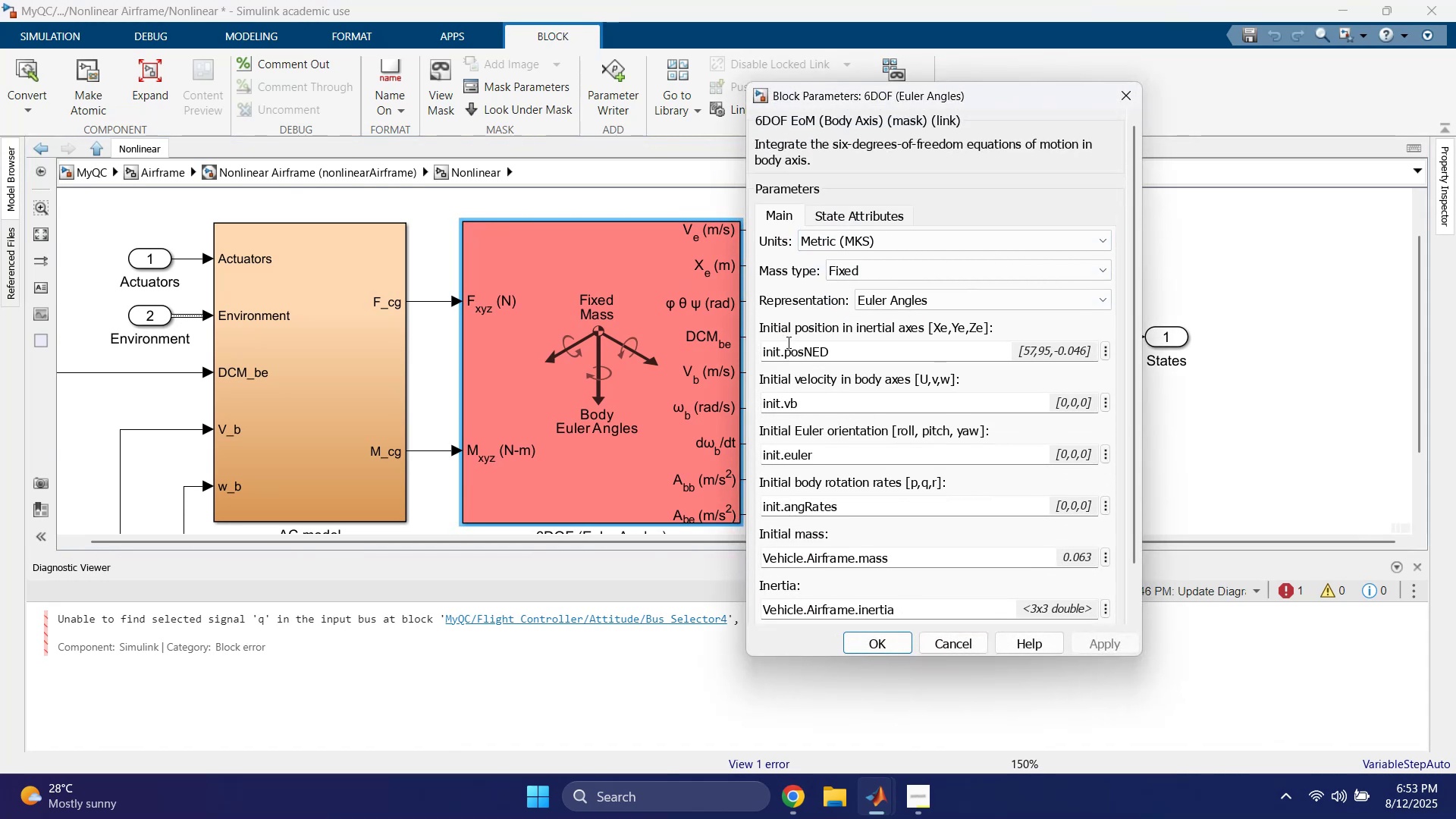 
left_click_drag(start_coordinate=[787, 337], to_coordinate=[890, 334])
 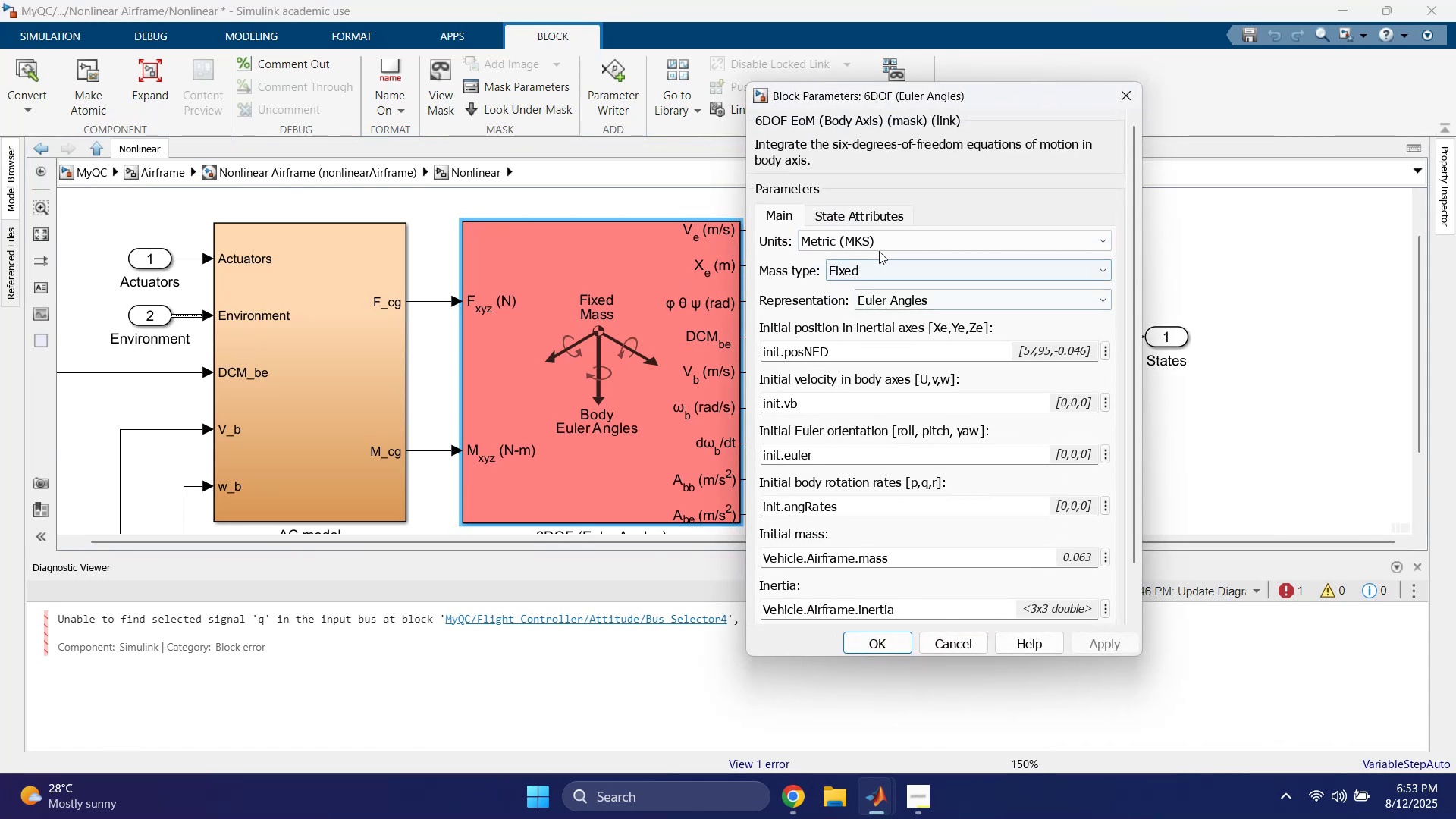 
left_click([864, 215])
 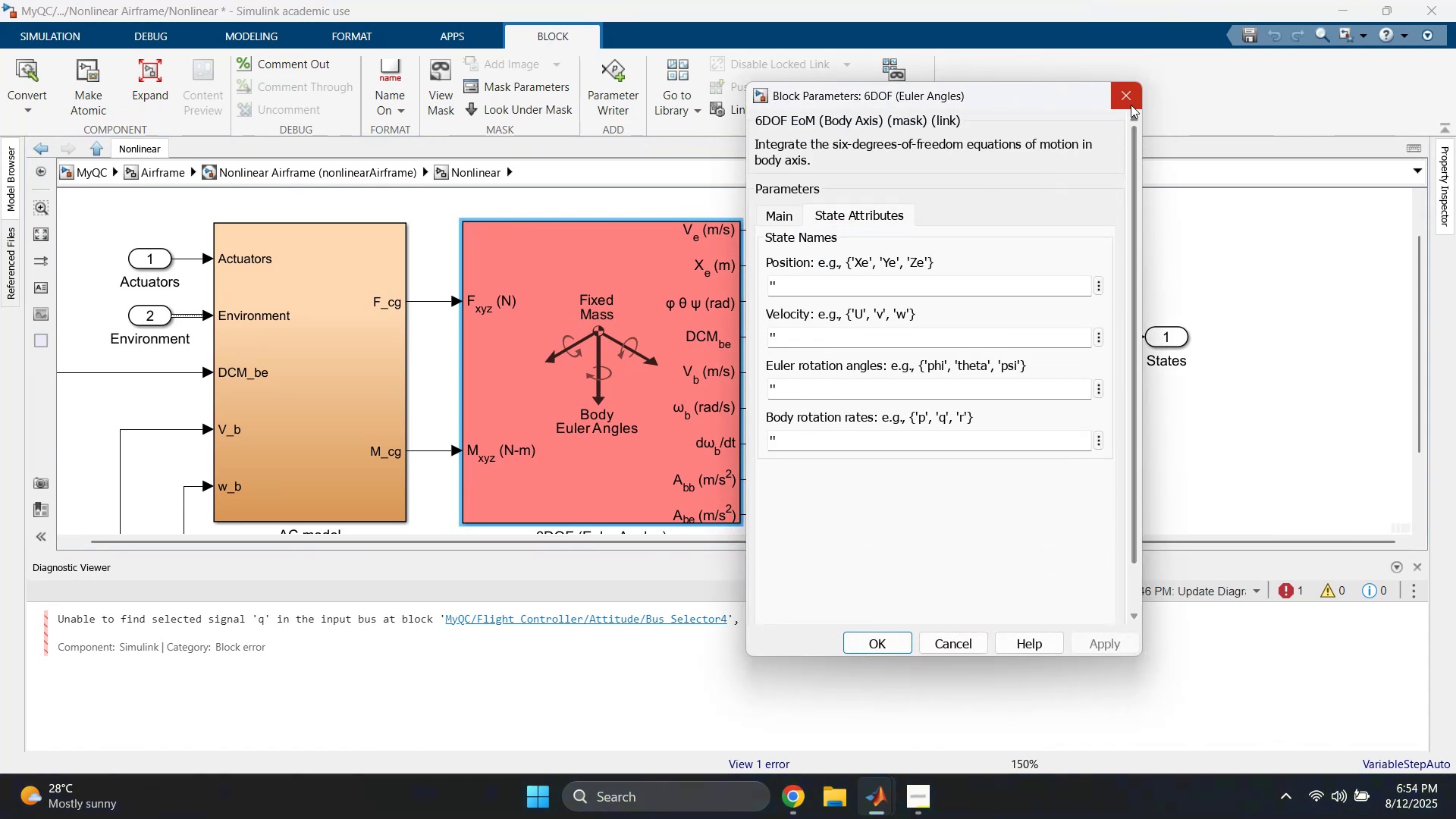 
left_click([1131, 99])
 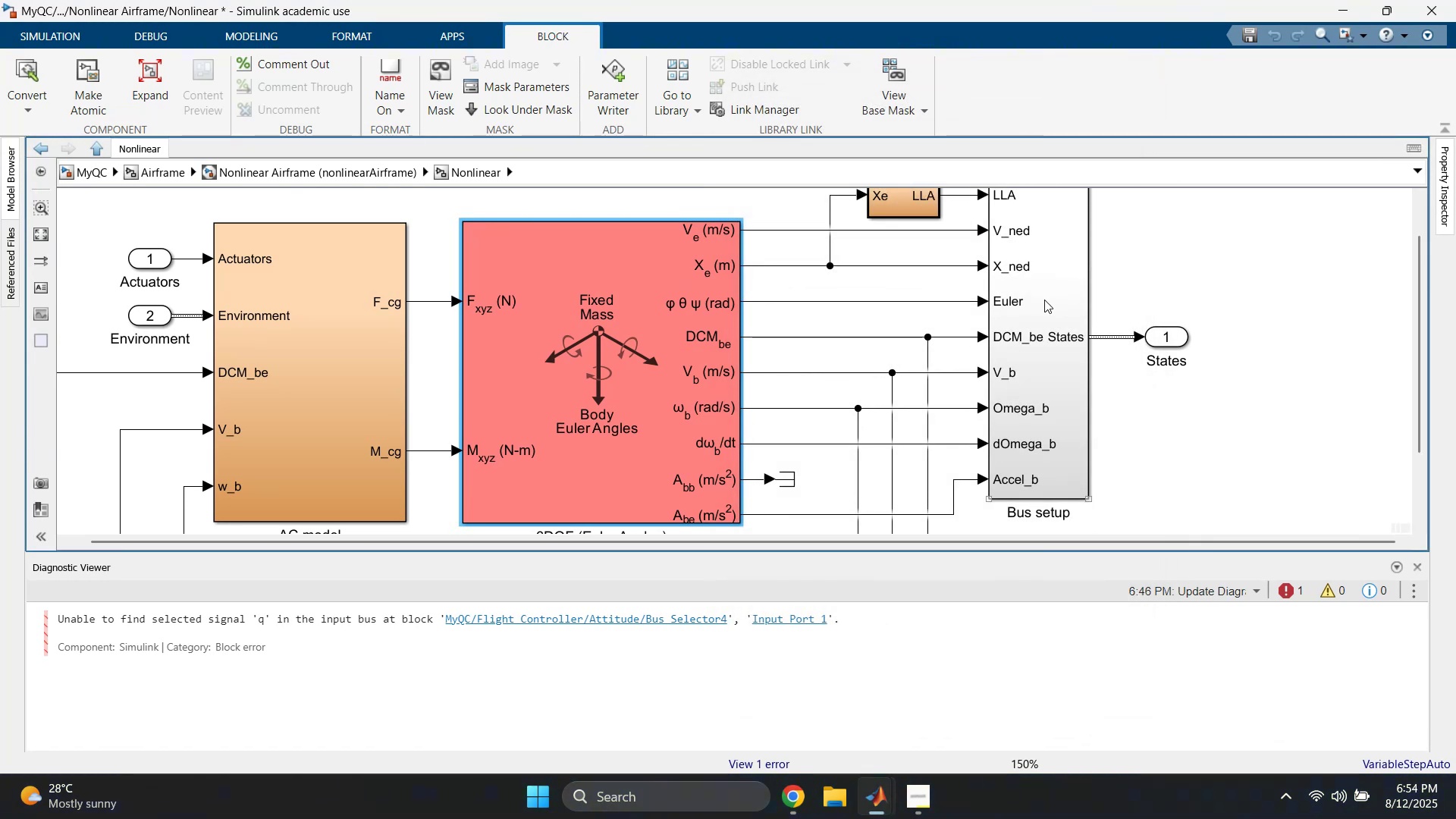 
left_click([1183, 266])
 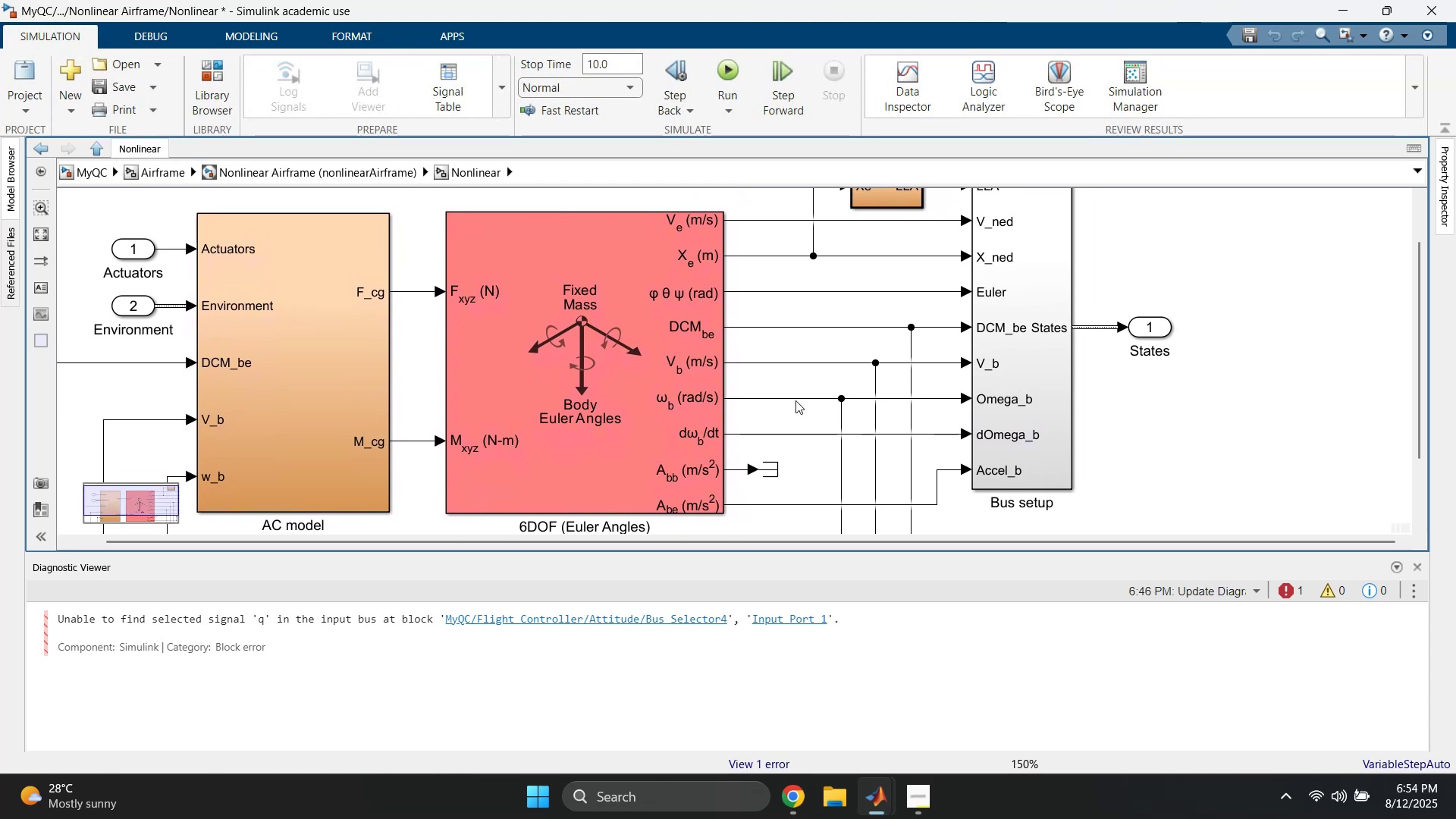 
wait(13.23)
 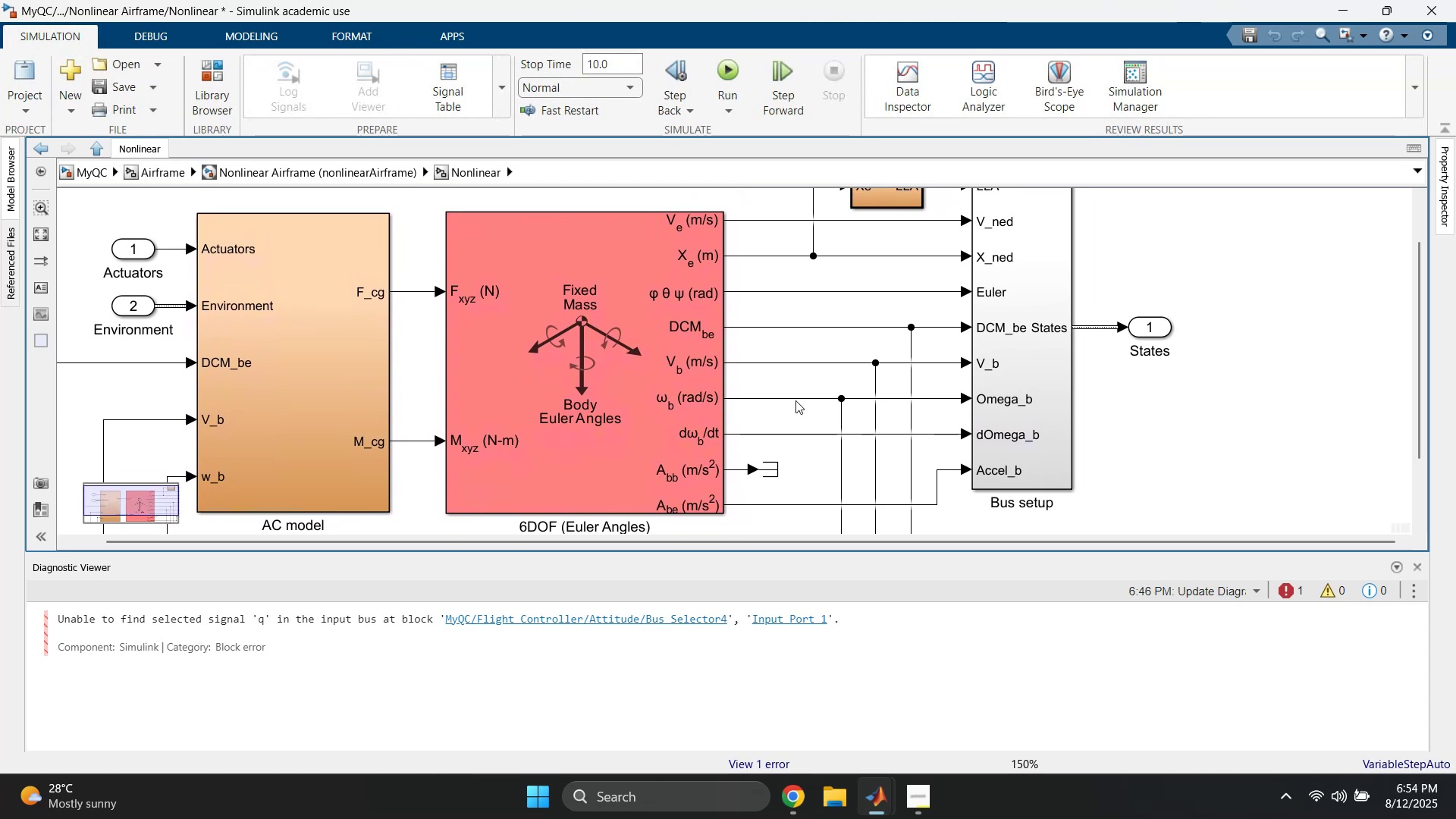 
scroll: coordinate [668, 404], scroll_direction: down, amount: 1.0
 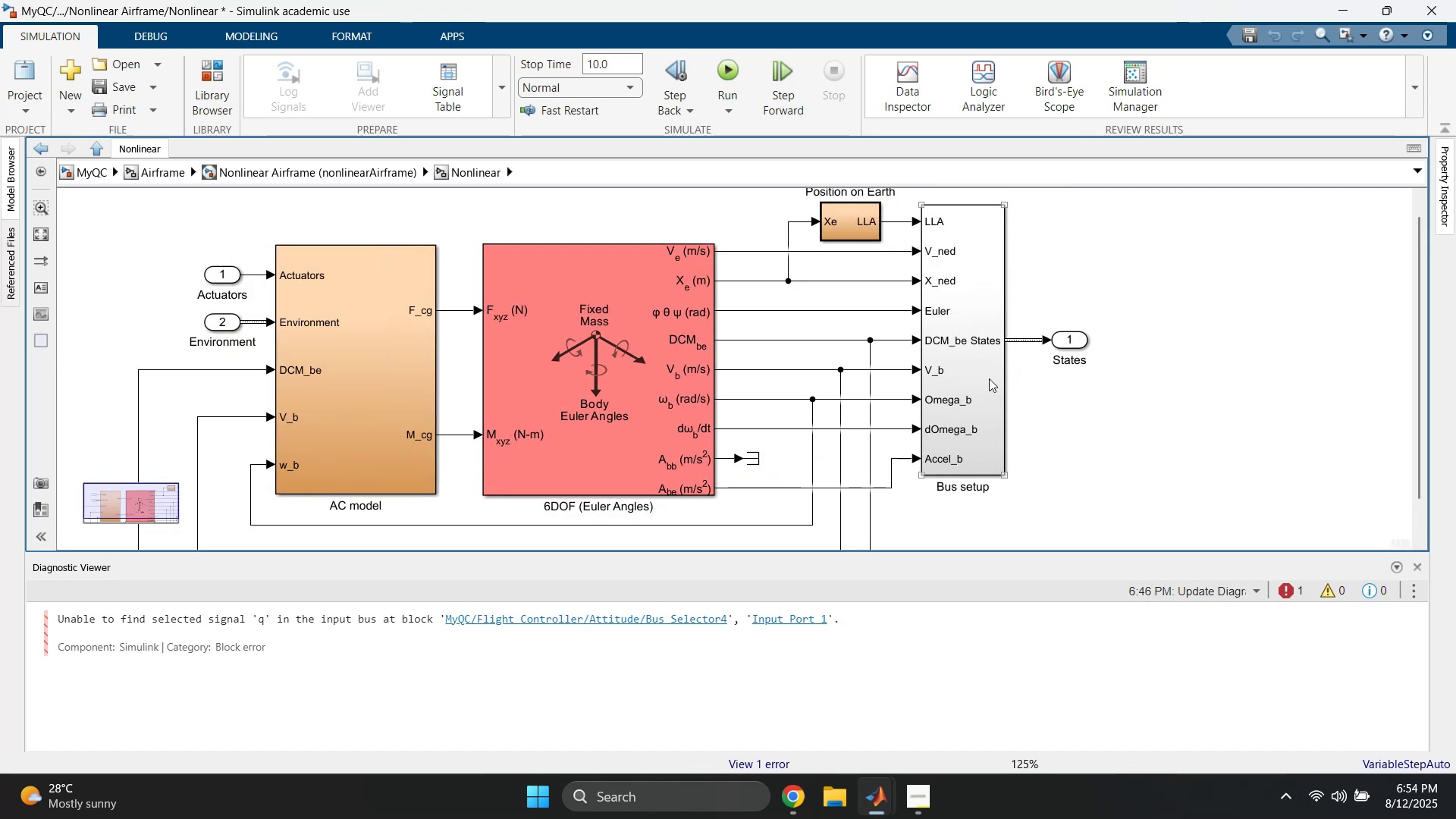 
double_click([989, 378])
 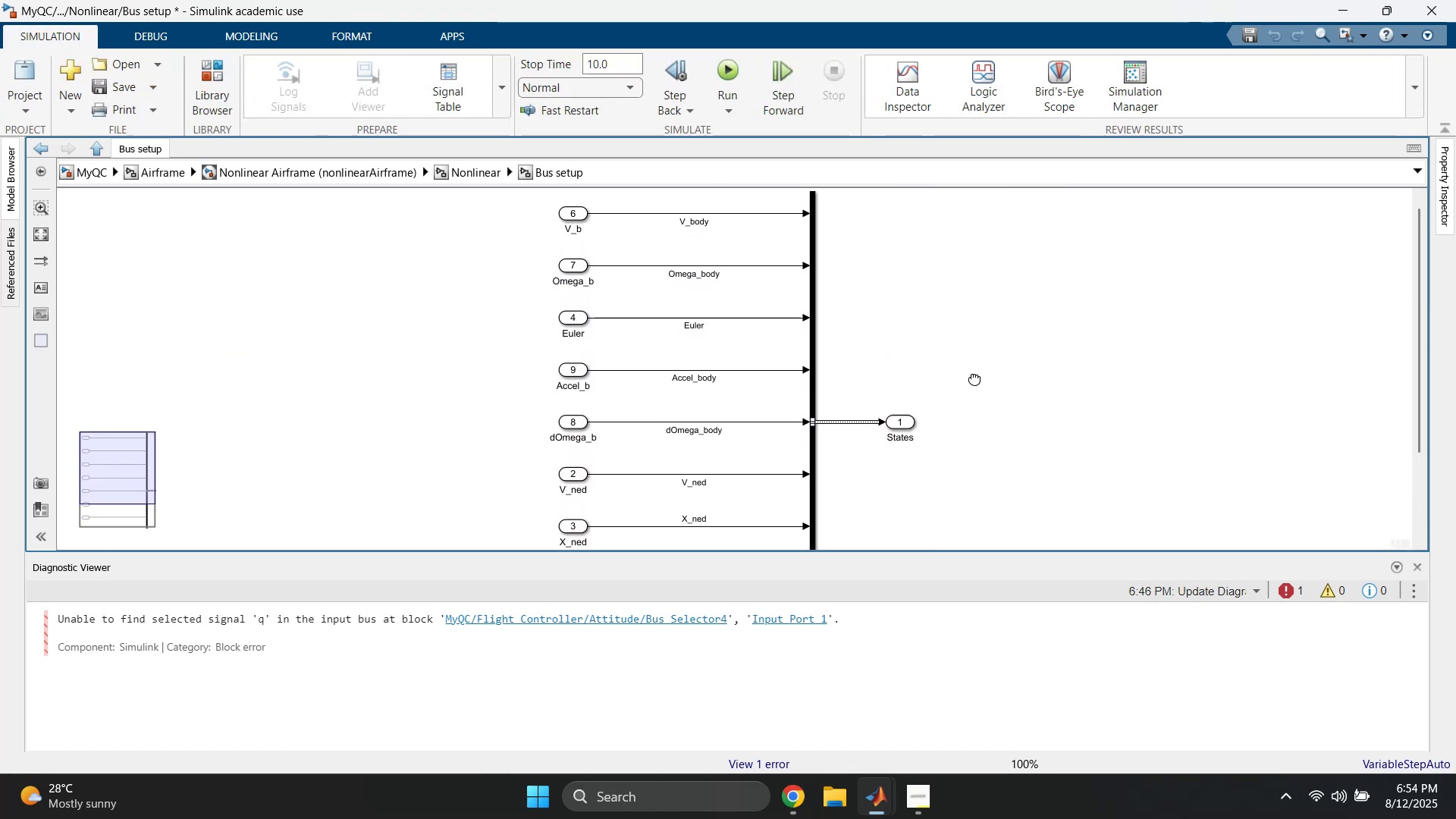 
wait(7.29)
 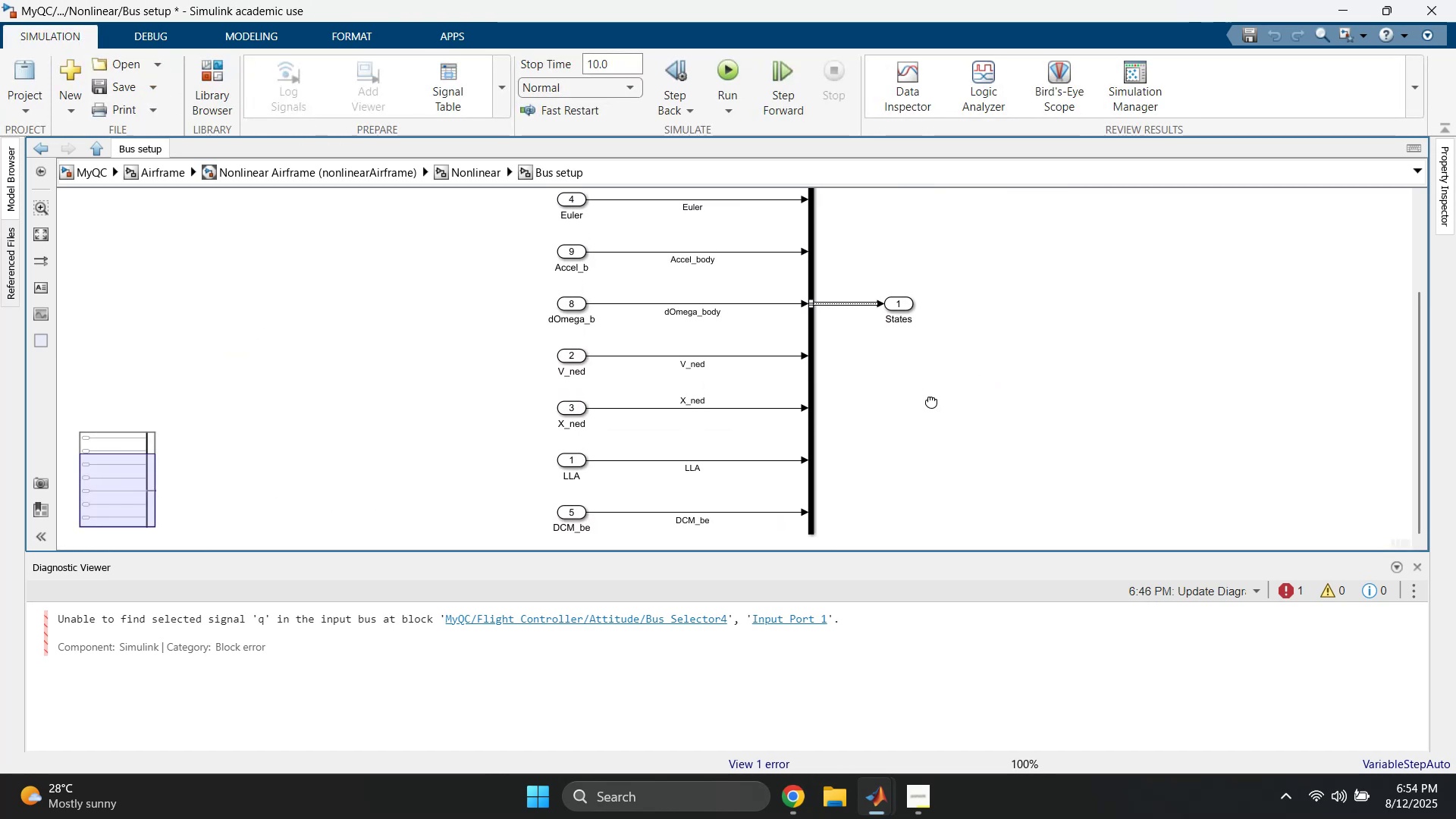 
left_click([462, 161])
 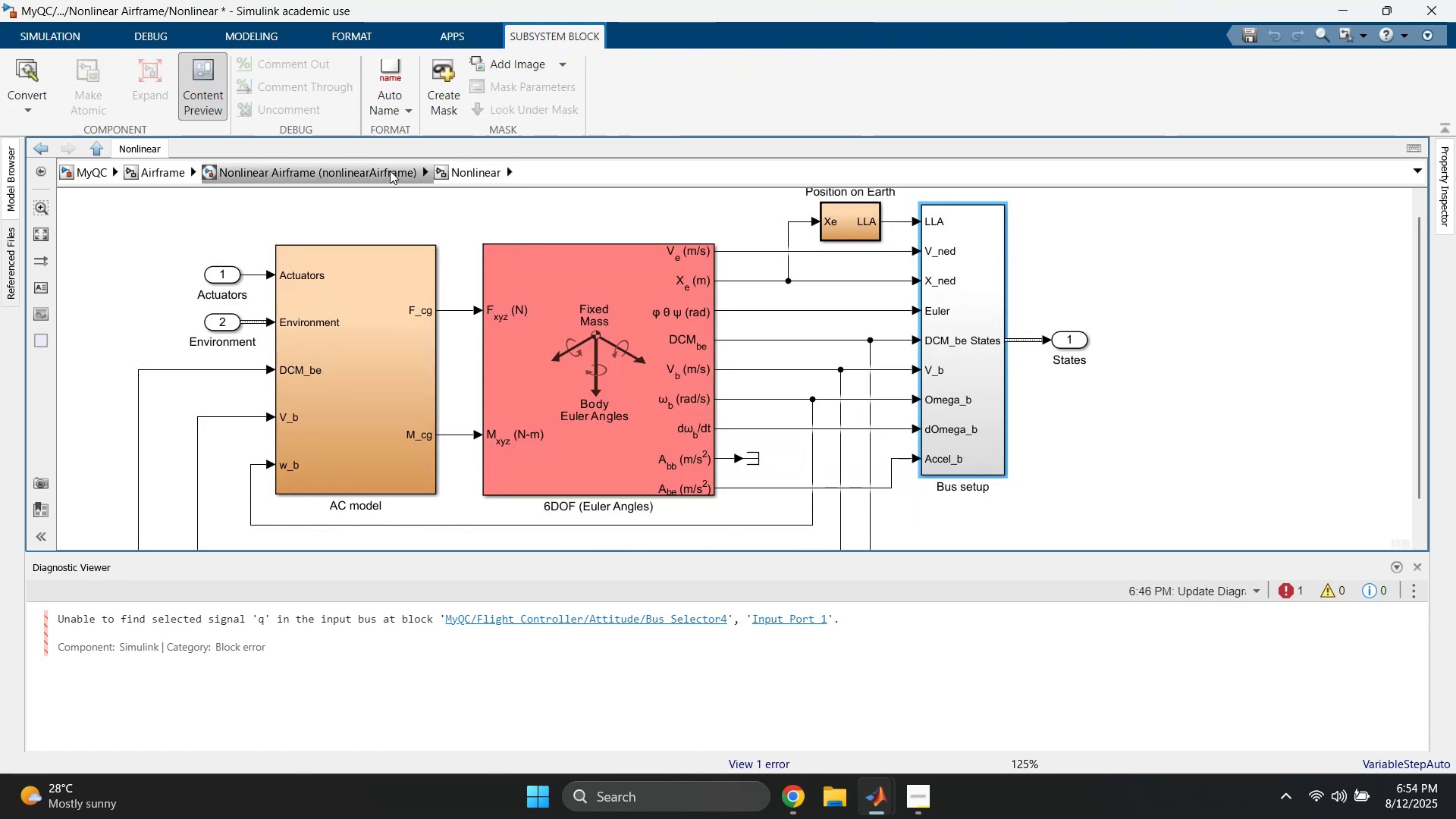 
left_click([379, 168])
 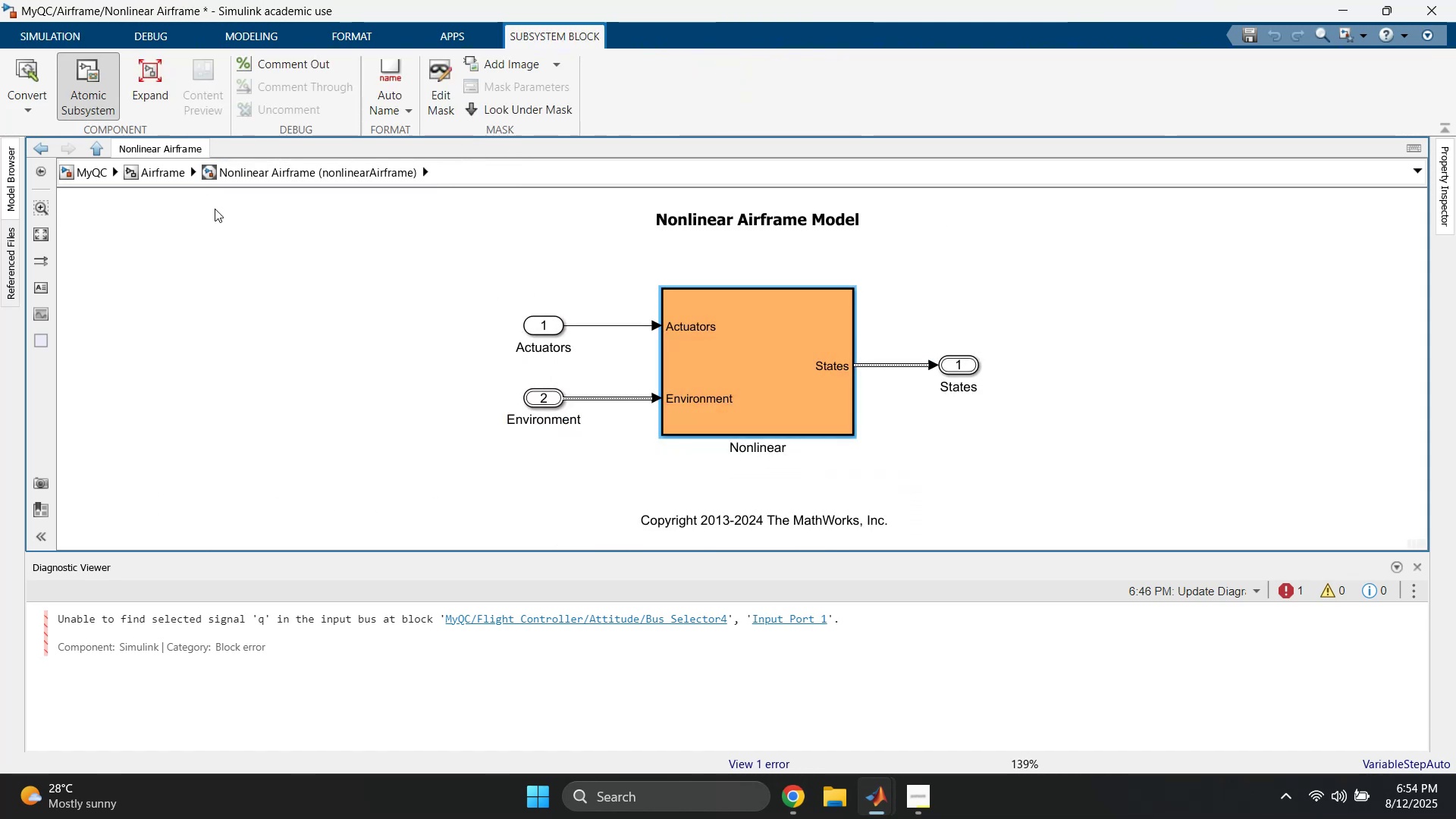 
left_click([168, 180])
 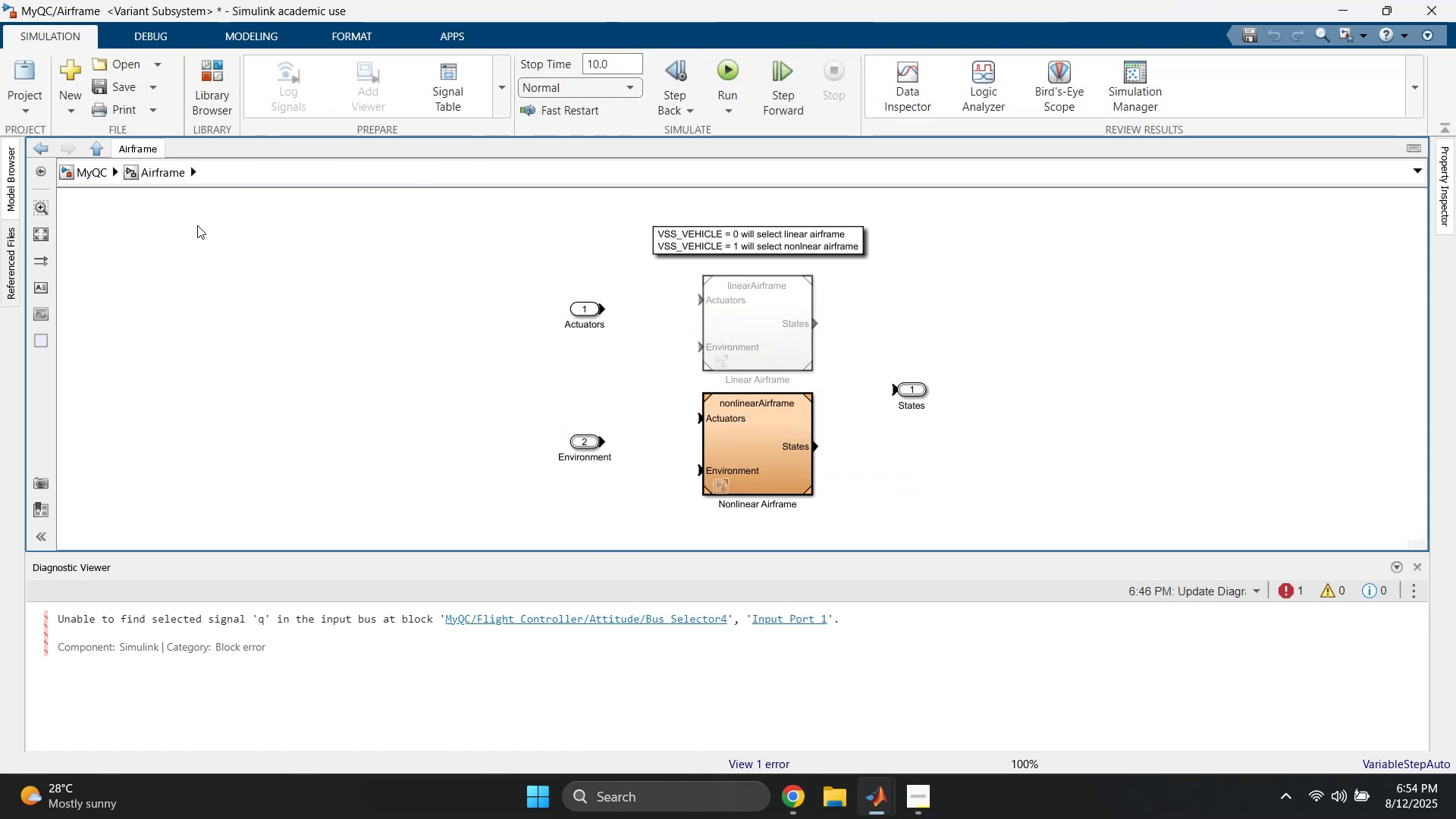 
left_click([89, 171])
 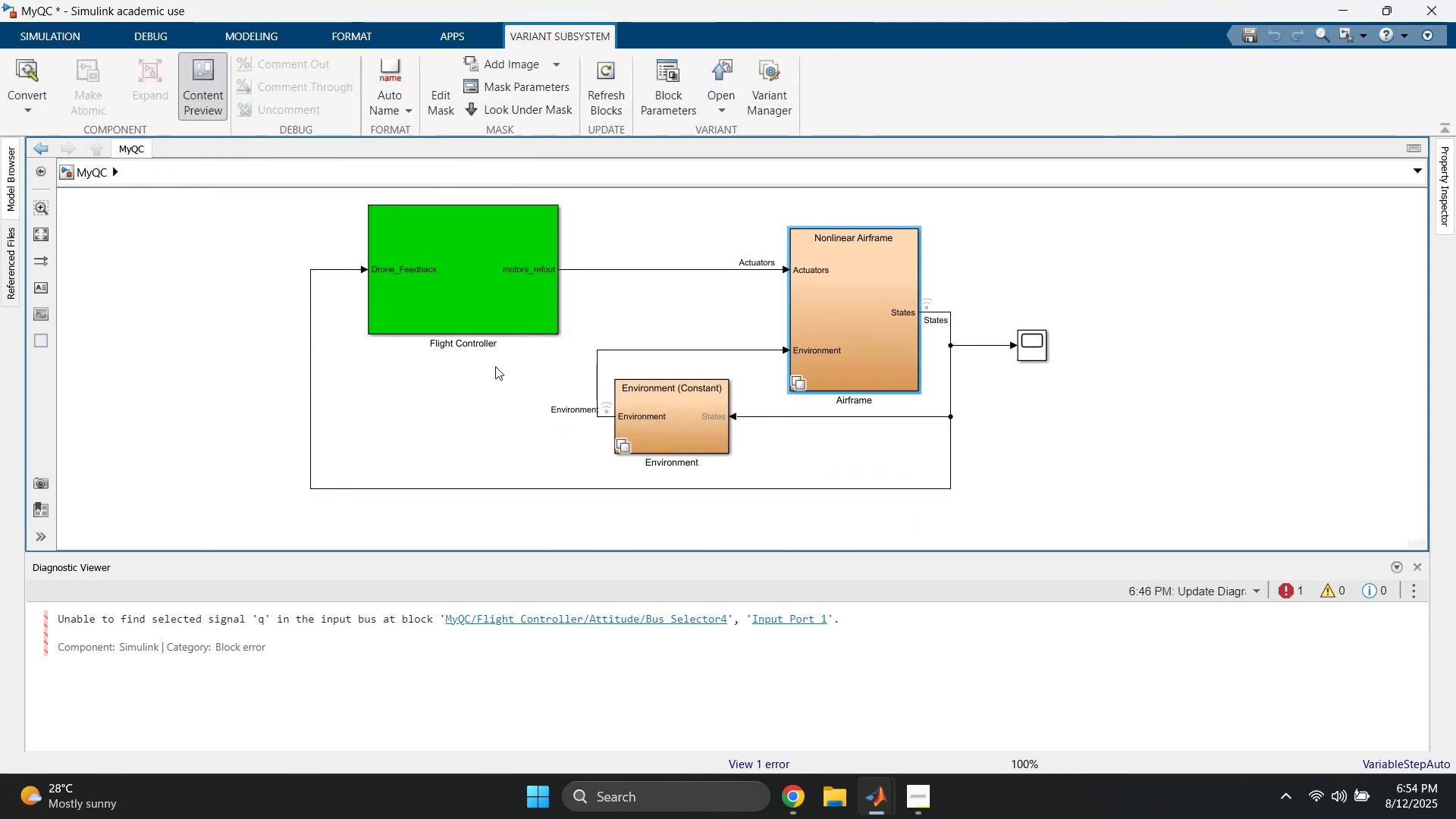 
left_click([500, 360])
 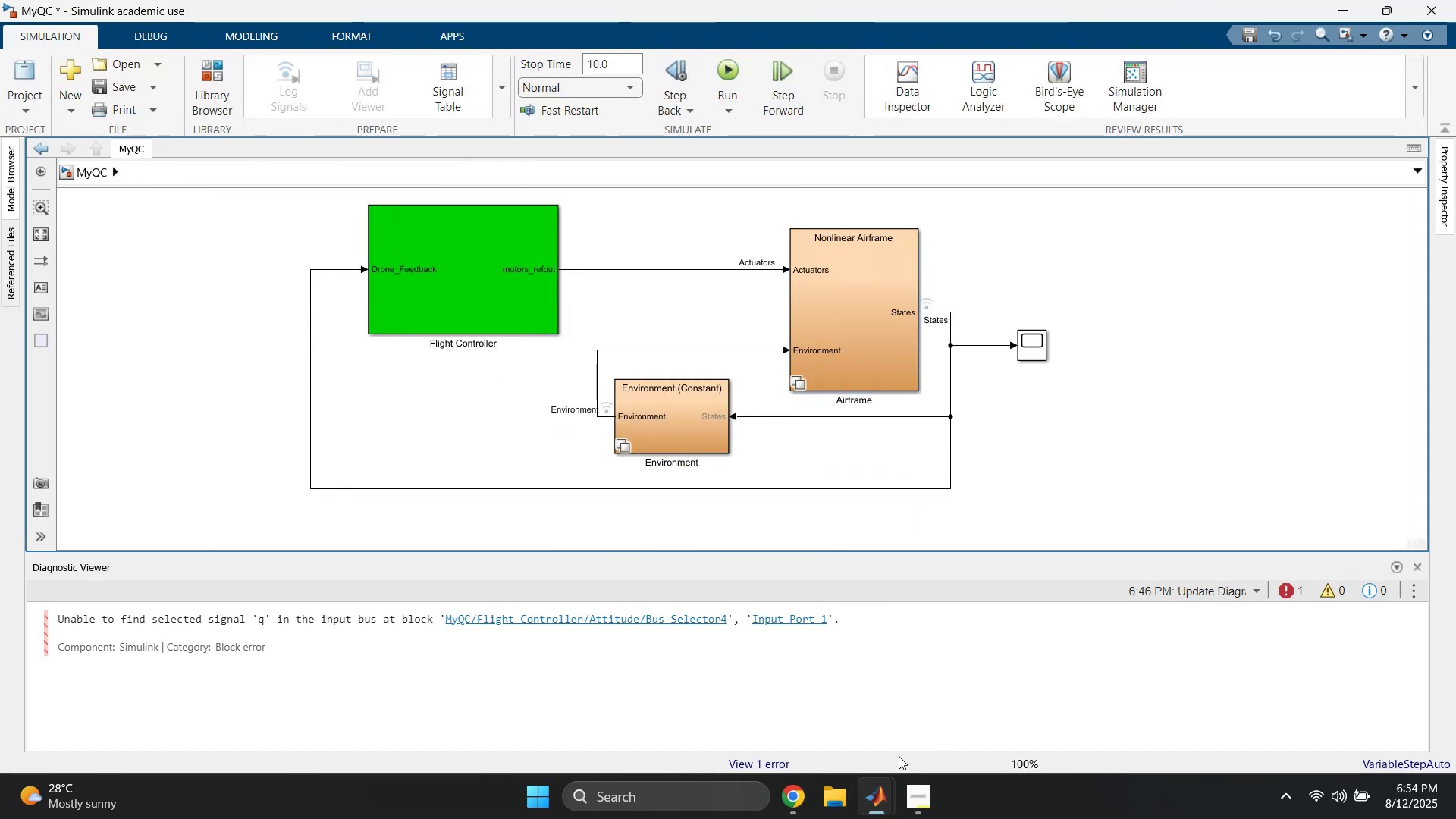 
left_click([877, 794])
 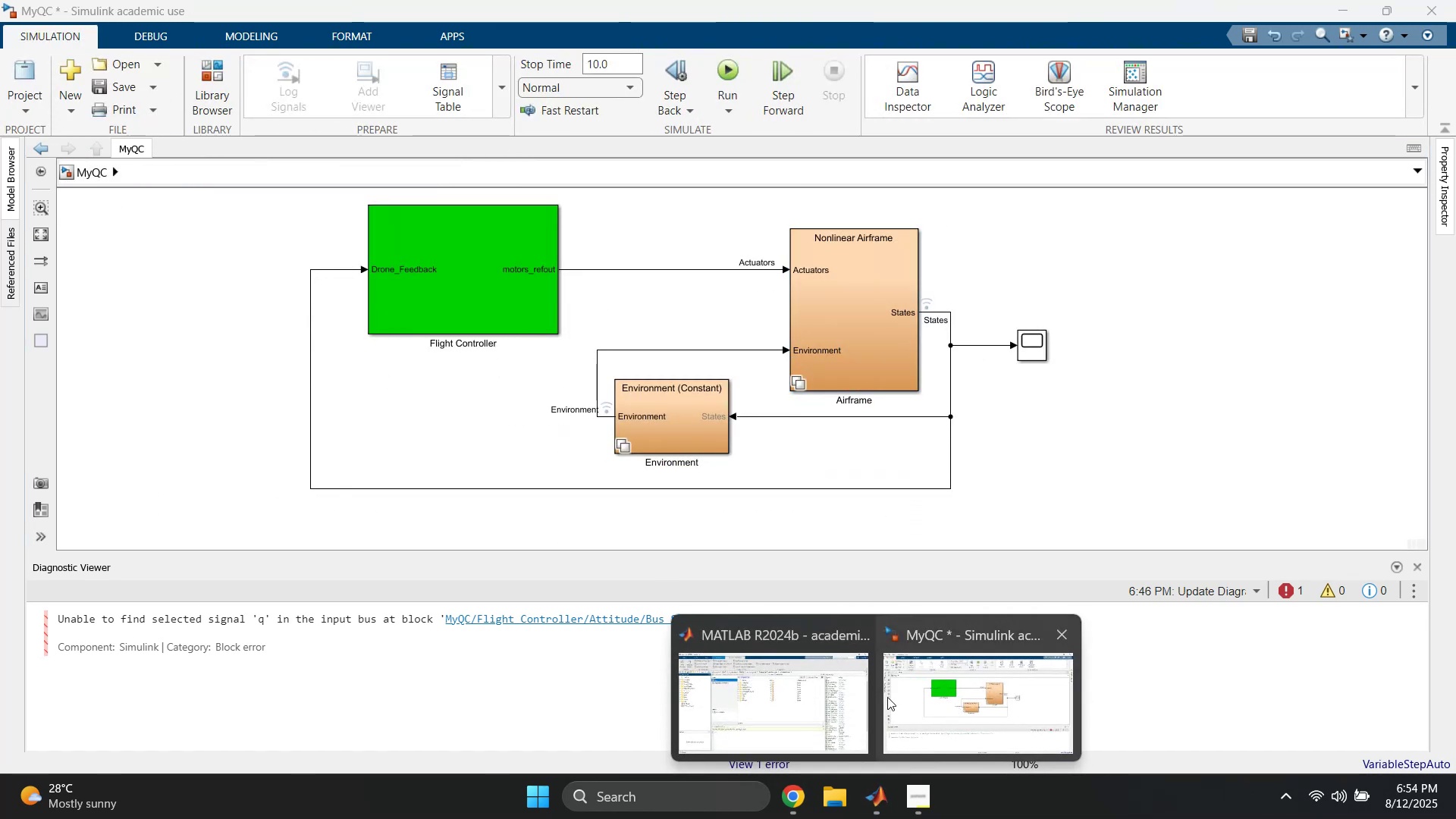 
left_click([928, 693])
 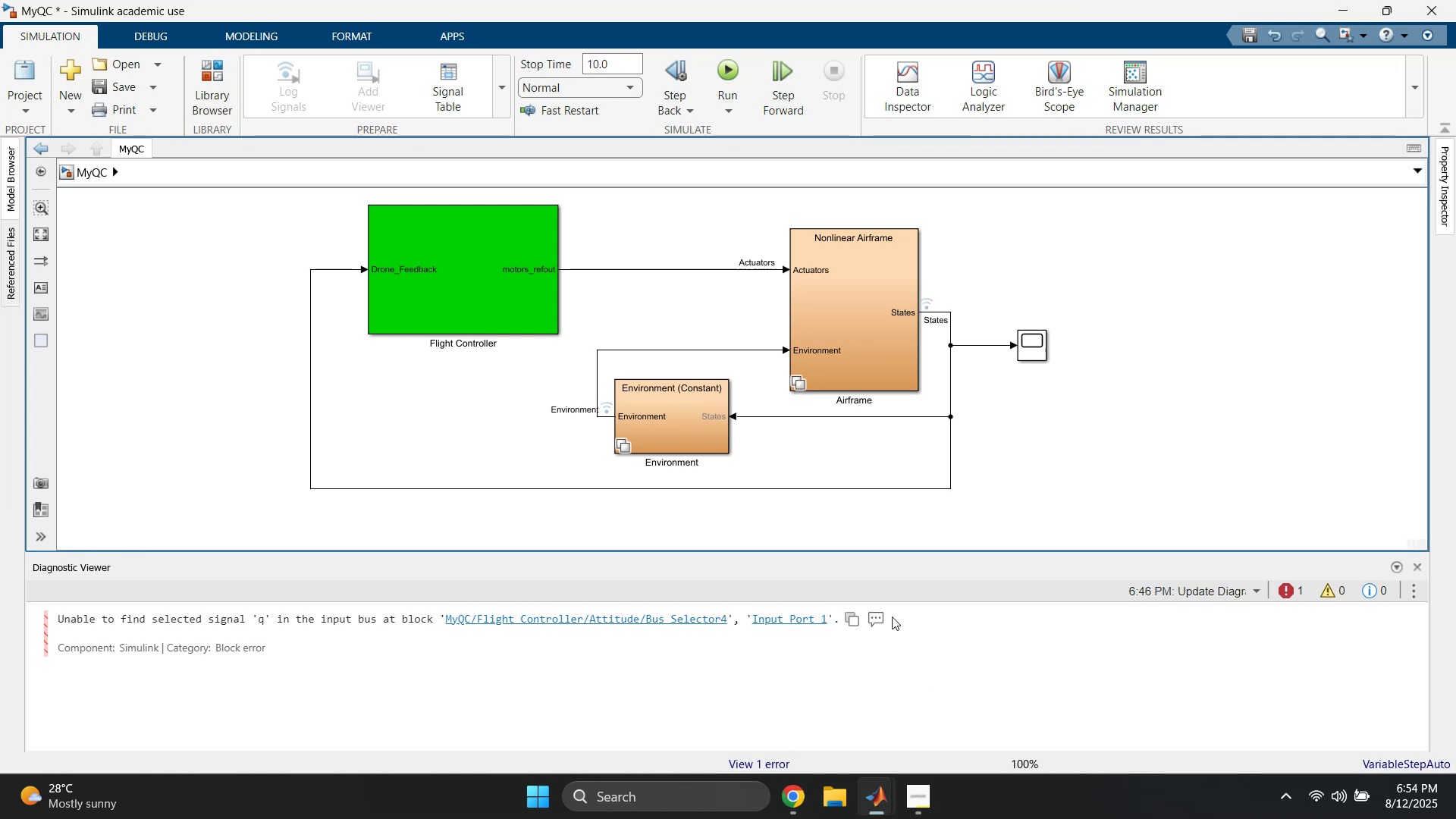 
left_click([1156, 422])
 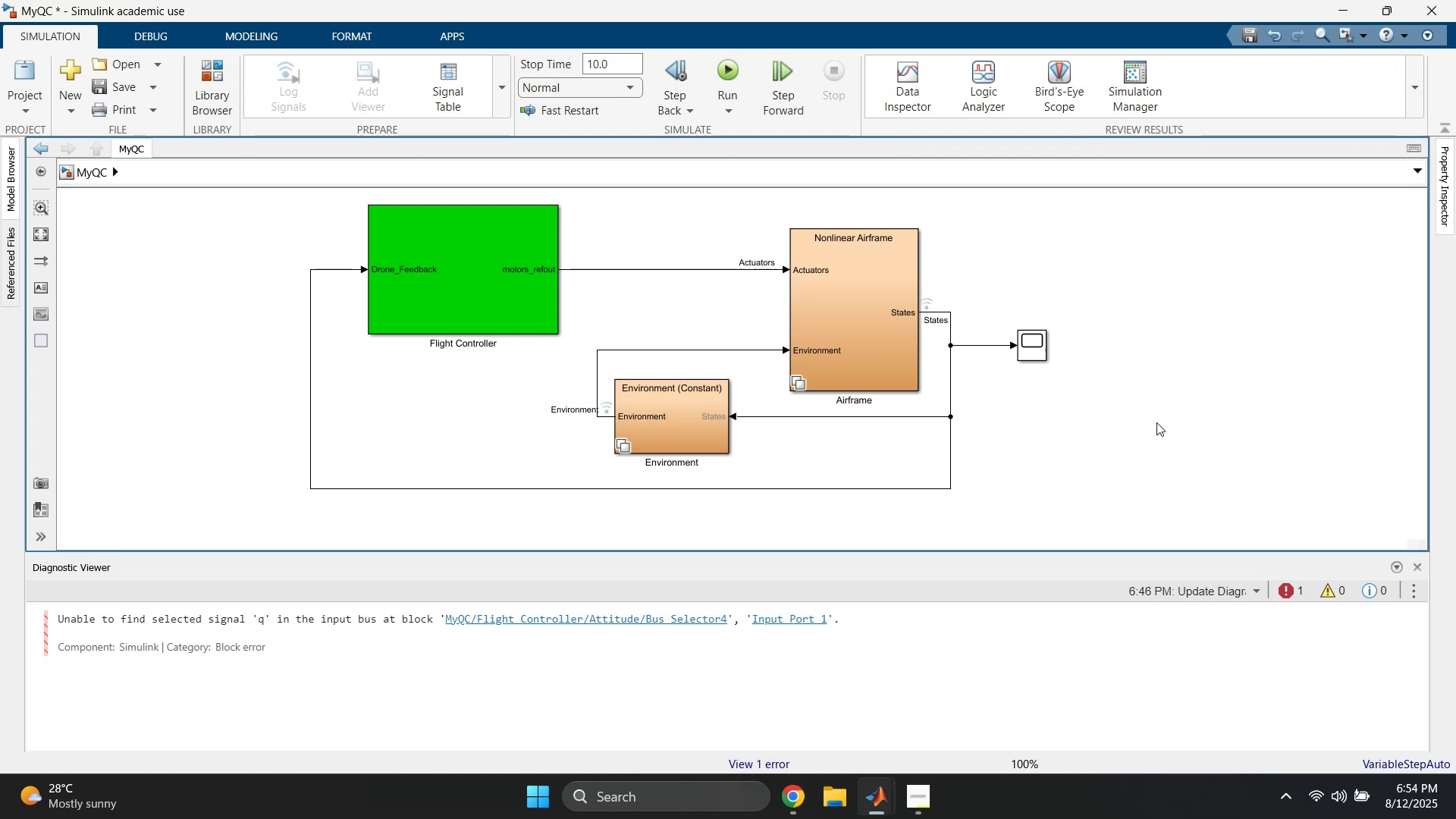 
key(Control+ControlLeft)
 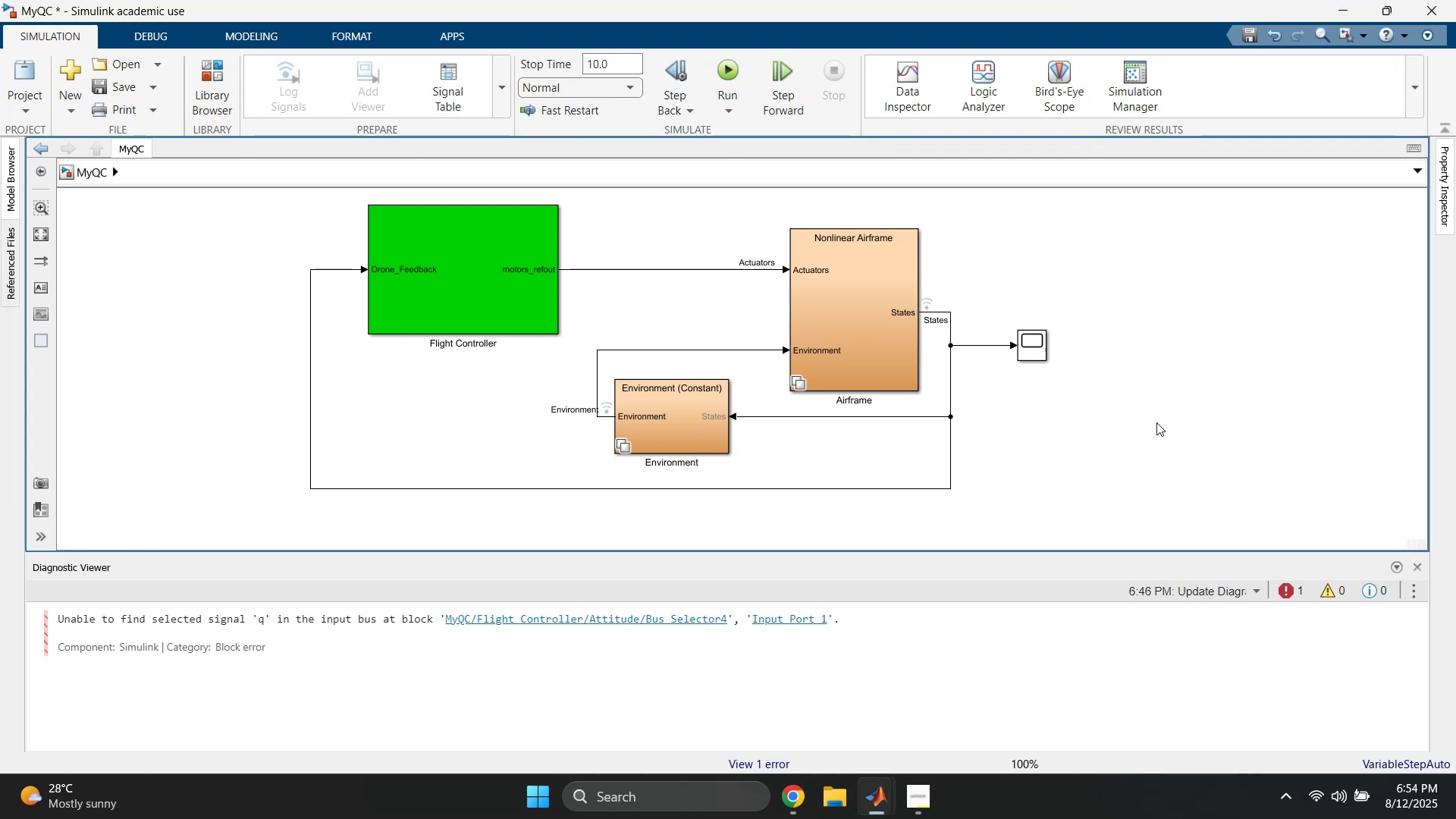 
key(Control+S)
 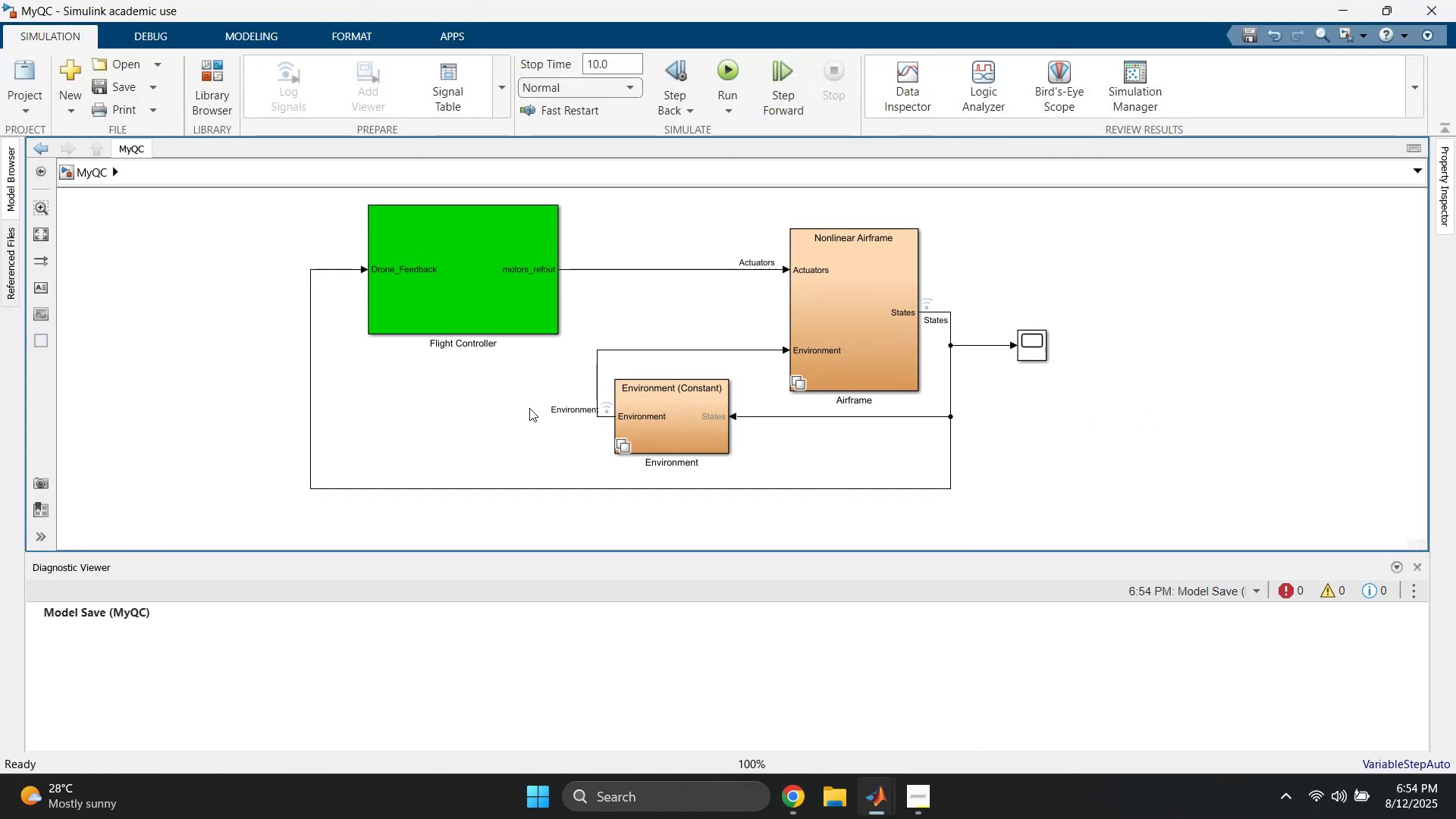 
left_click([883, 795])
 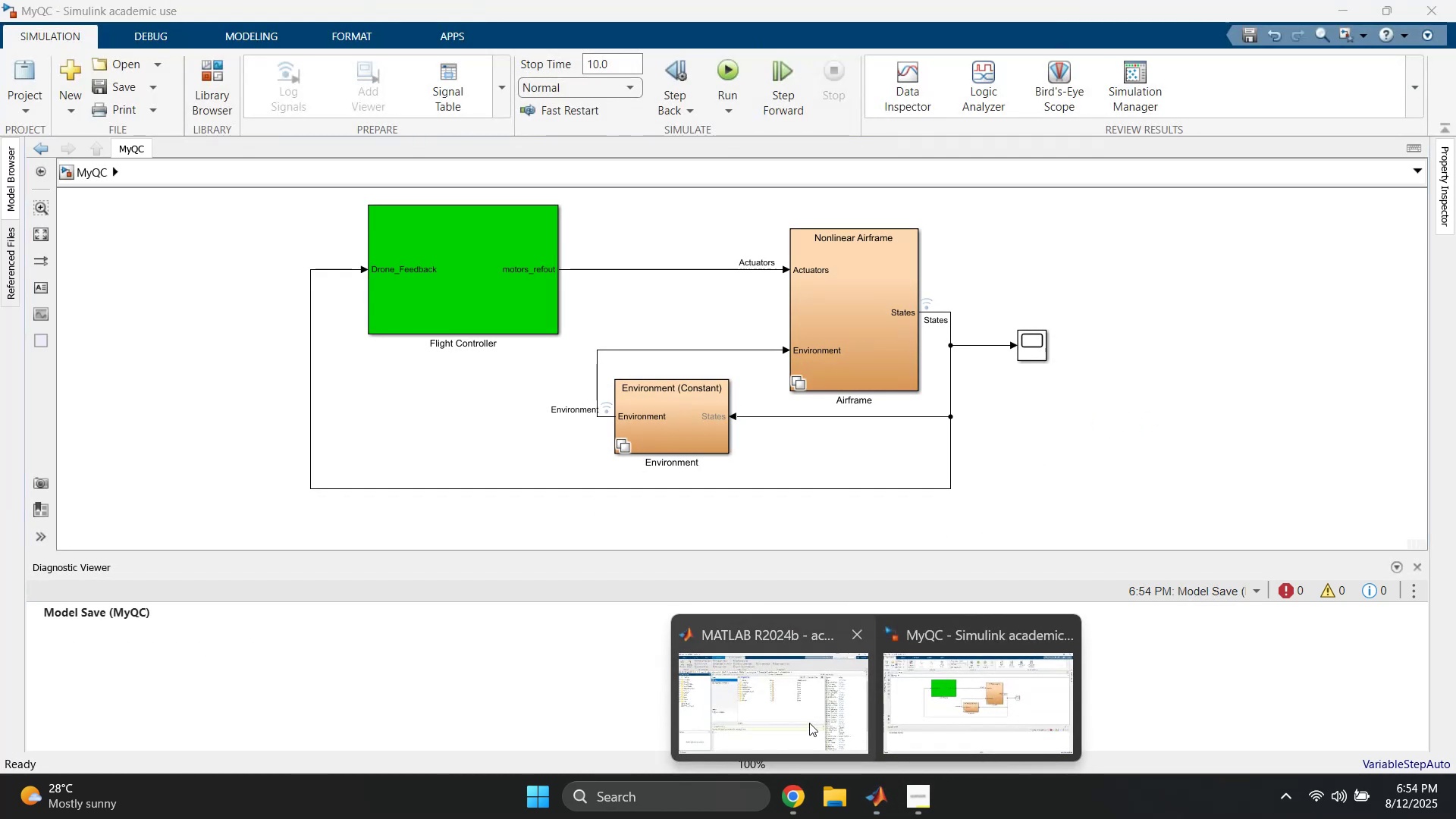 
left_click([805, 717])
 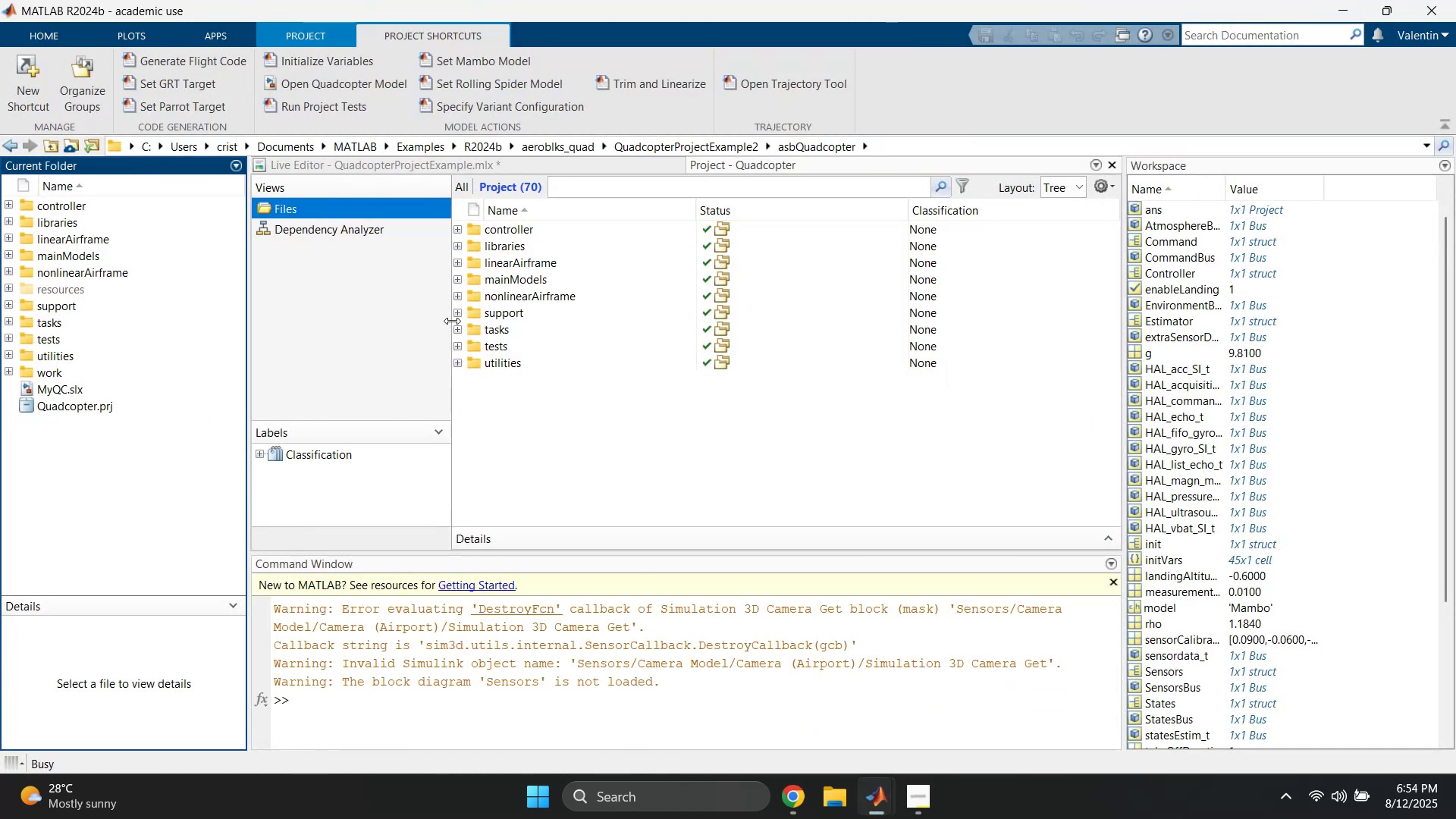 
left_click([460, 278])
 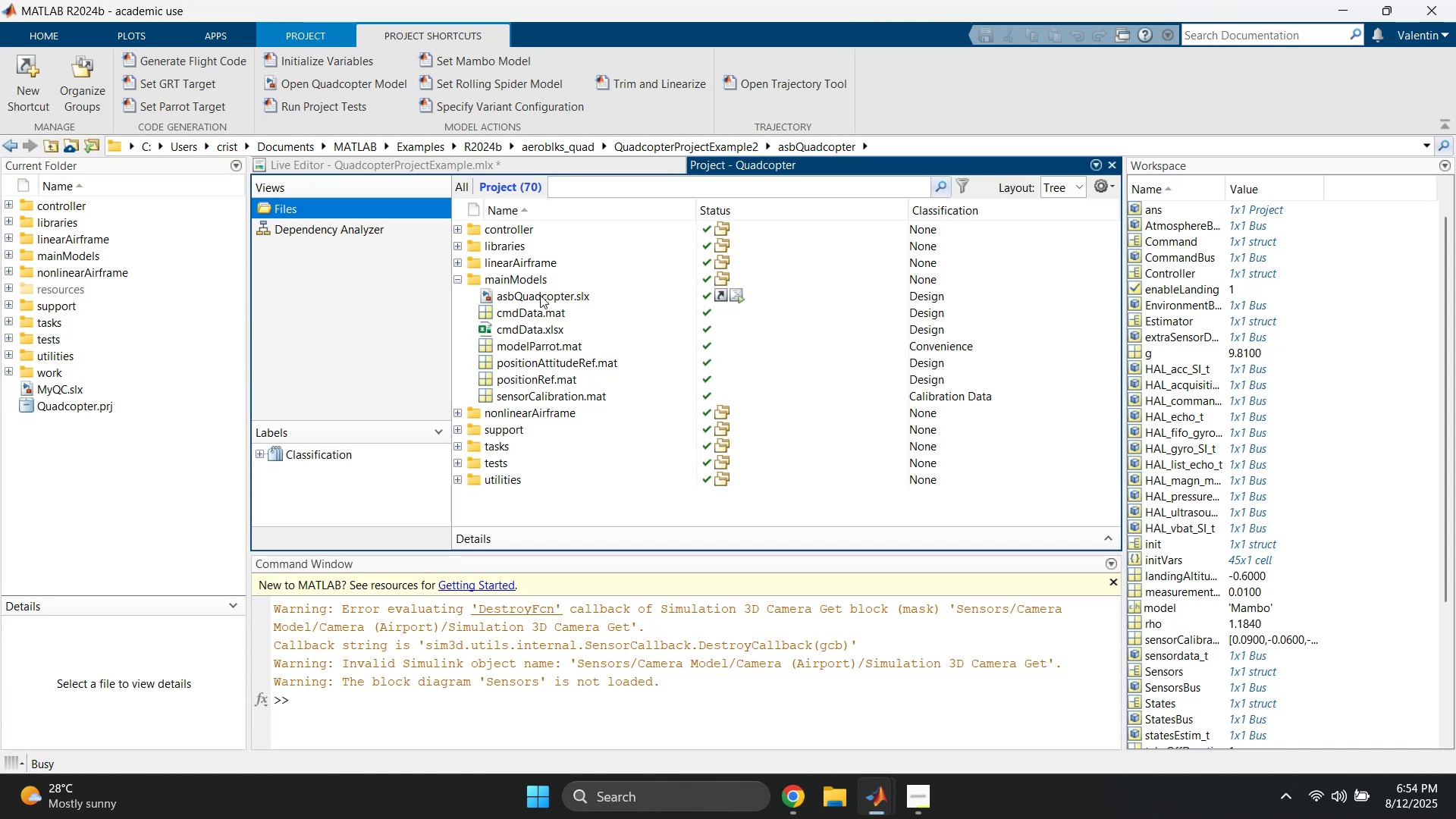 
double_click([540, 295])
 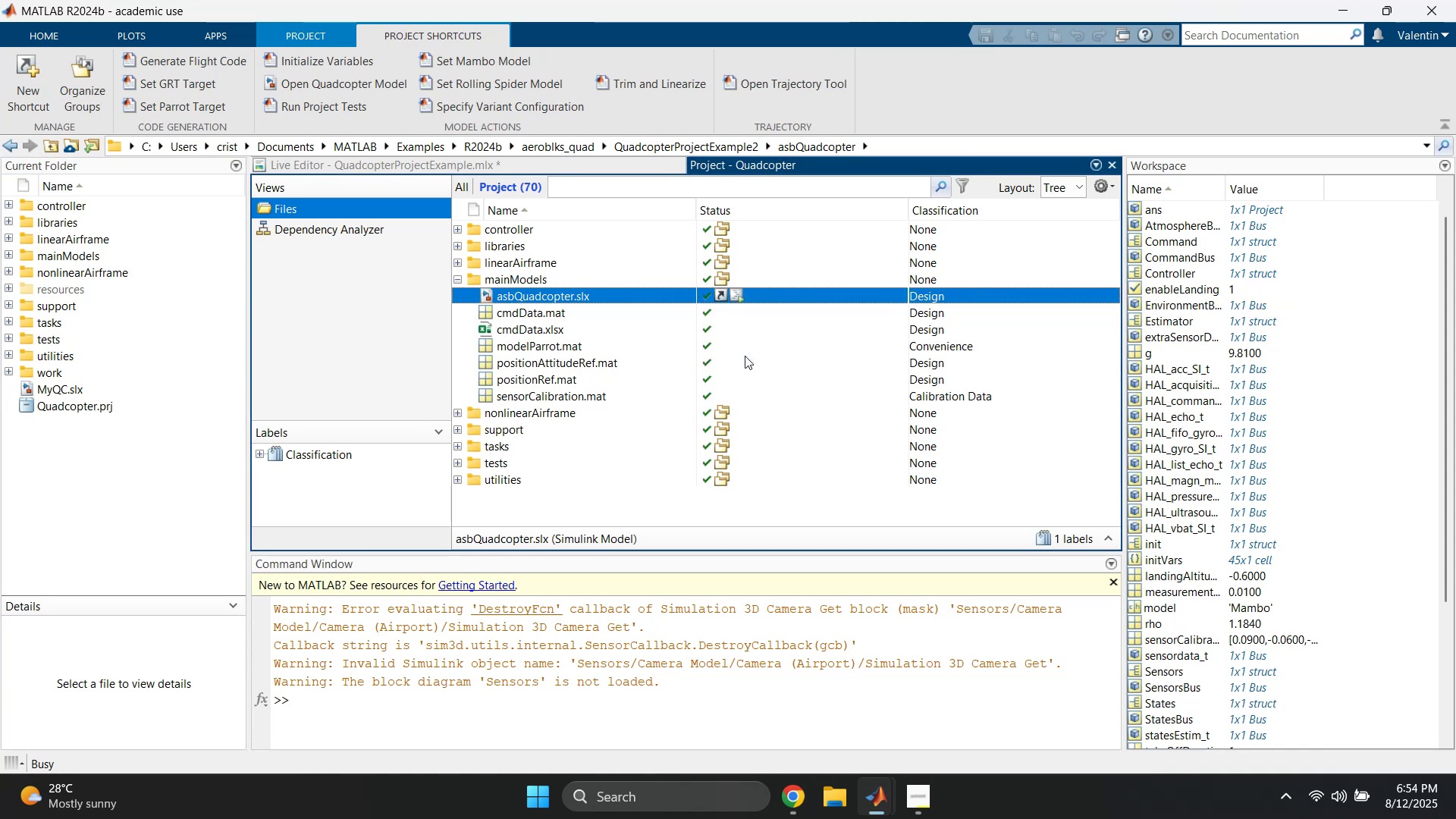 
wait(8.96)
 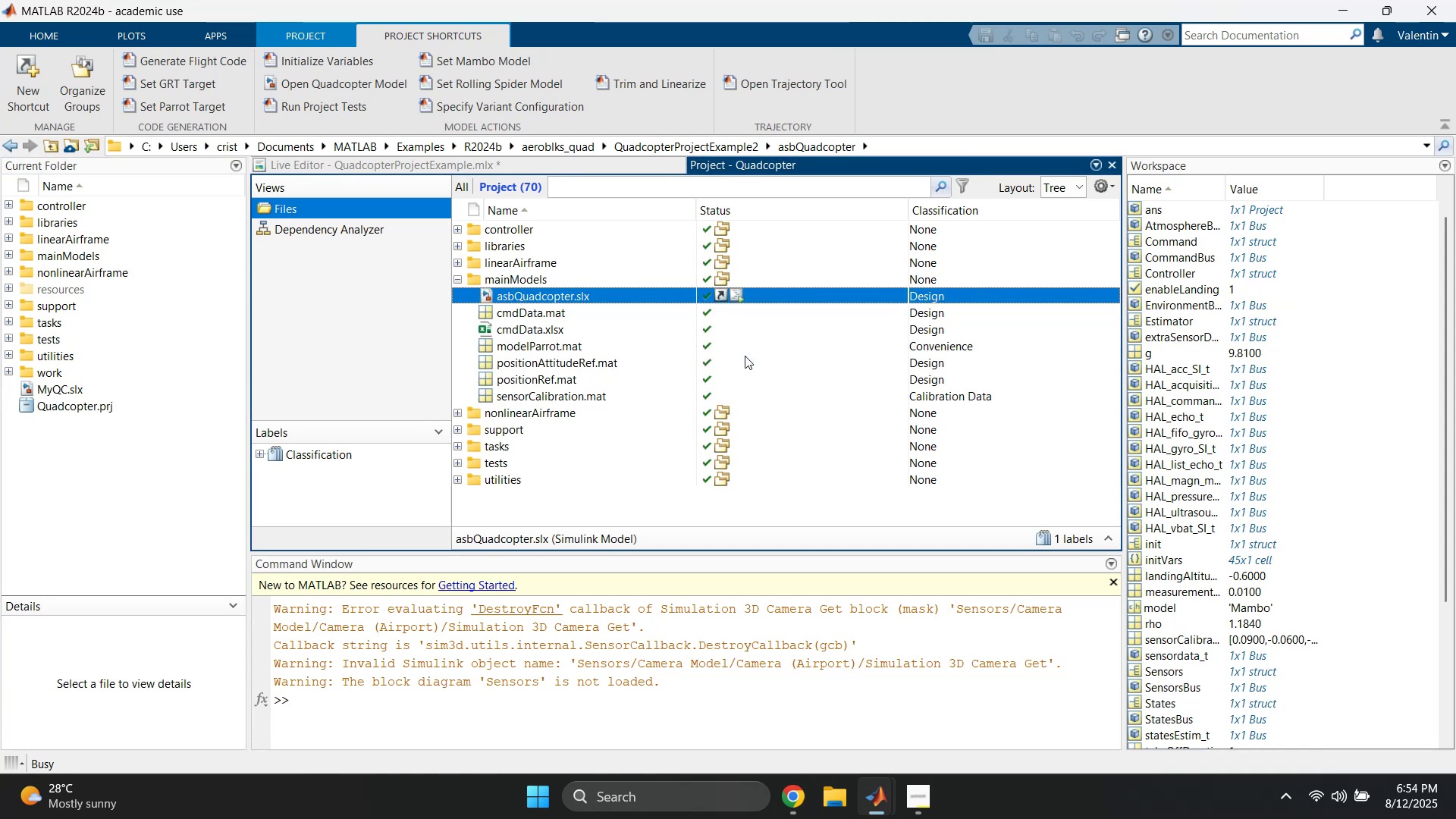 
left_click([866, 42])
 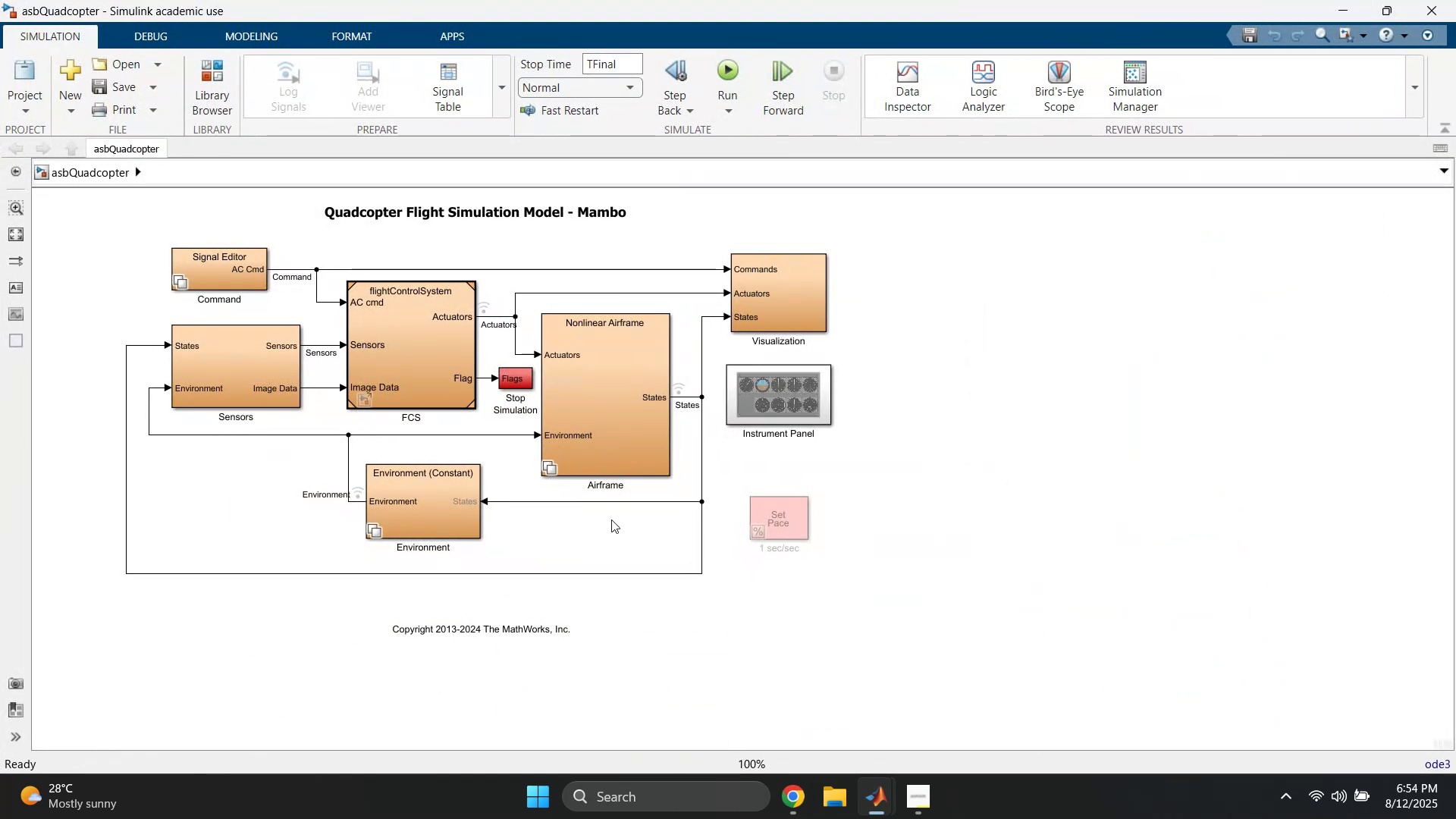 
left_click_drag(start_coordinate=[738, 470], to_coordinate=[695, 502])
 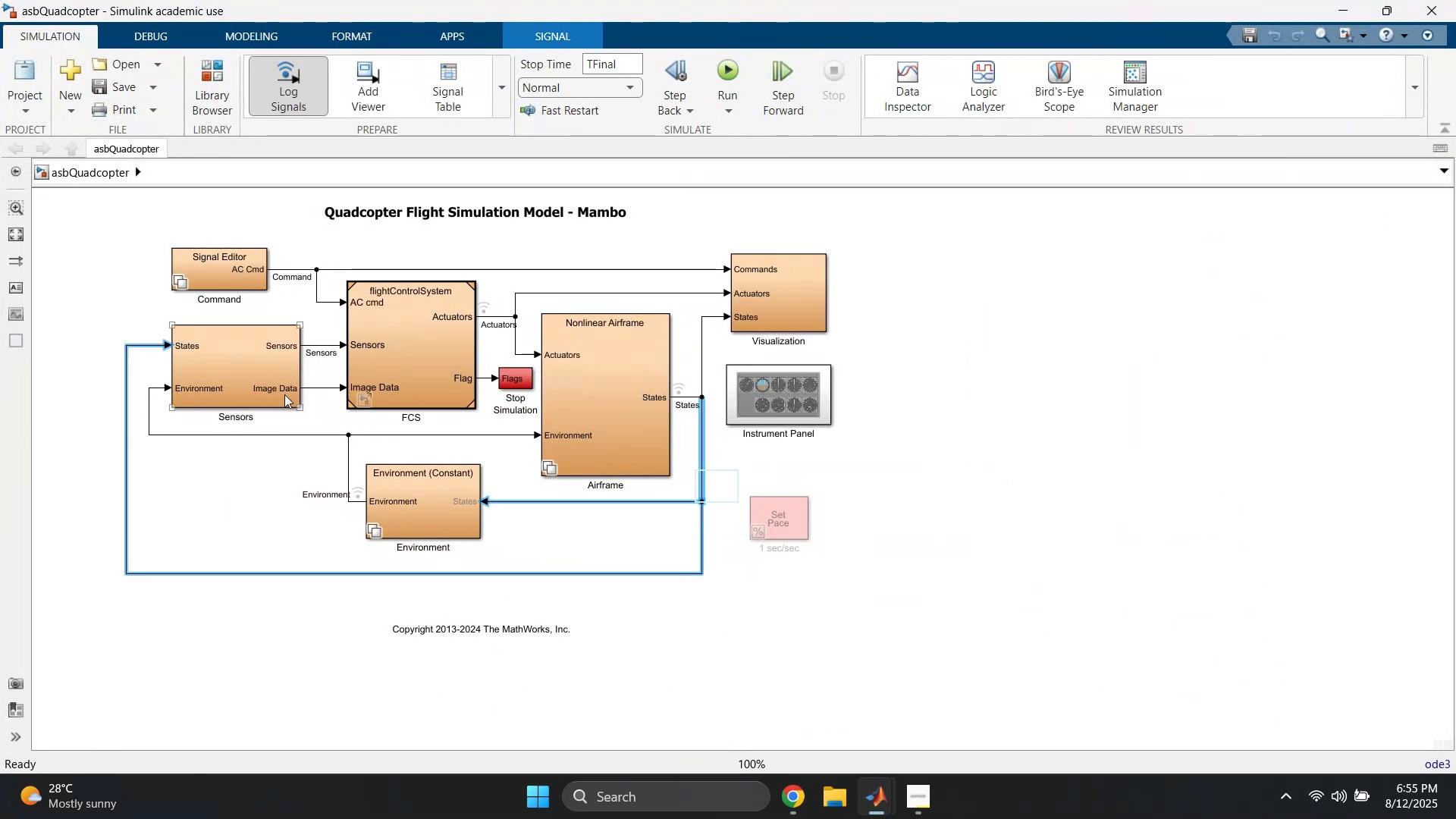 
double_click([261, 369])
 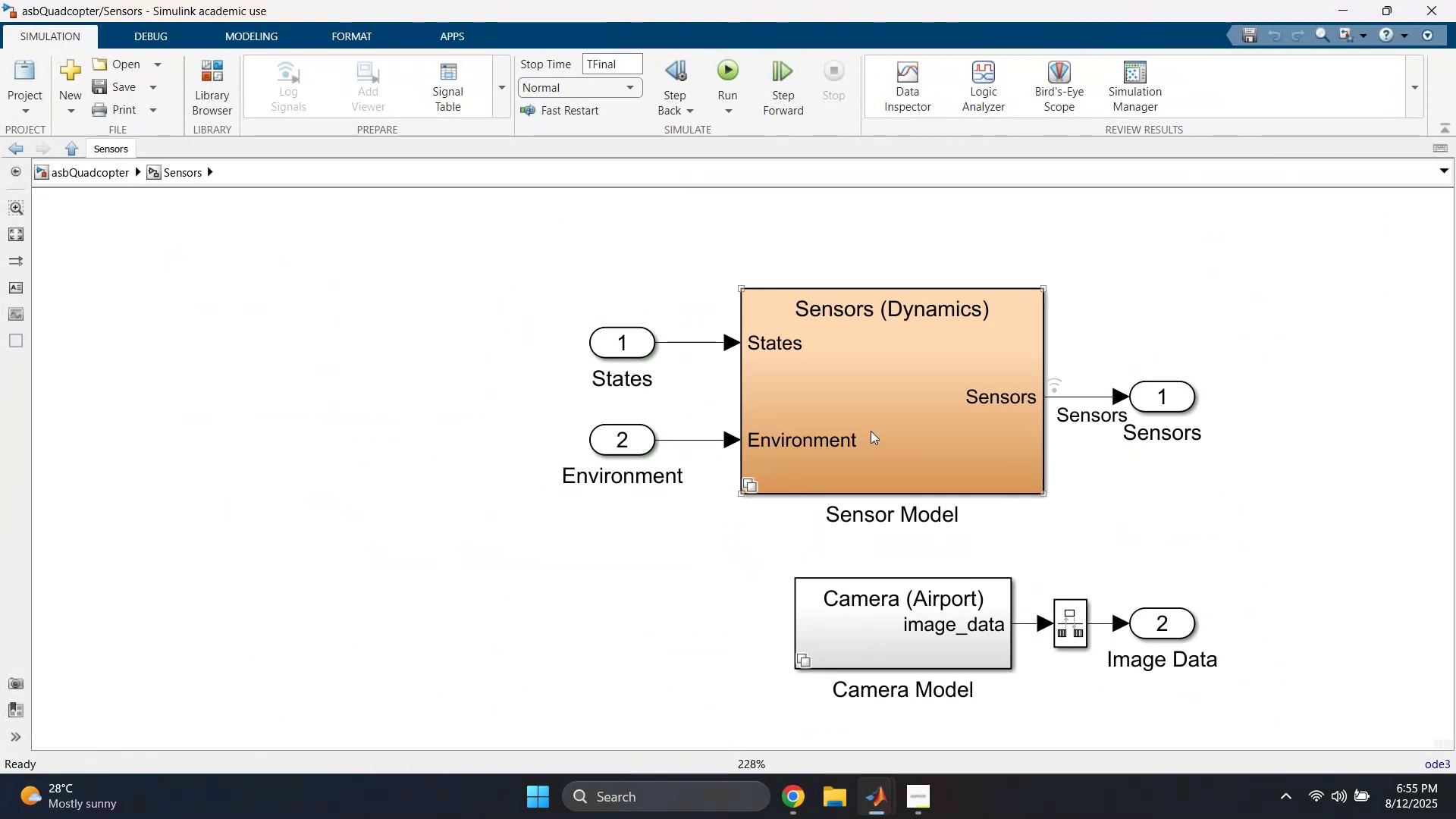 
double_click([895, 407])
 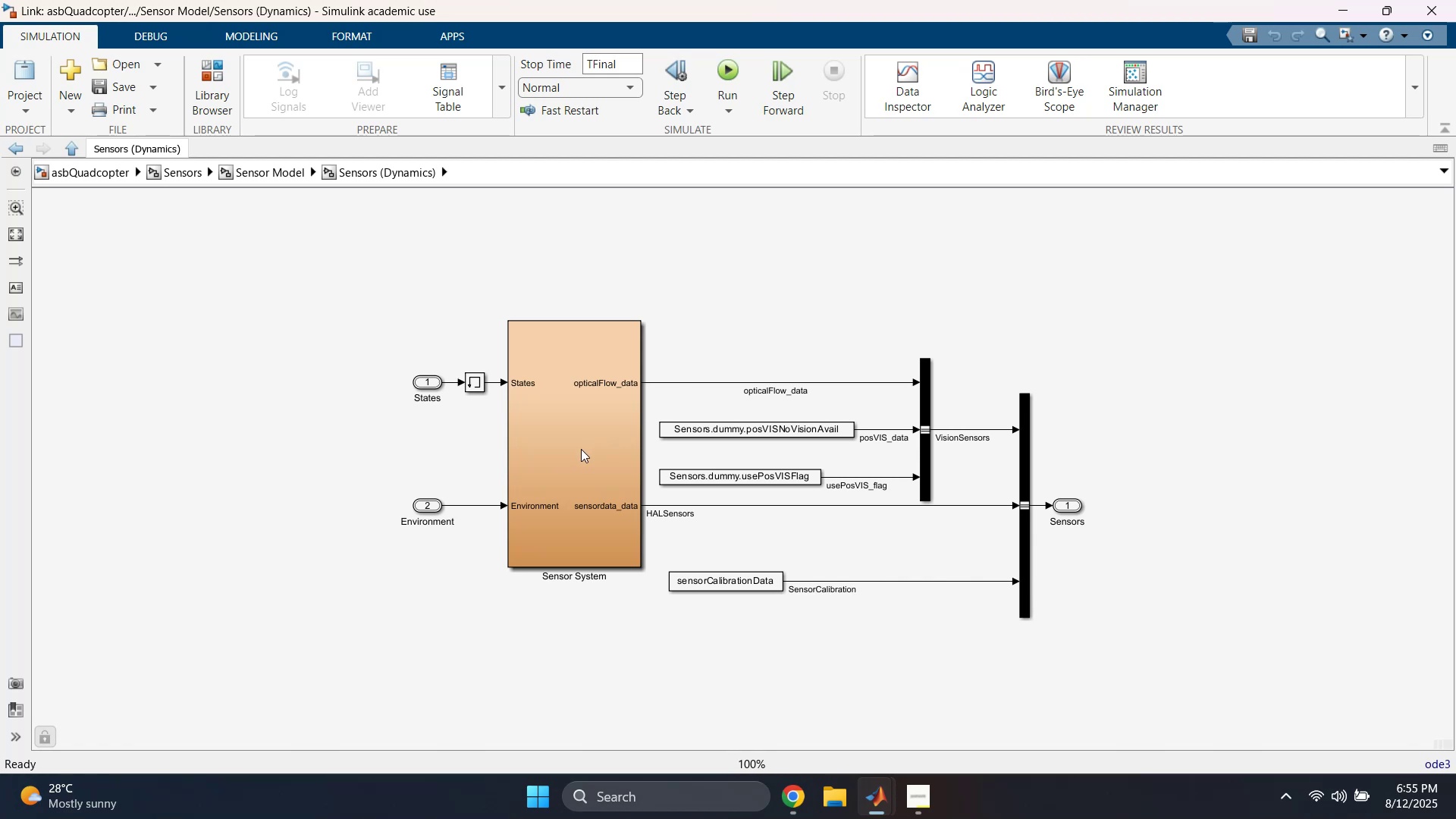 
left_click([231, 174])
 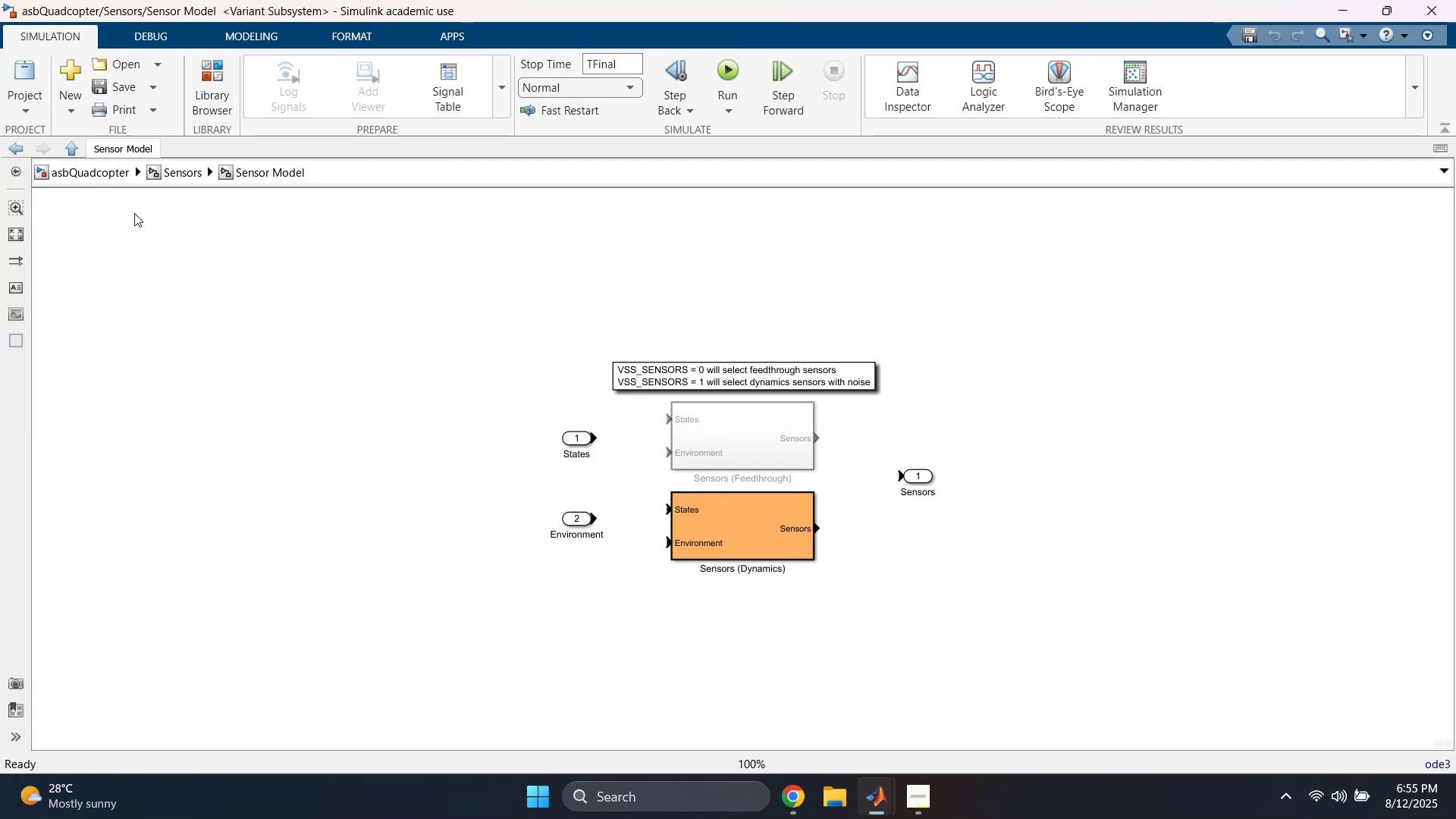 
left_click([101, 180])
 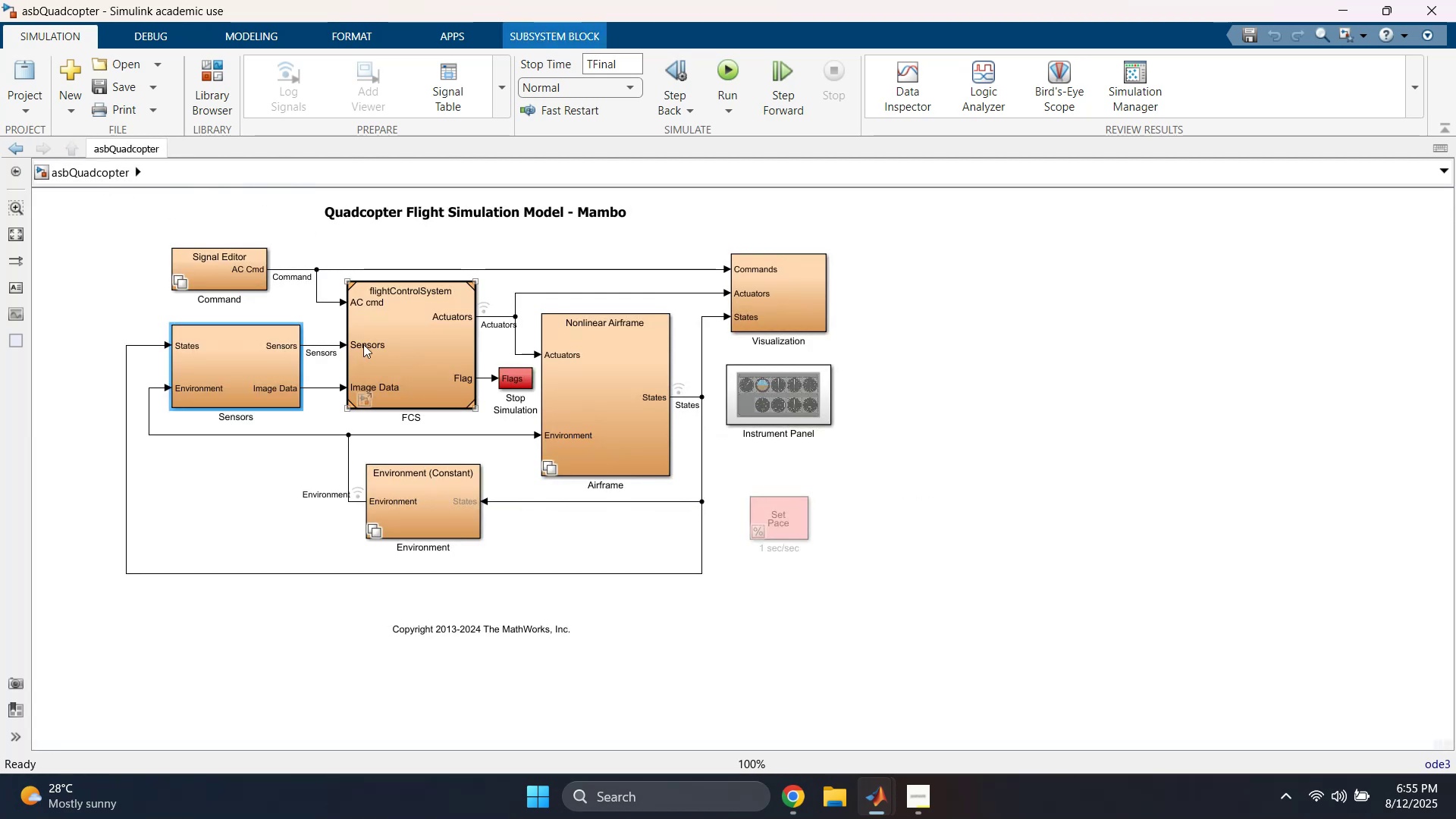 
double_click([398, 350])
 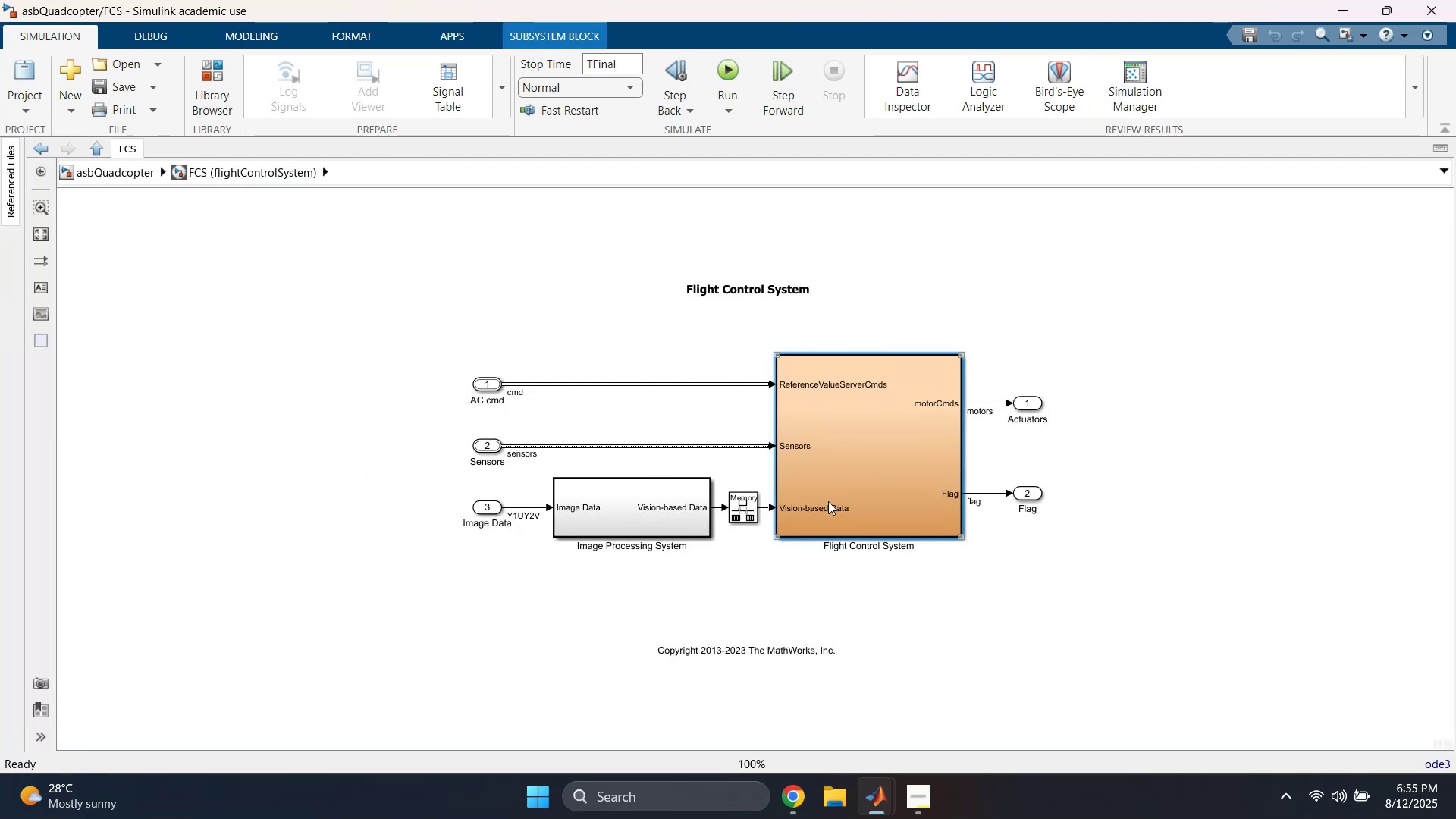 
double_click([887, 474])
 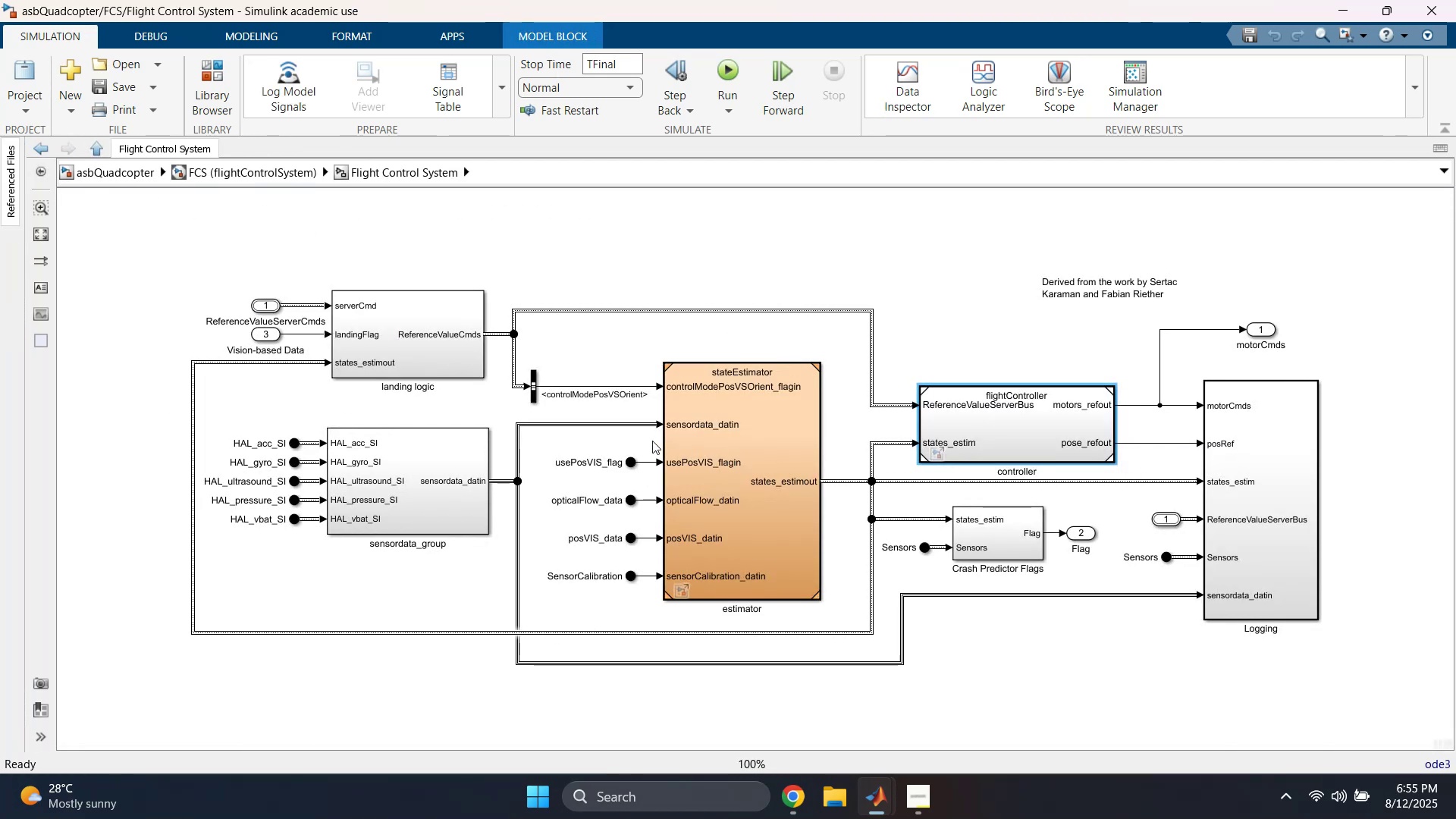 
left_click([965, 307])
 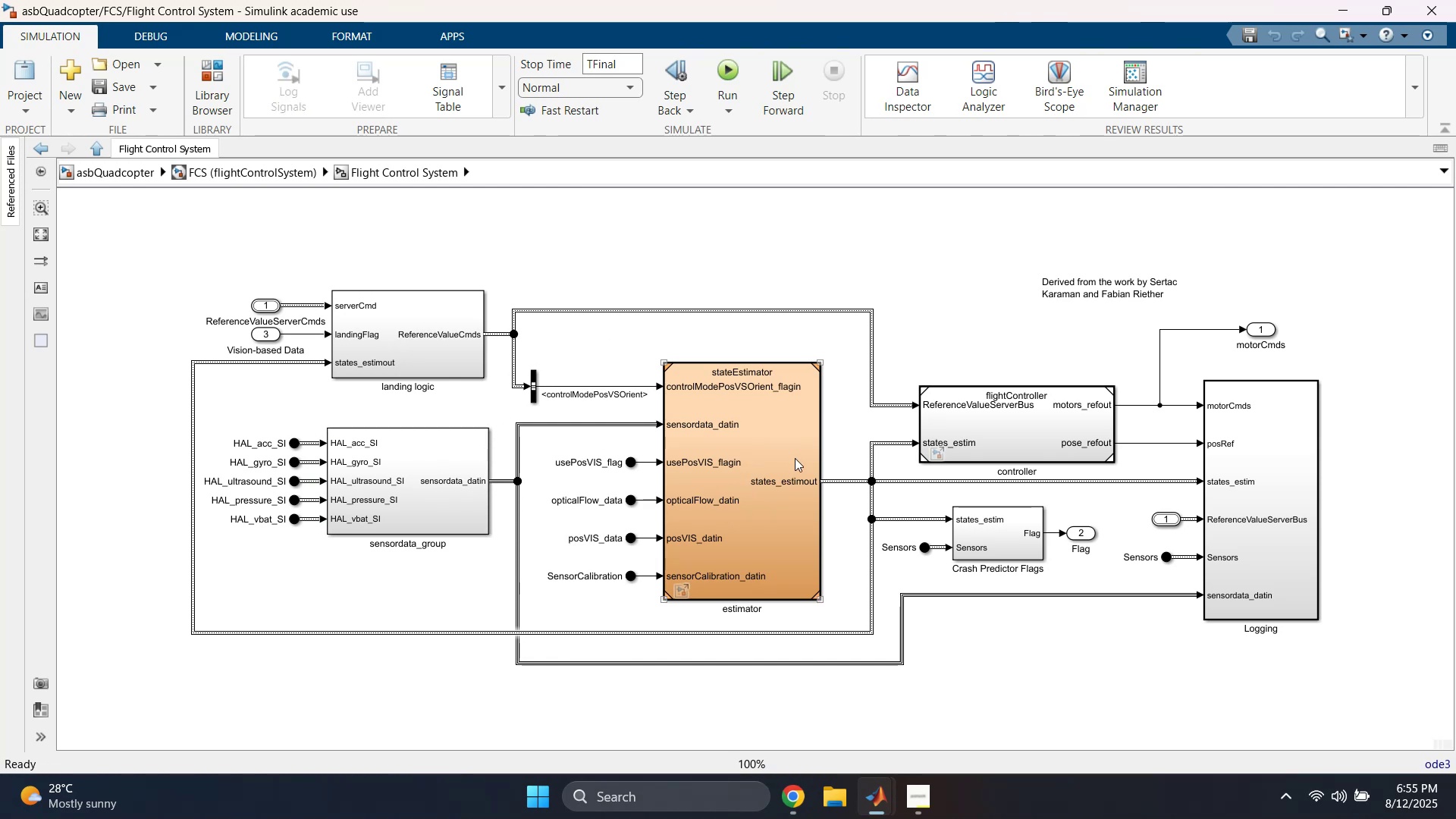 
wait(7.64)
 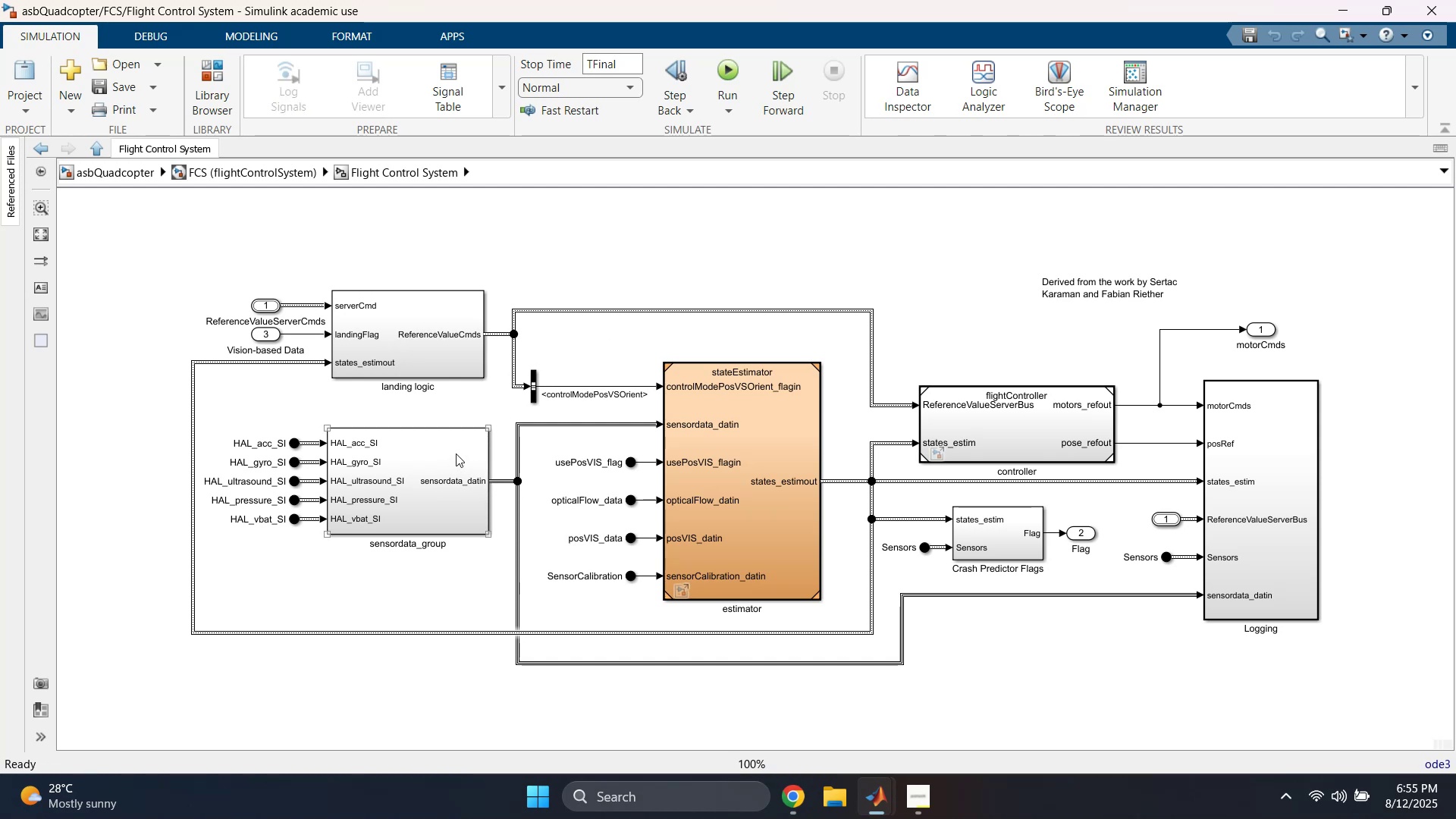 
left_click_drag(start_coordinate=[846, 430], to_coordinate=[877, 449])
 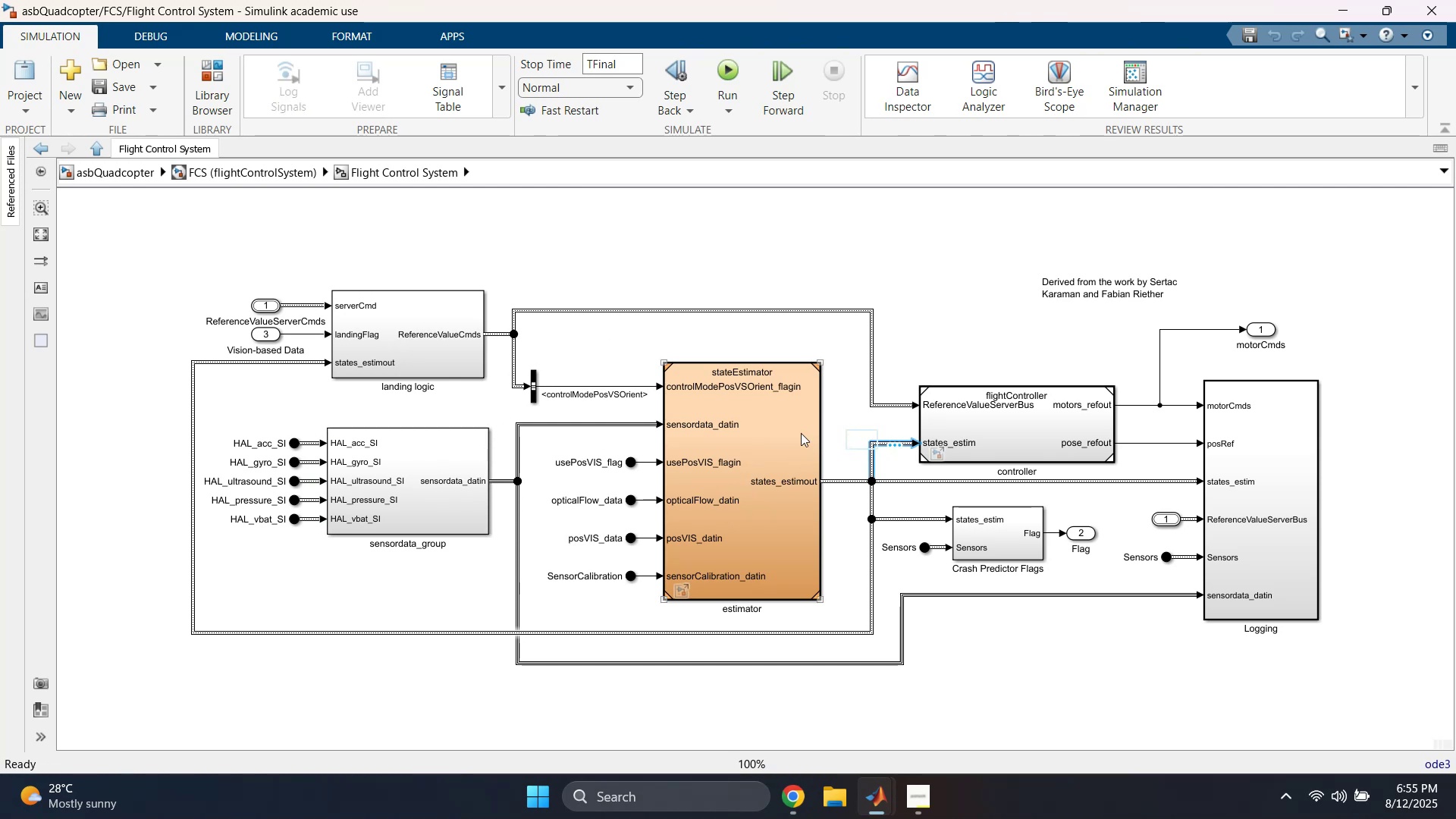 
double_click([773, 427])
 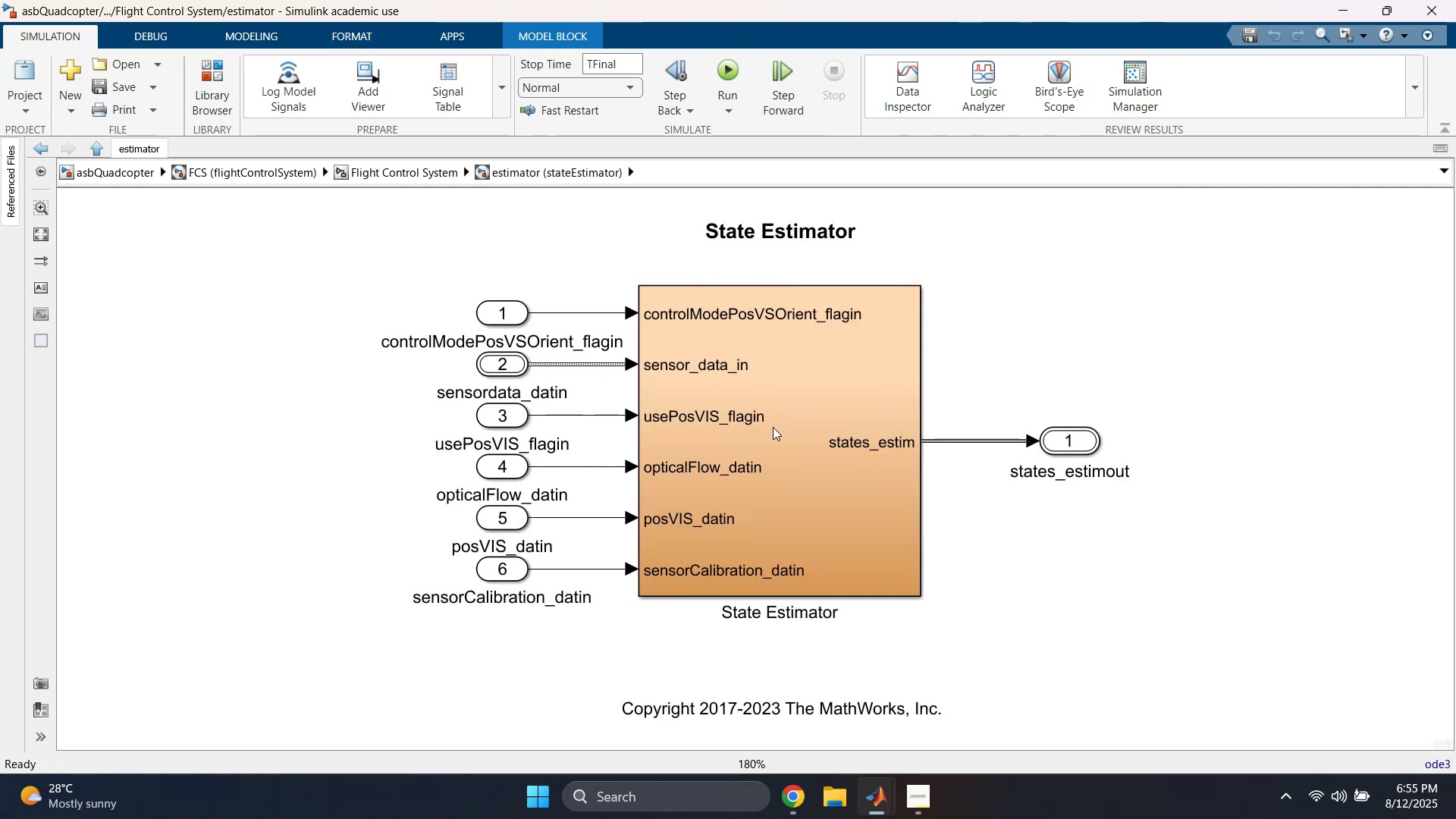 
double_click([771, 427])
 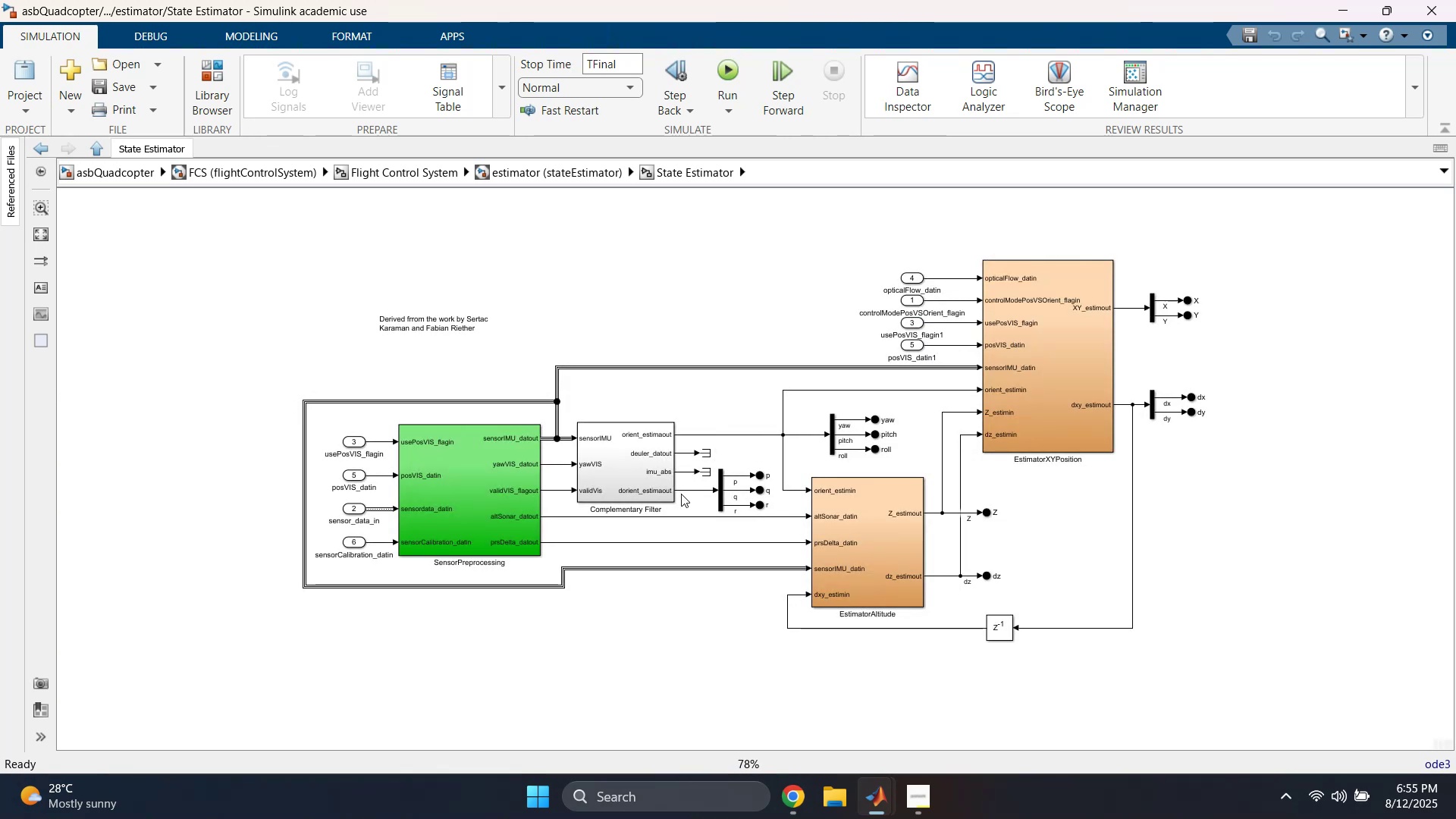 
scroll: coordinate [592, 540], scroll_direction: up, amount: 3.0
 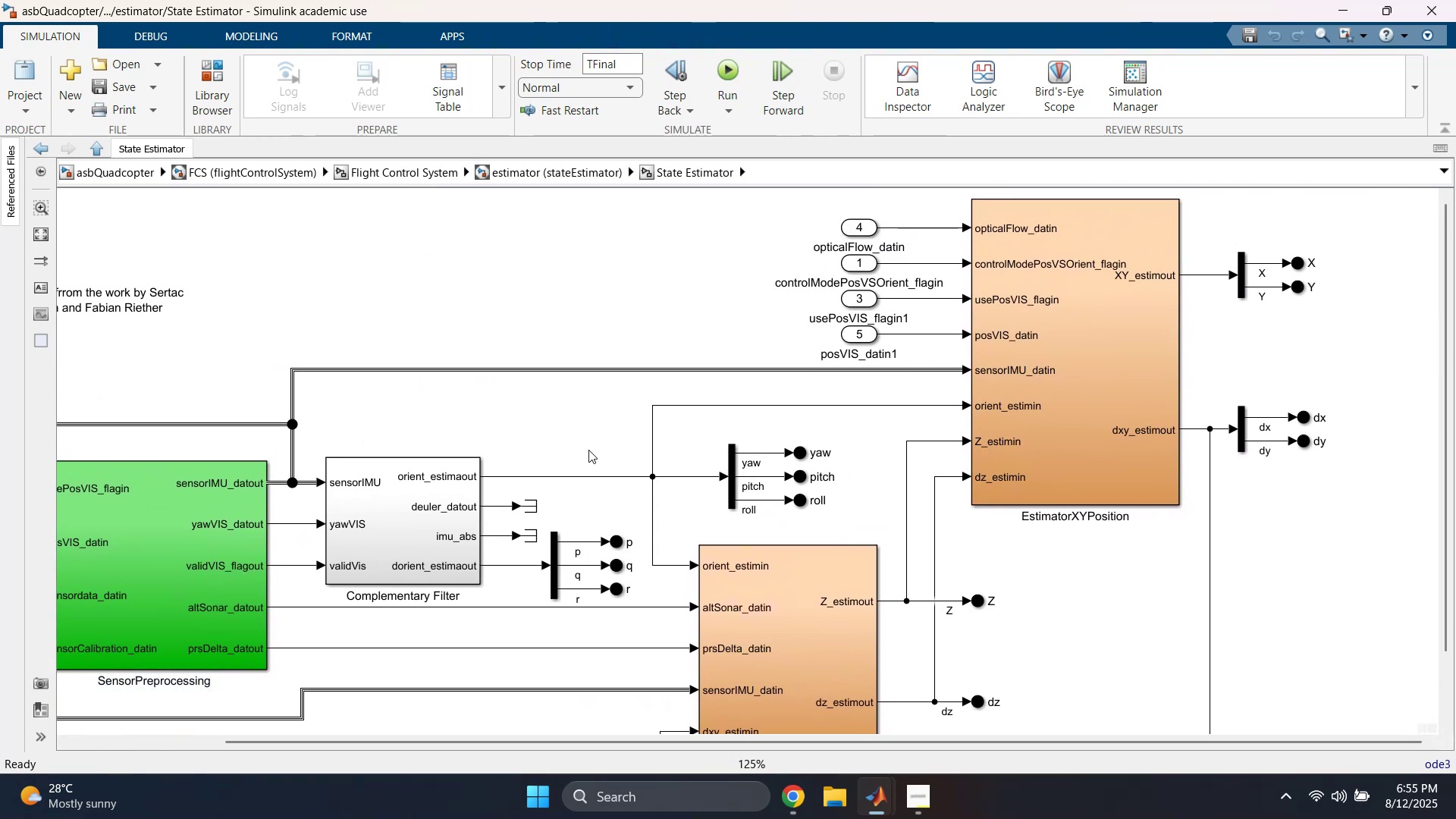 
wait(9.26)
 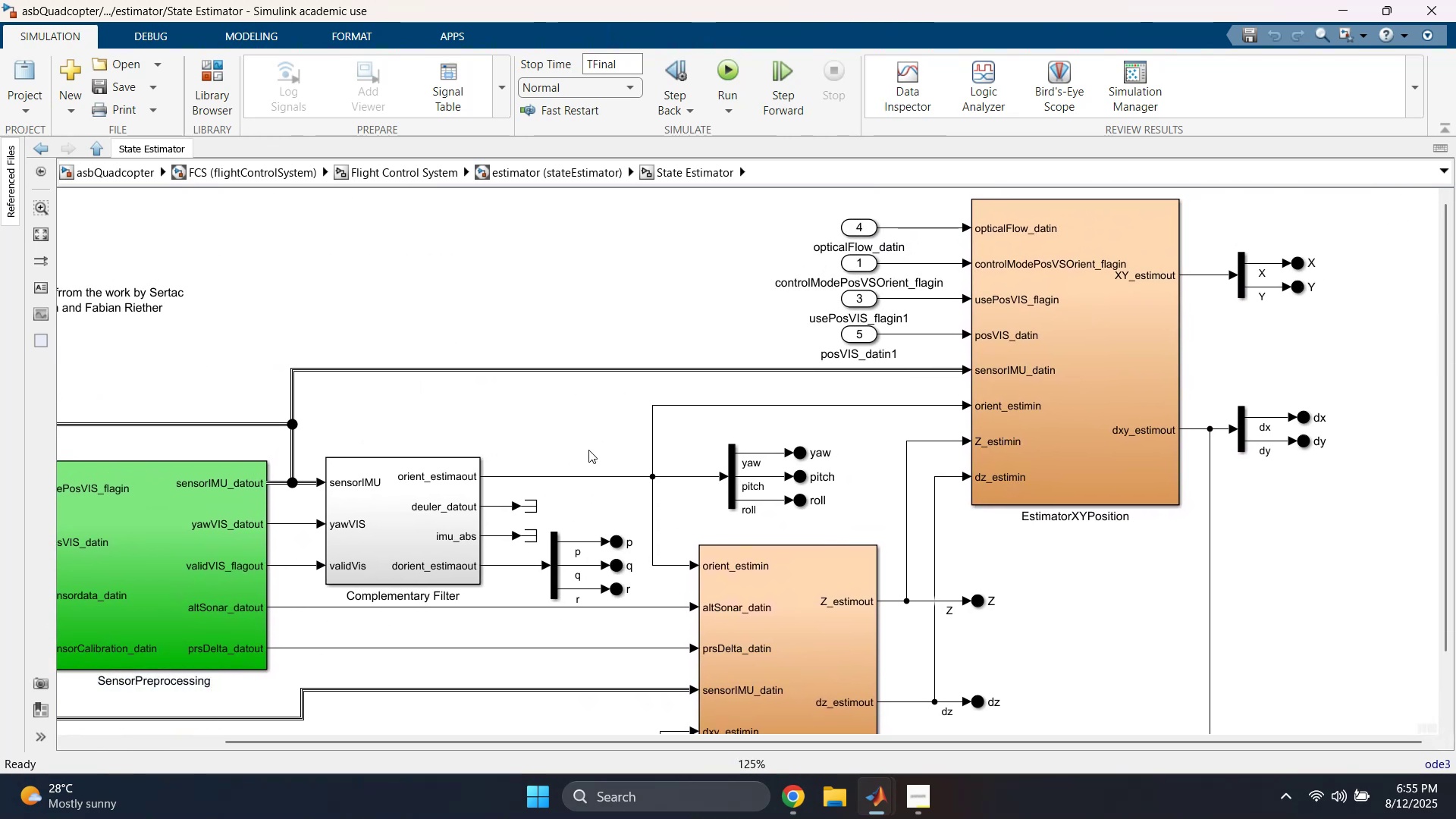 
left_click_drag(start_coordinate=[1037, 531], to_coordinate=[984, 576])
 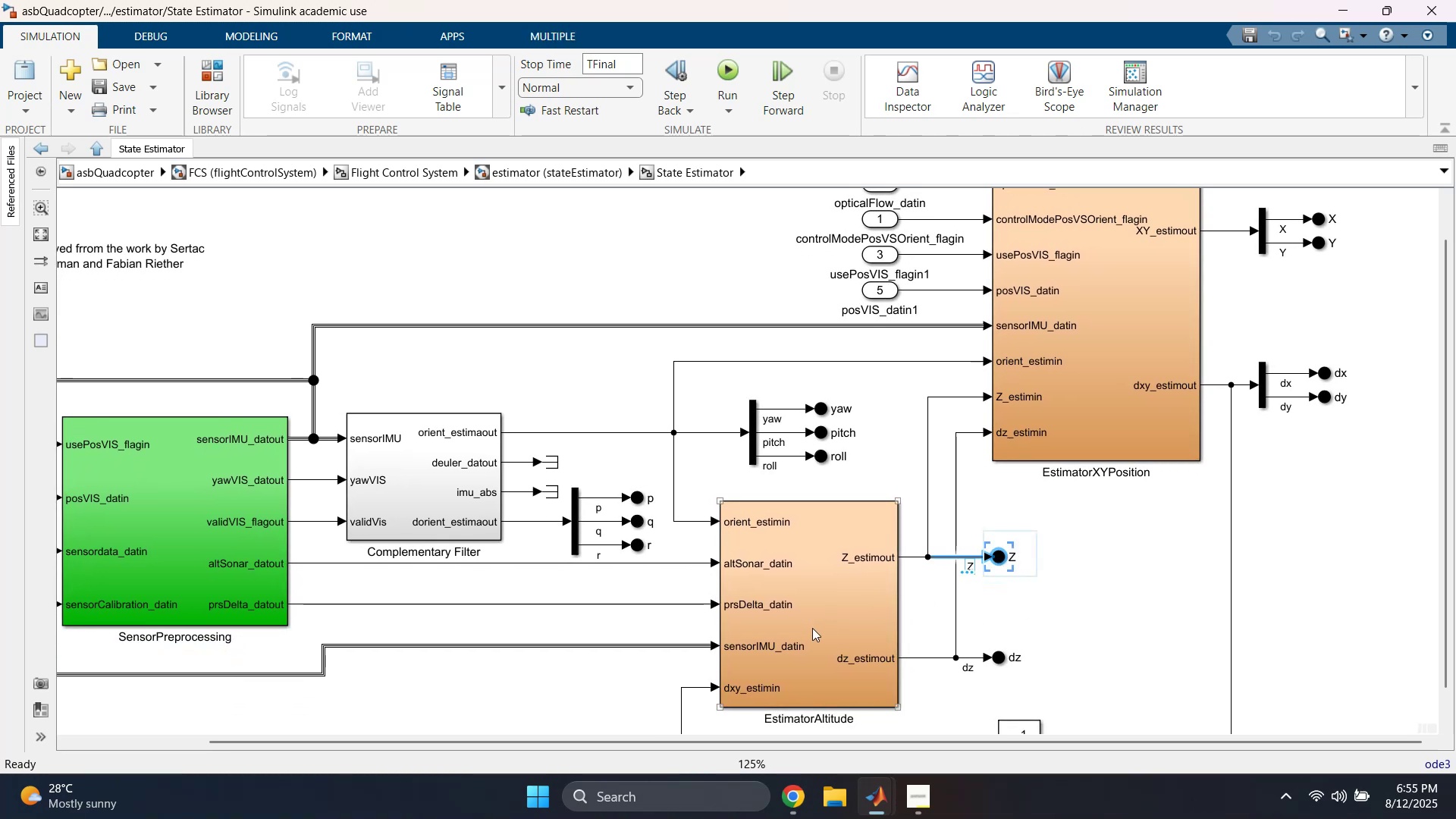 
left_click([830, 616])
 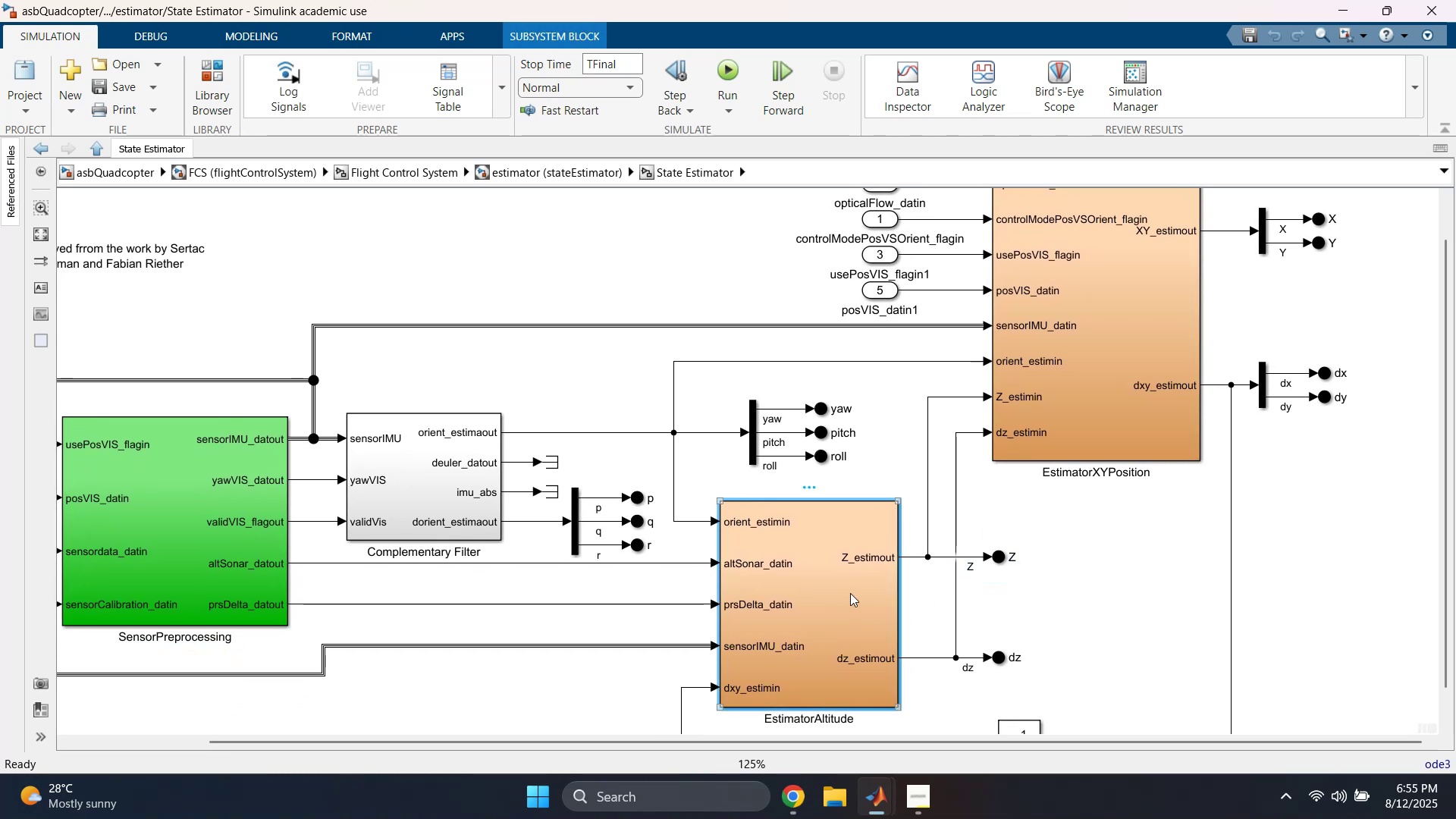 
double_click([850, 593])
 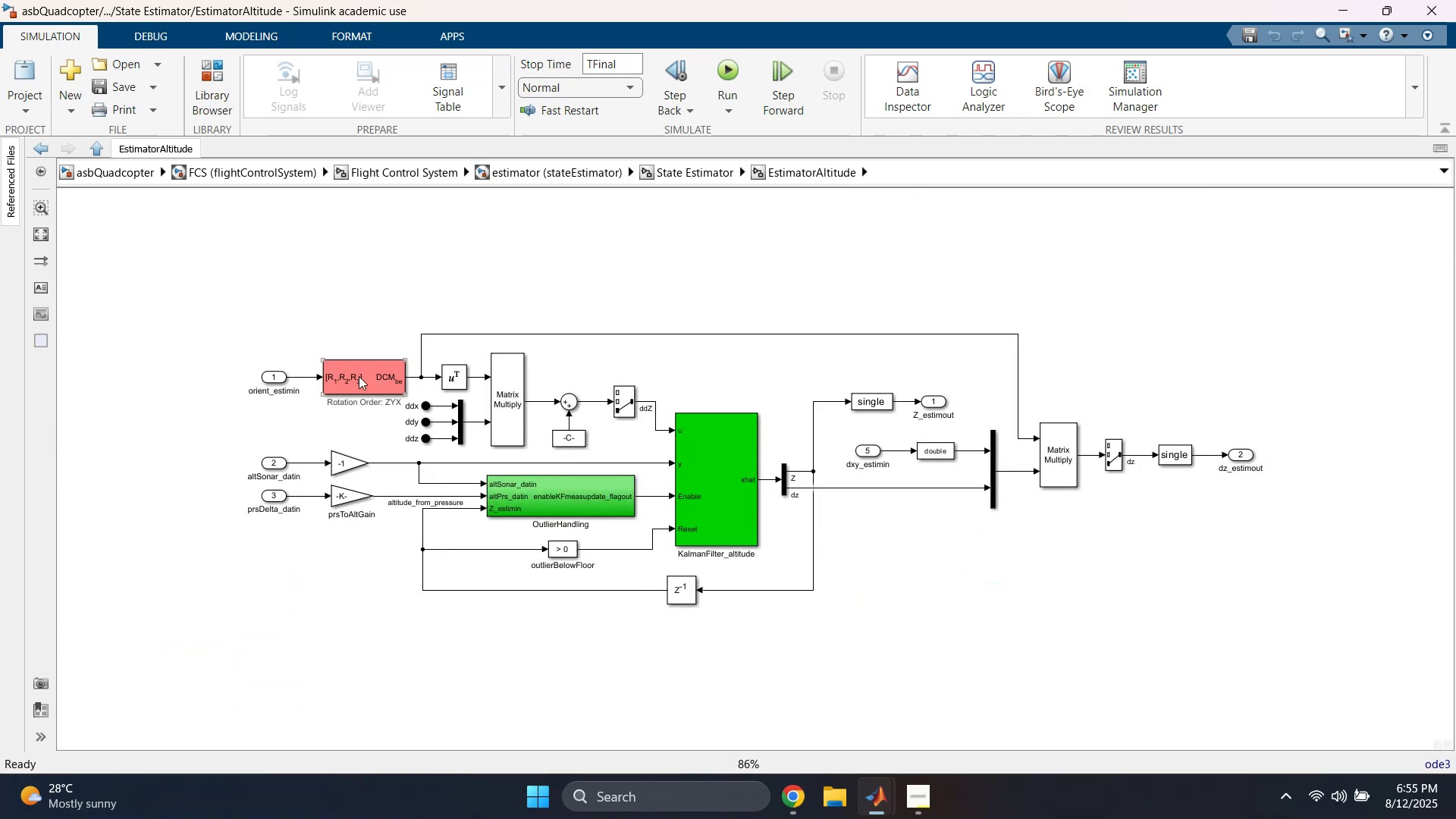 
left_click_drag(start_coordinate=[215, 354], to_coordinate=[304, 533])
 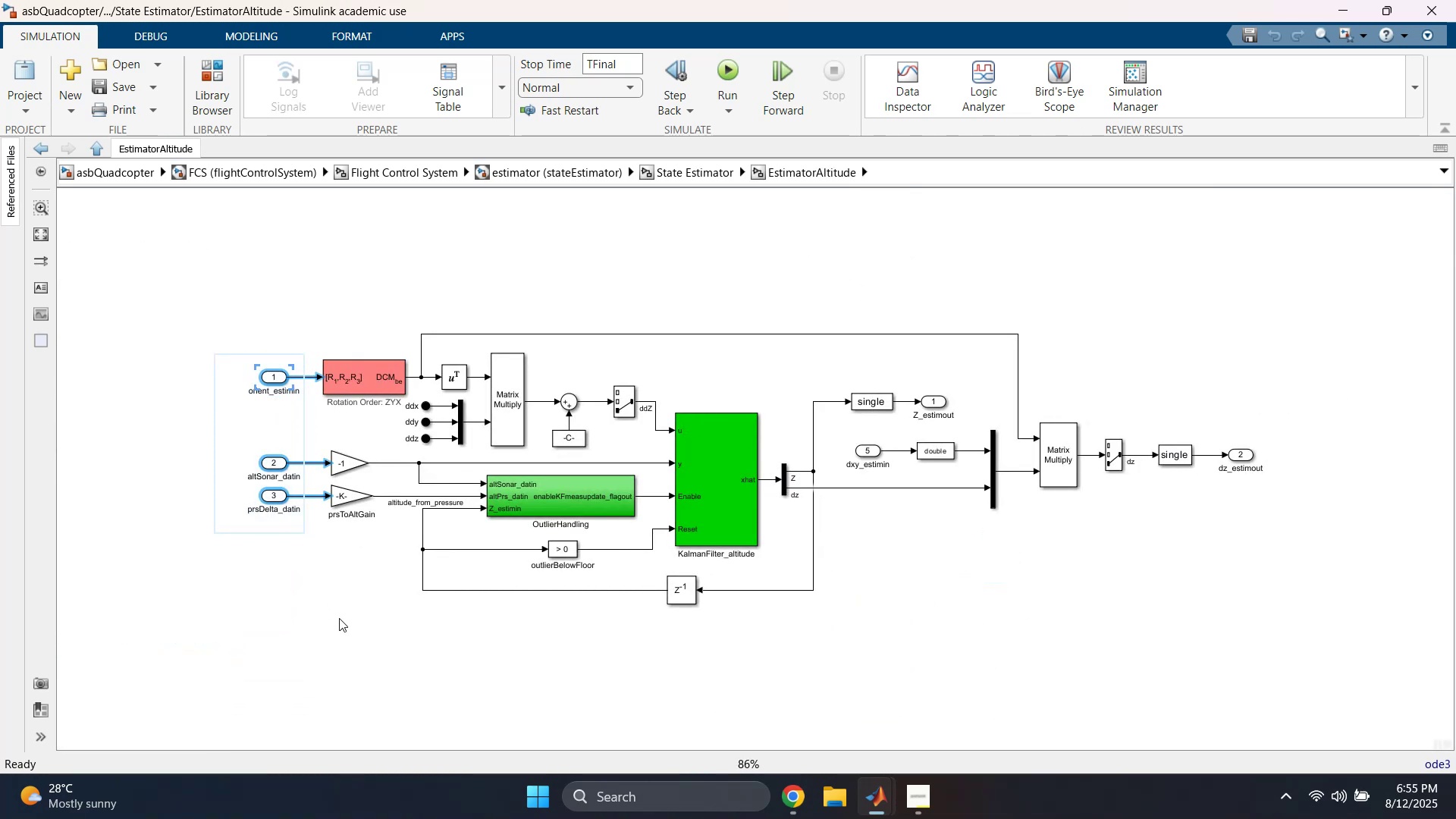 
left_click([339, 618])
 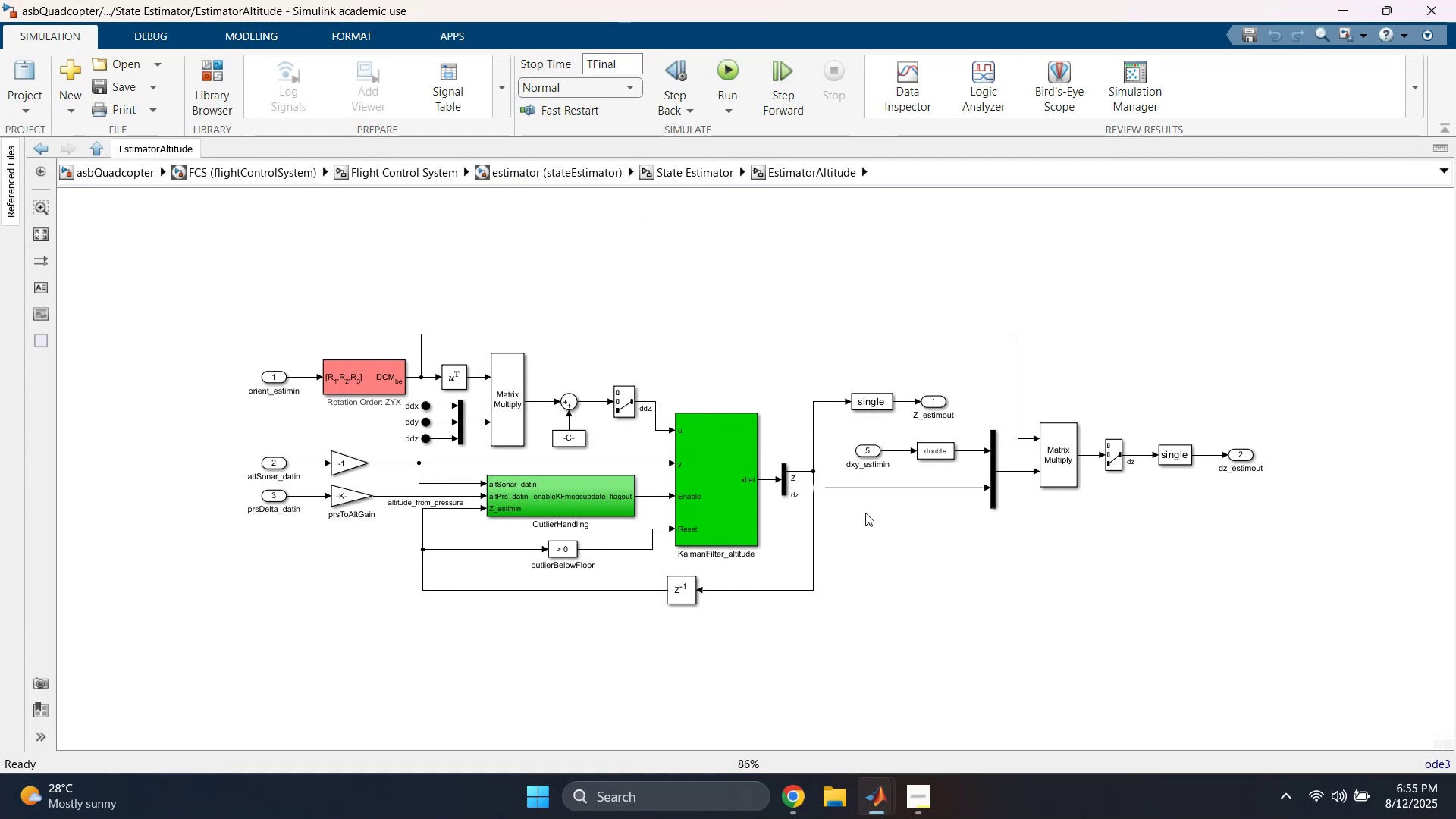 
wait(6.92)
 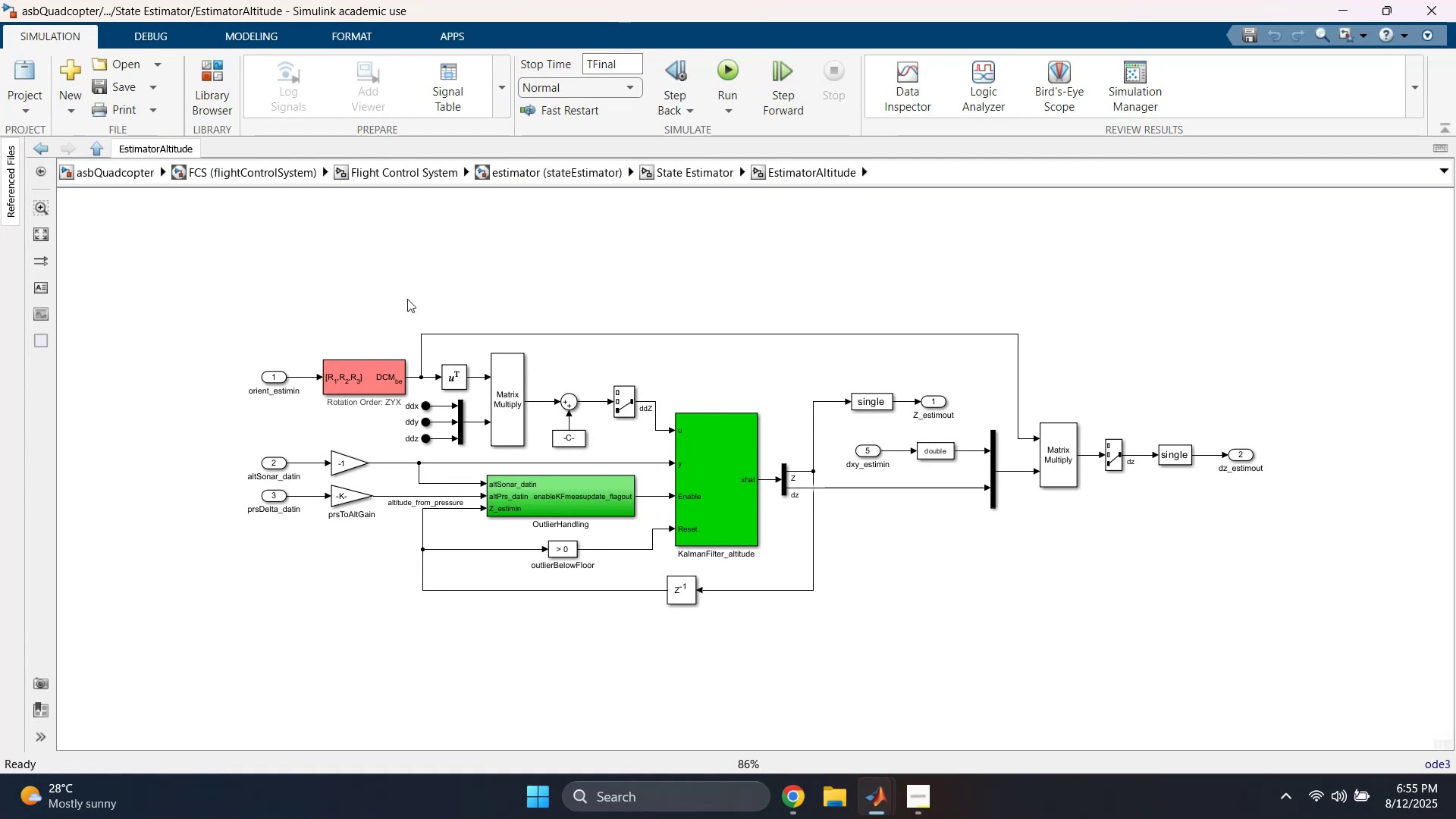 
left_click([673, 169])
 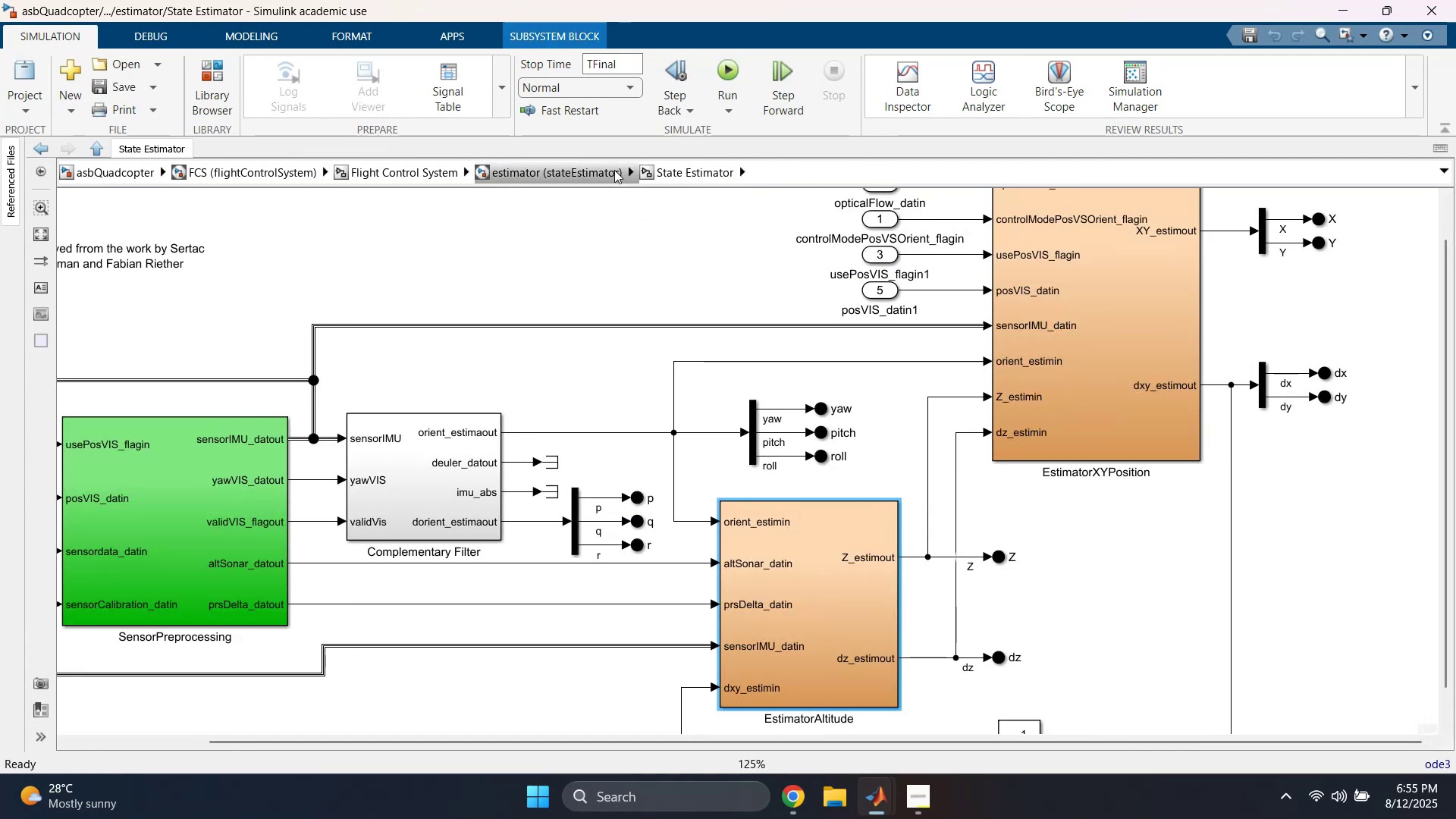 
left_click([613, 170])
 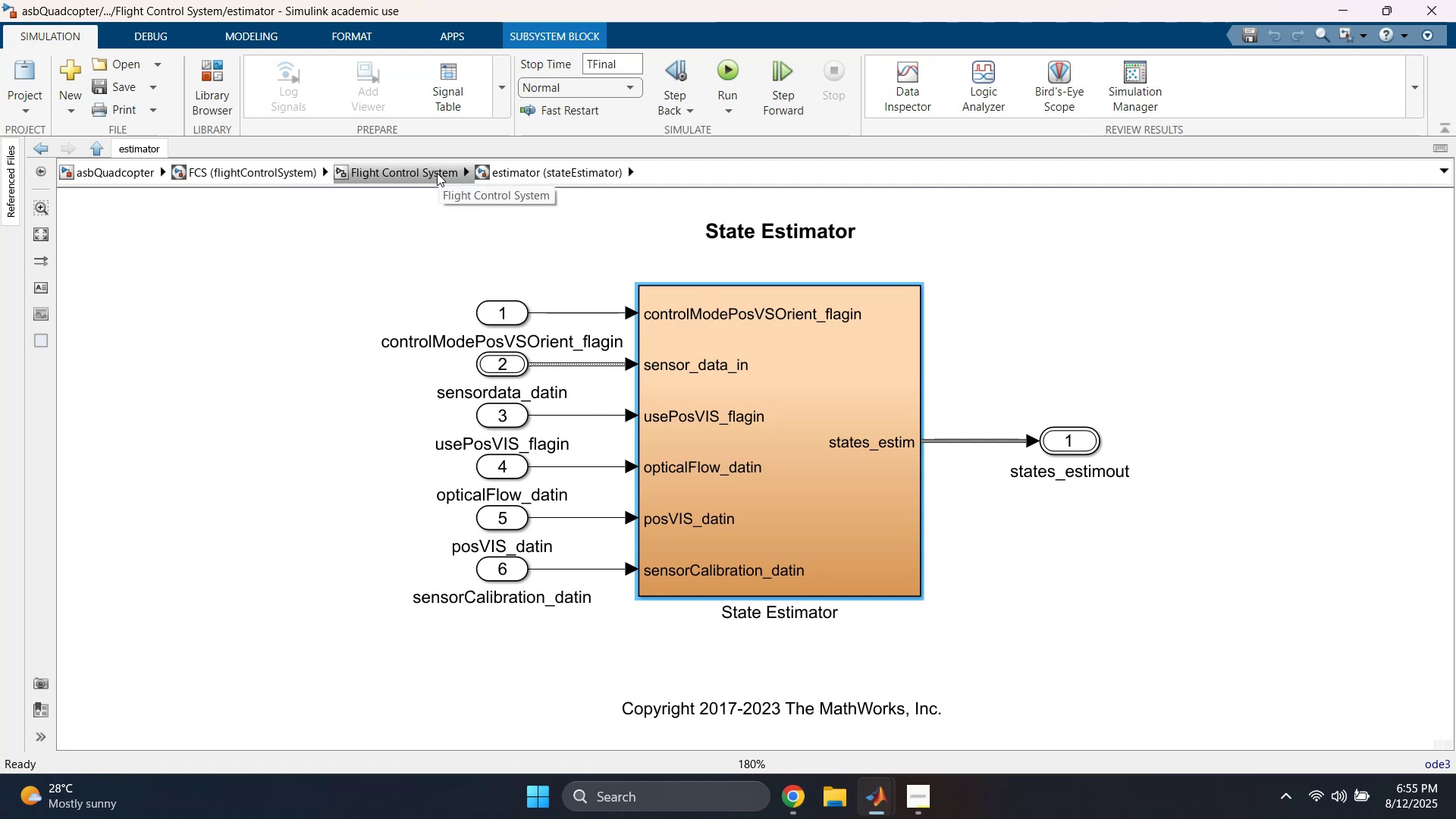 
wait(5.01)
 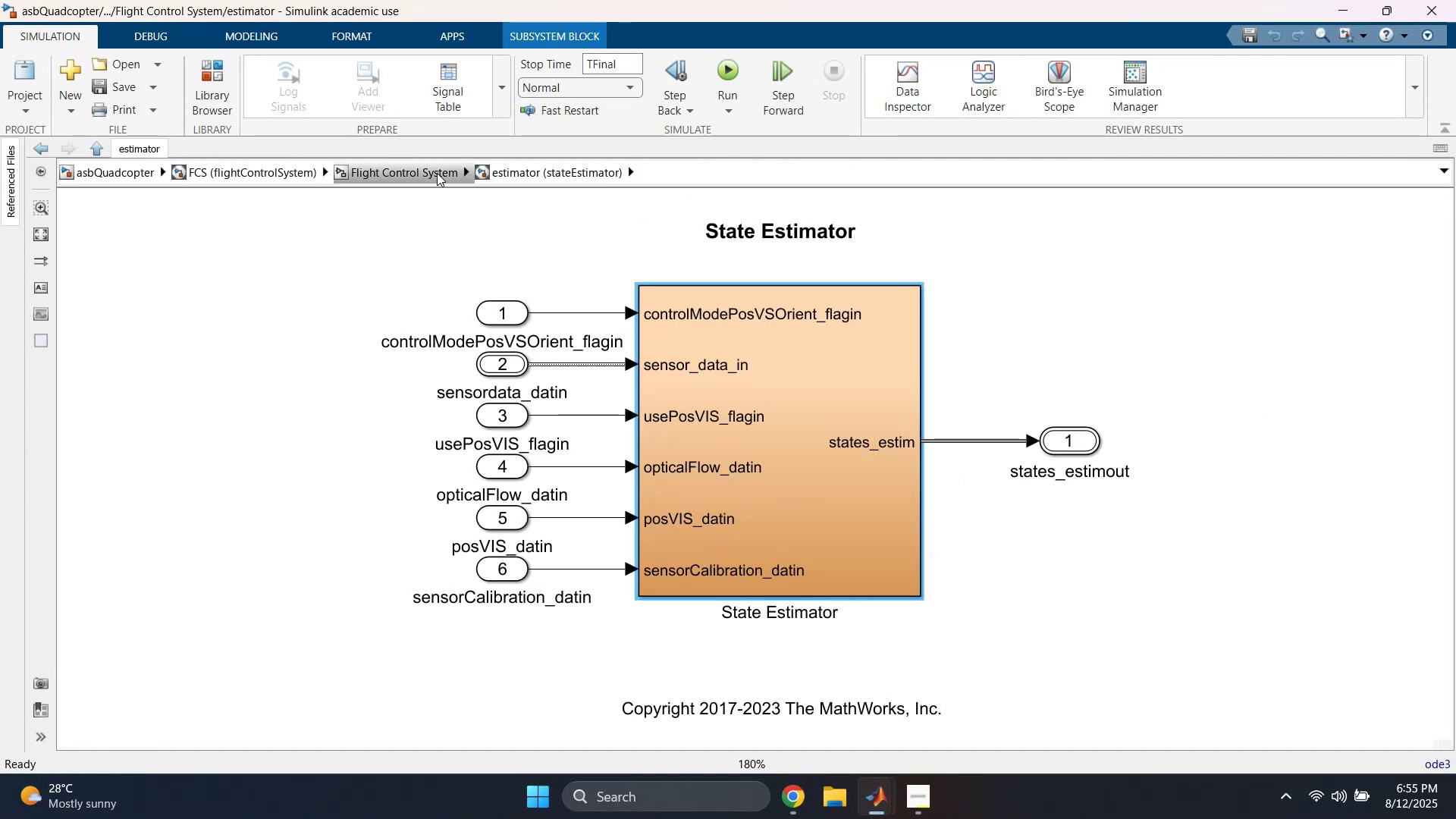 
left_click([432, 174])
 